 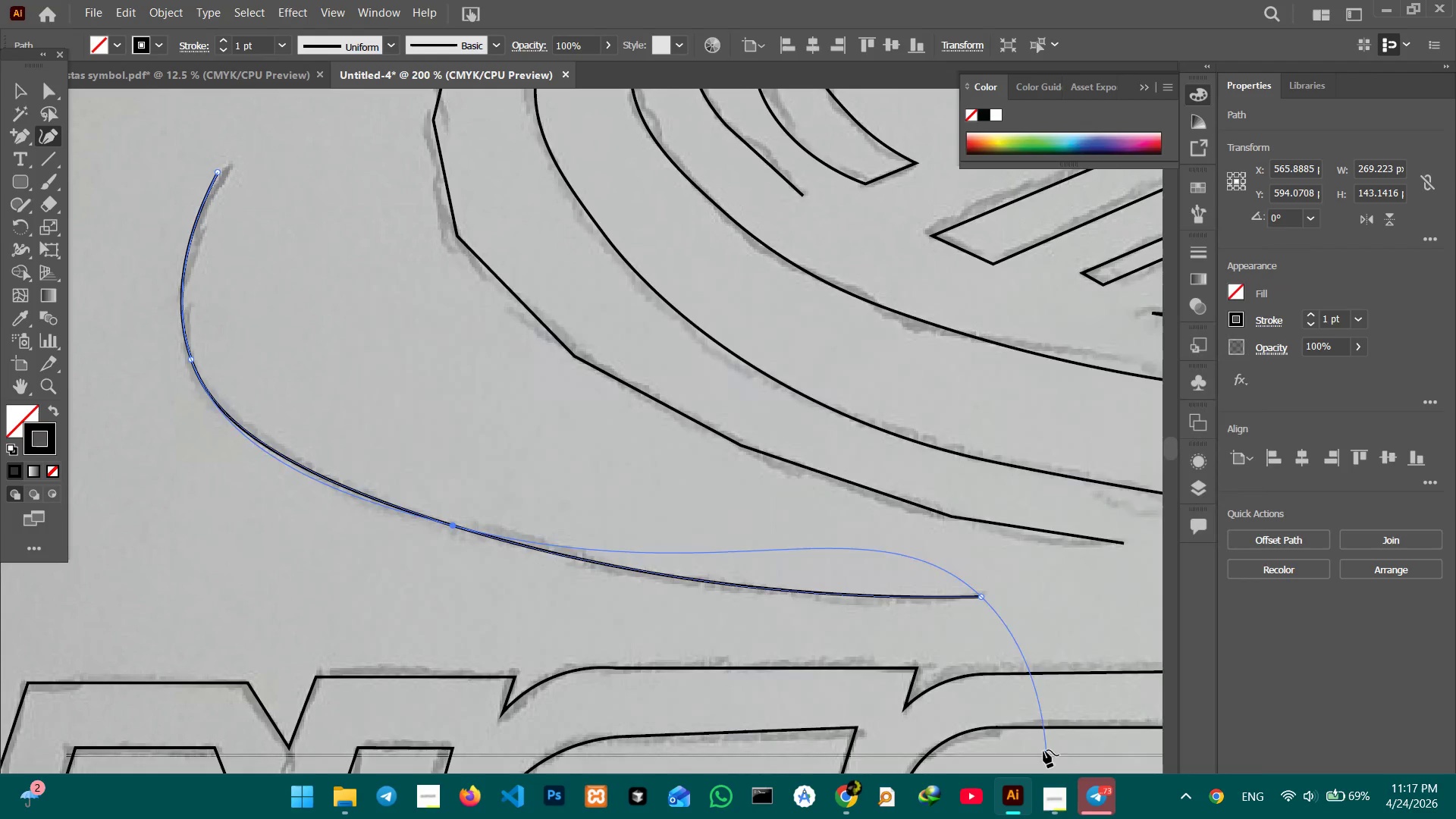 
left_click_drag(start_coordinate=[598, 299], to_coordinate=[506, 359])
 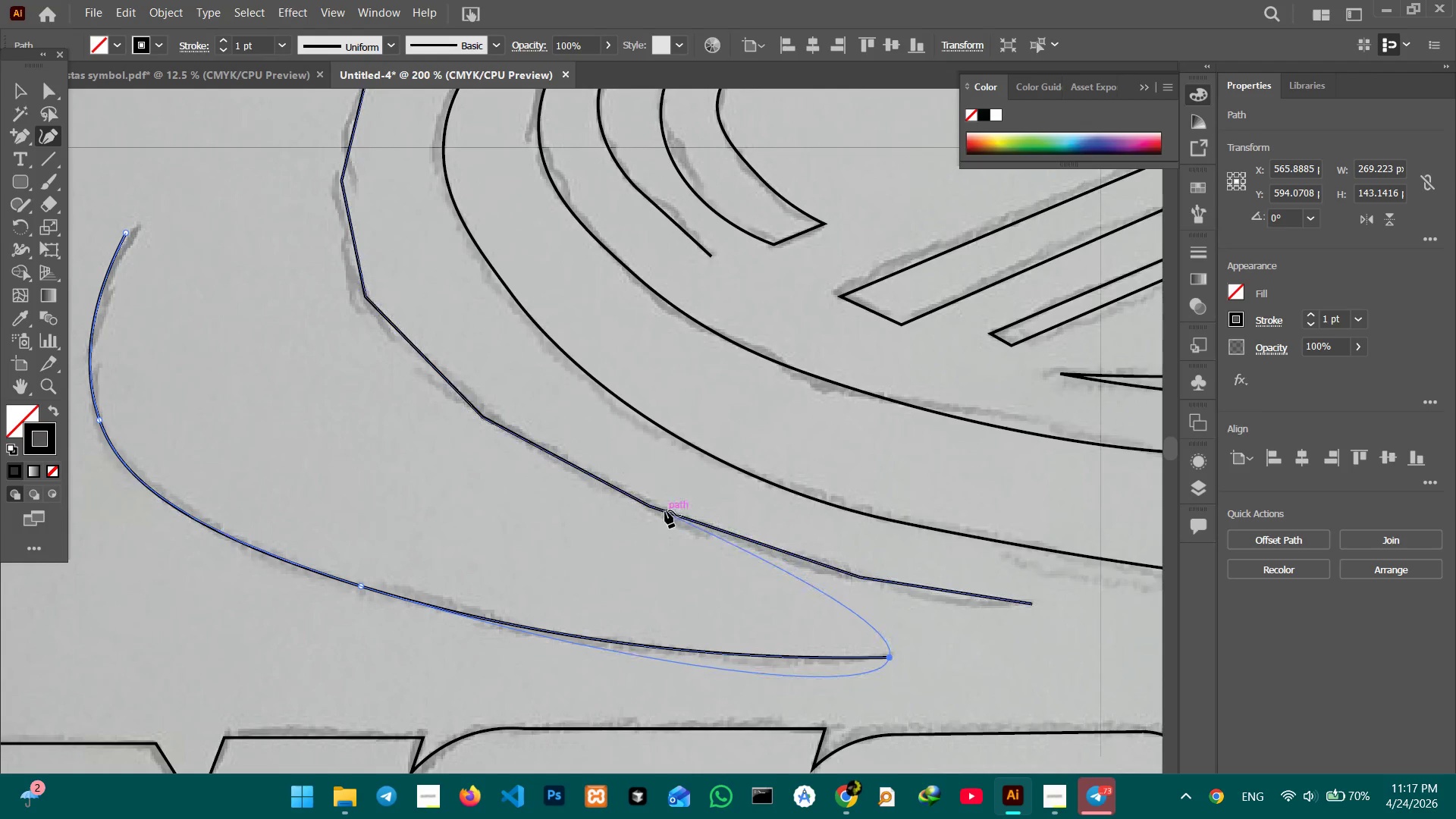 
left_click([664, 511])
 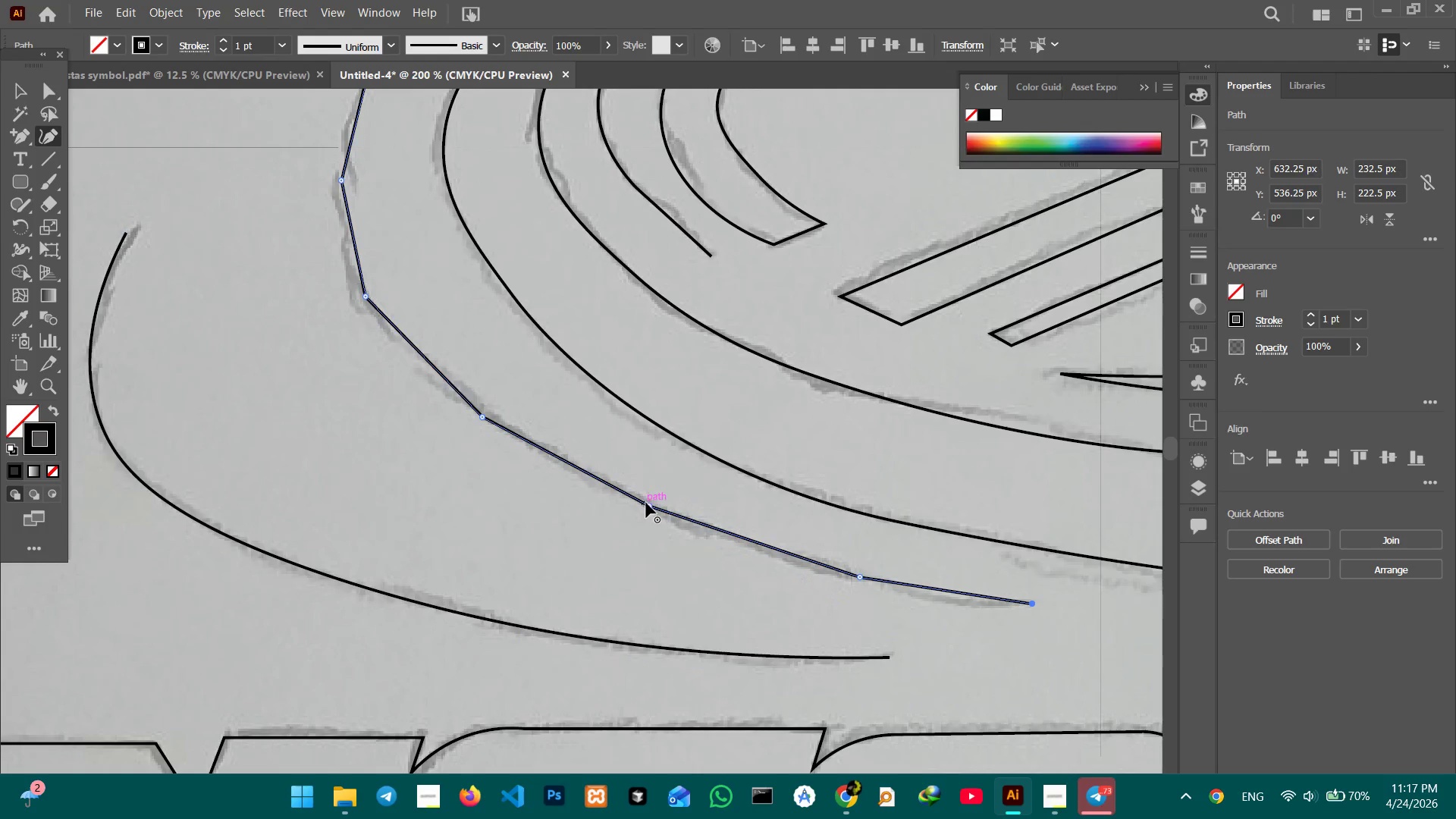 
left_click([646, 504])
 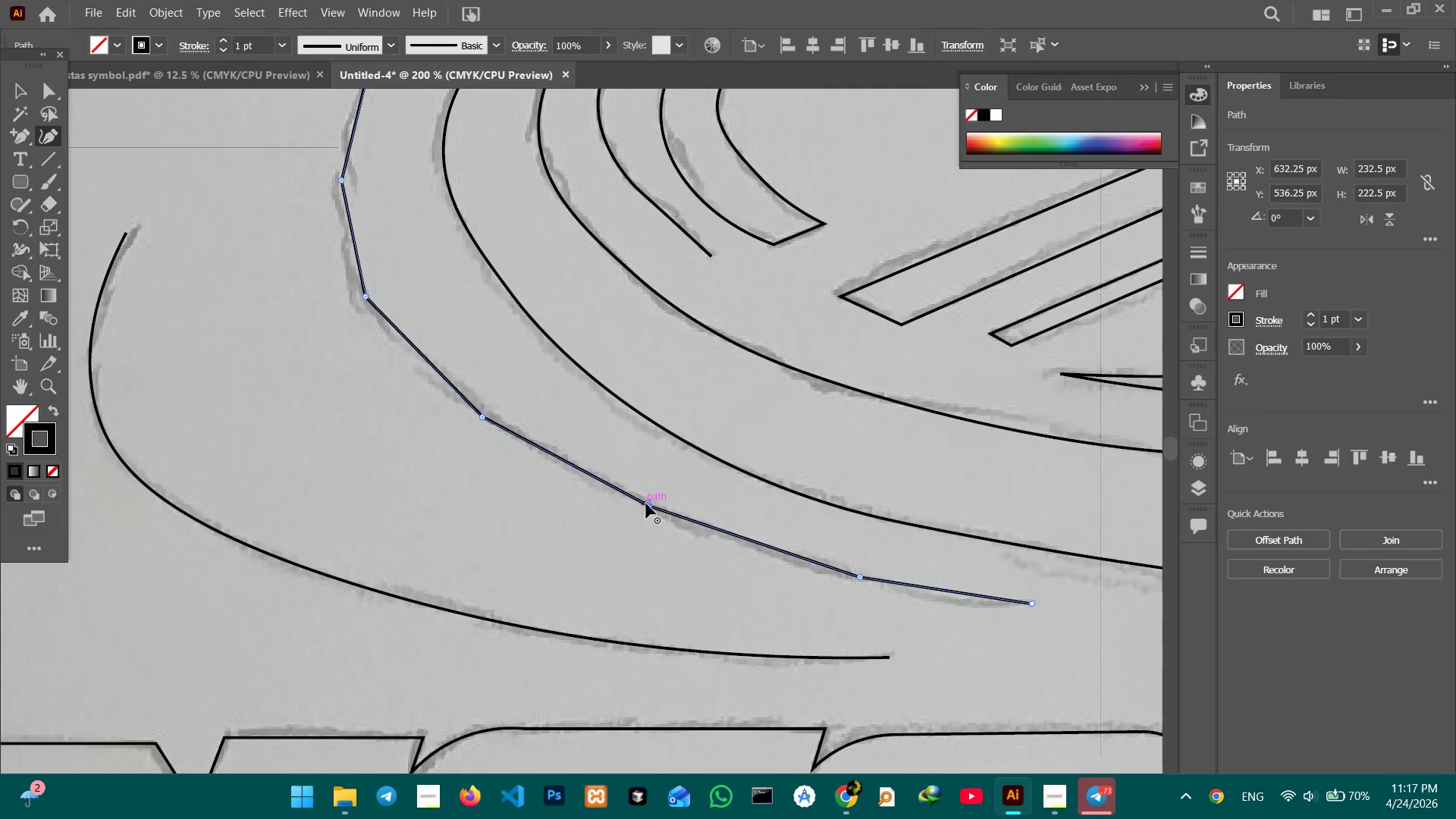 
key(Backspace)
 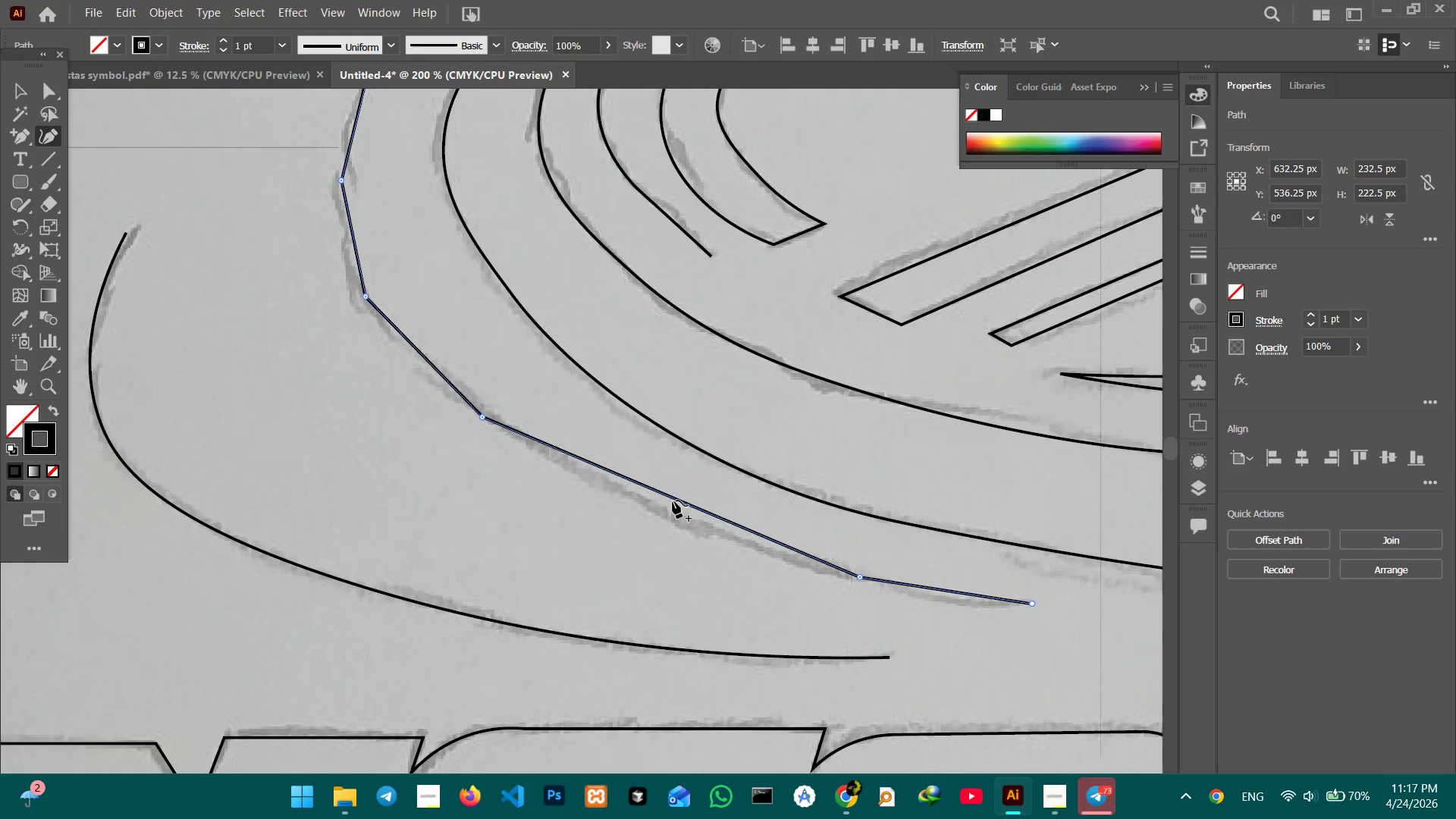 
left_click_drag(start_coordinate=[673, 500], to_coordinate=[670, 518])
 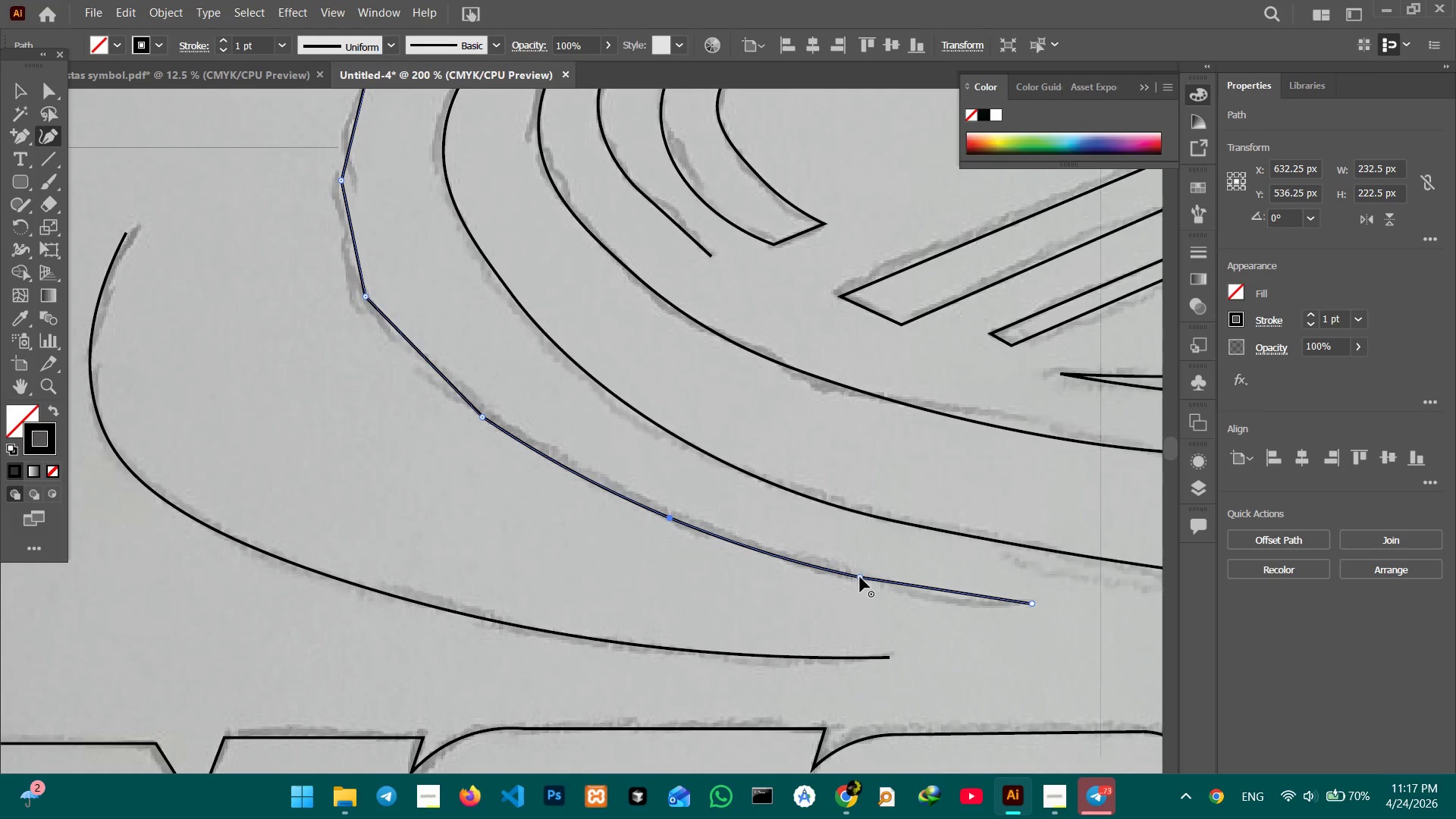 
left_click([860, 577])
 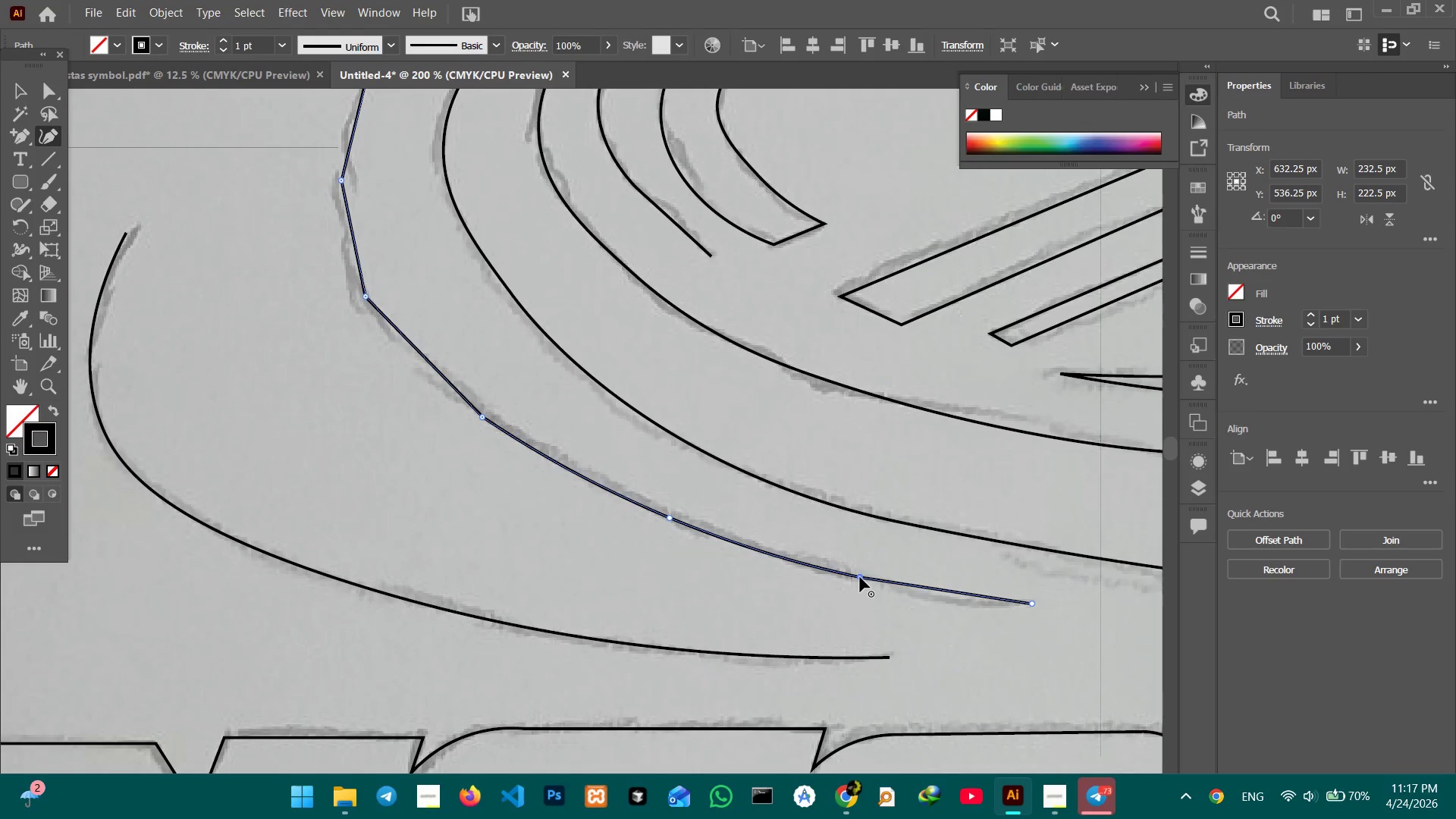 
key(Backspace)
 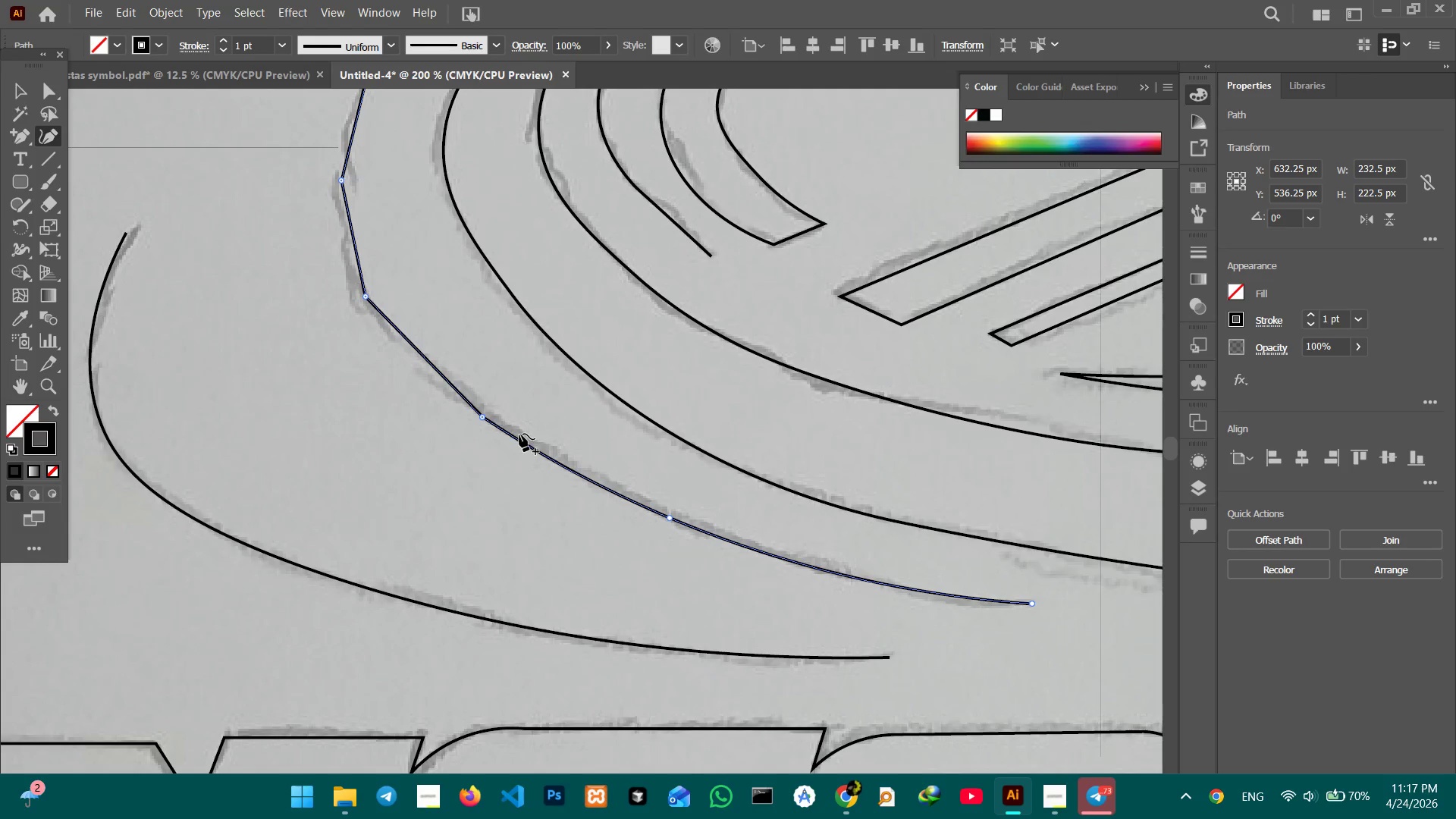 
left_click([485, 419])
 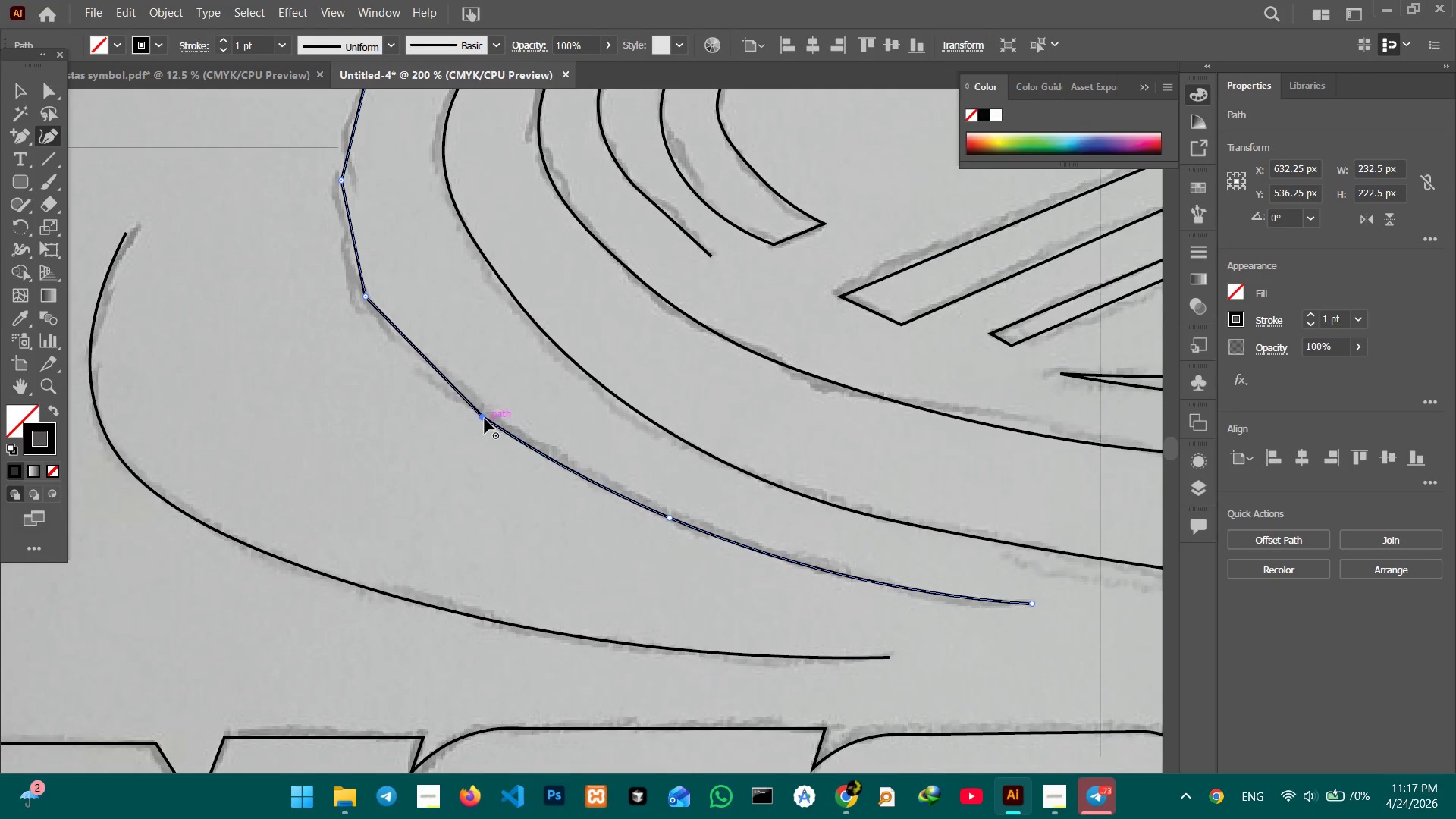 
key(Backspace)
 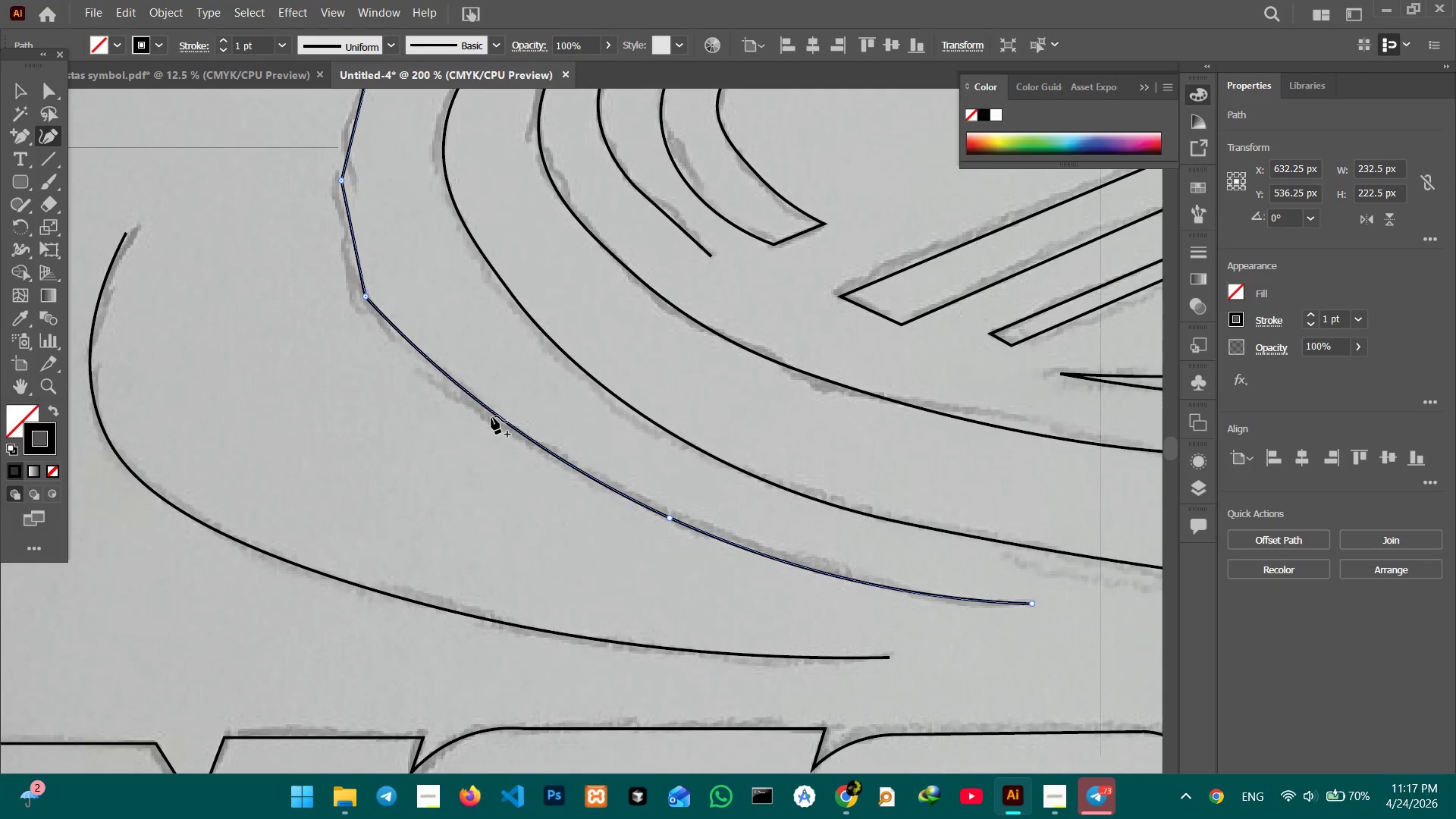 
left_click_drag(start_coordinate=[492, 416], to_coordinate=[484, 419])
 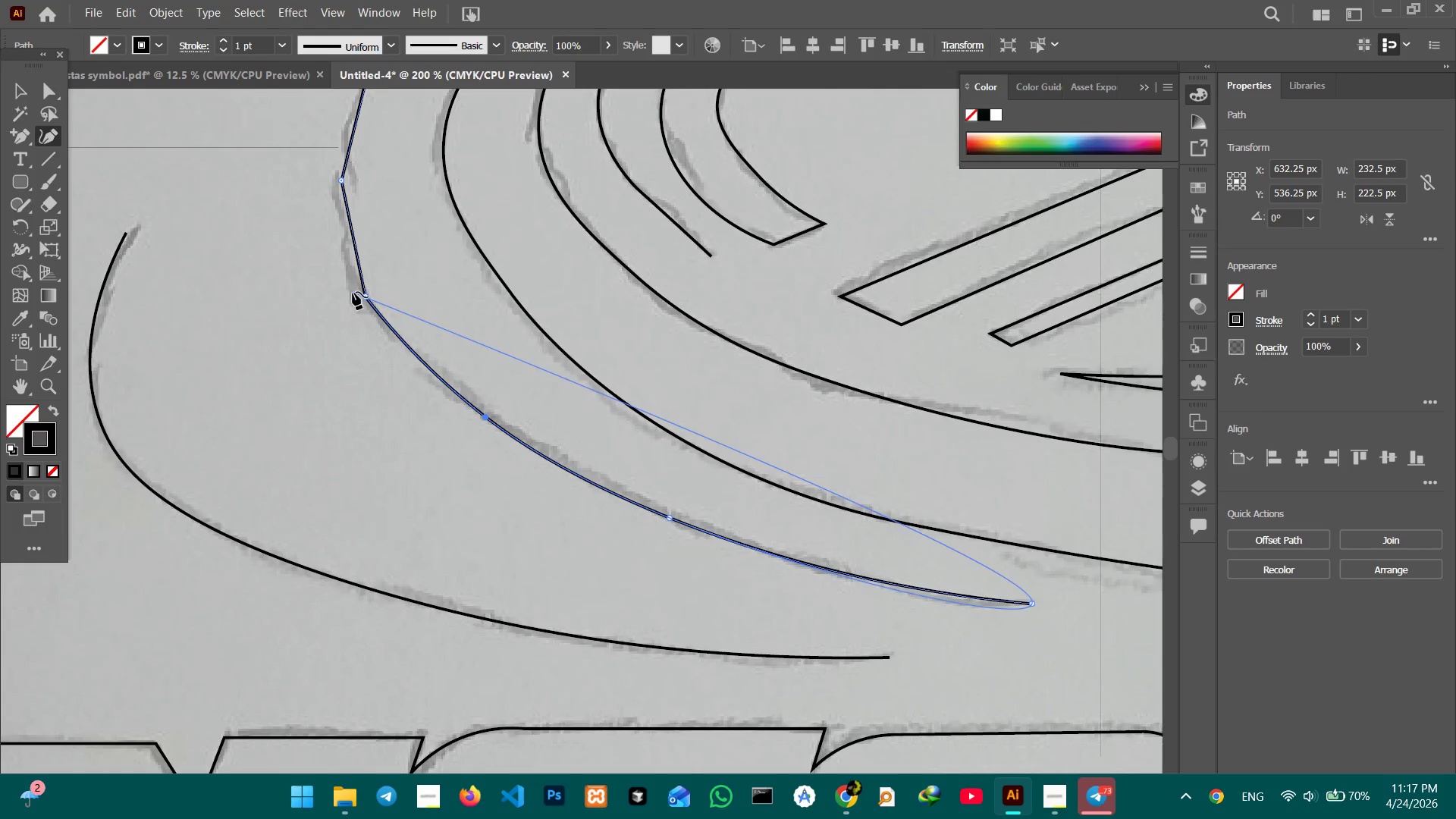 
left_click([363, 300])
 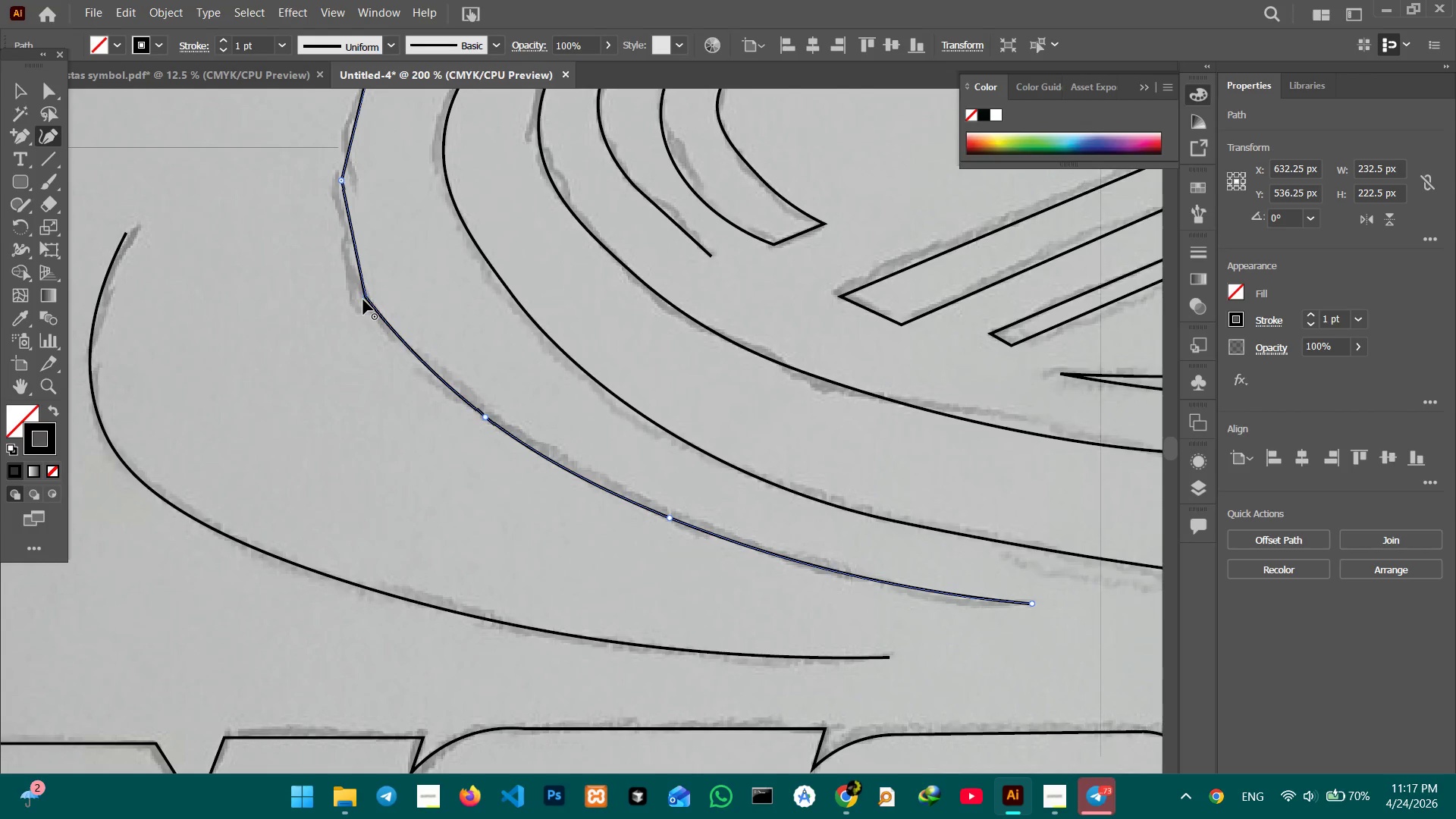 
key(Backspace)
 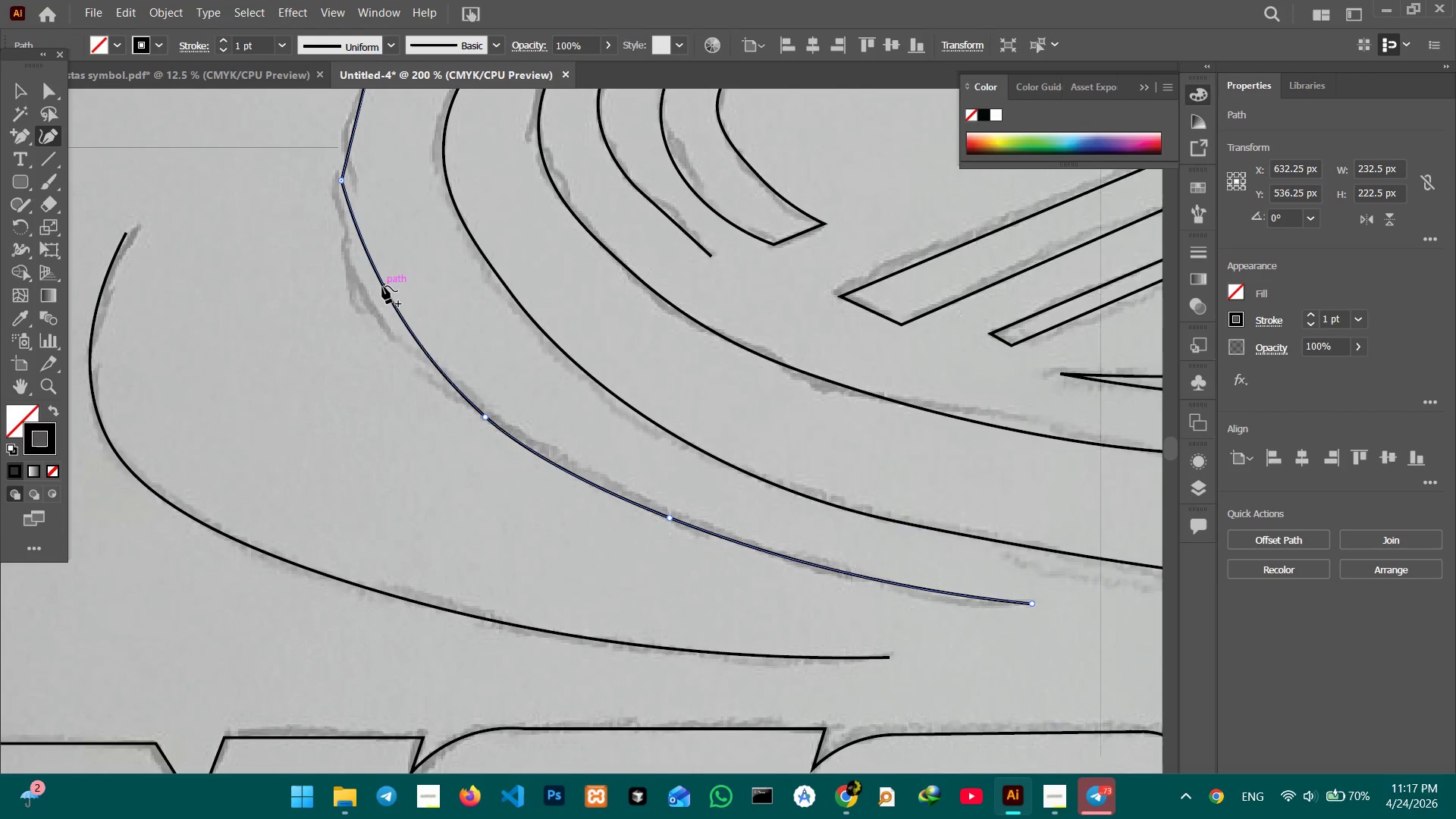 
left_click_drag(start_coordinate=[382, 286], to_coordinate=[362, 291])
 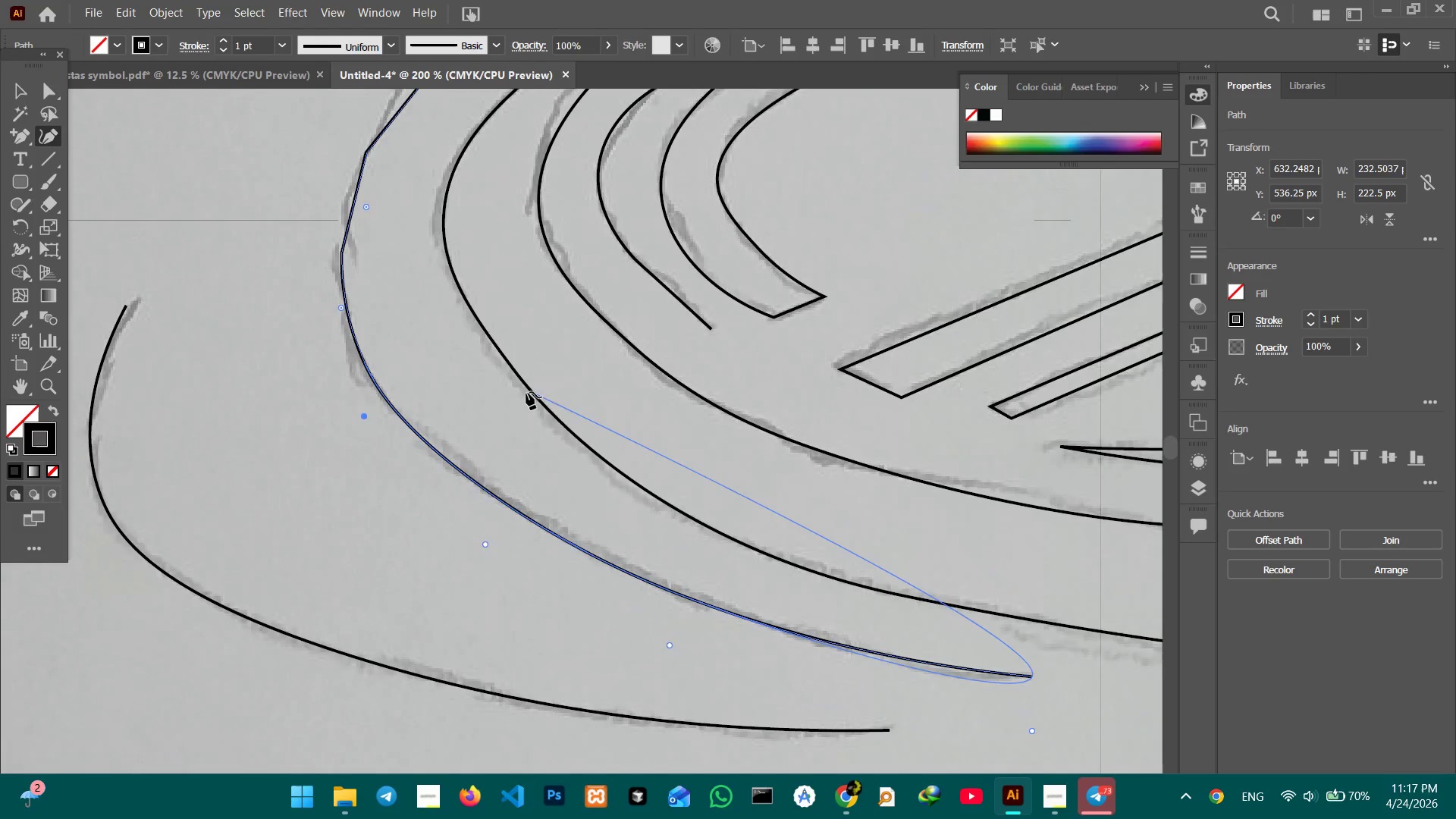 
scroll: coordinate [475, 387], scroll_direction: up, amount: 12.0
 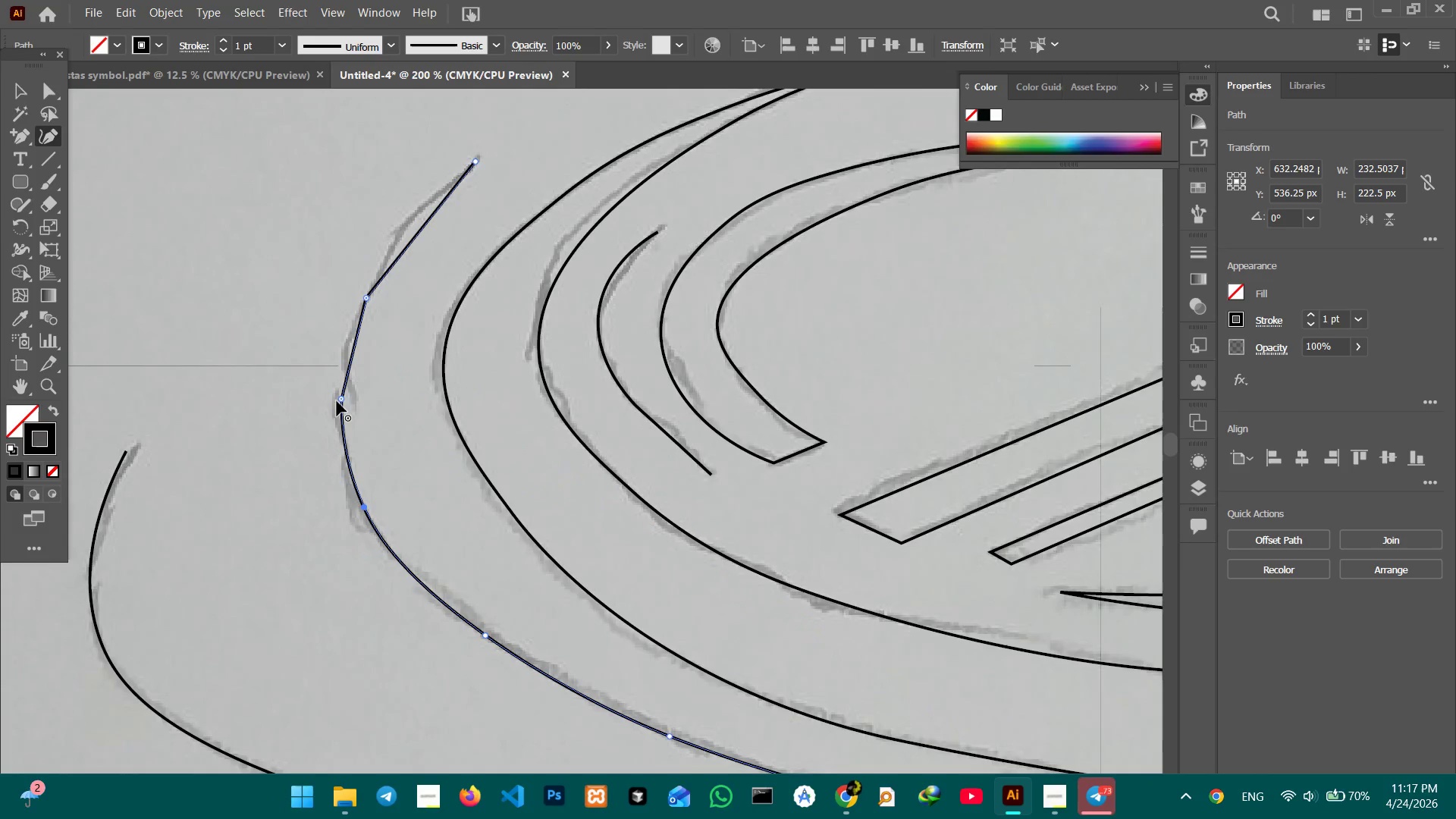 
left_click([341, 400])
 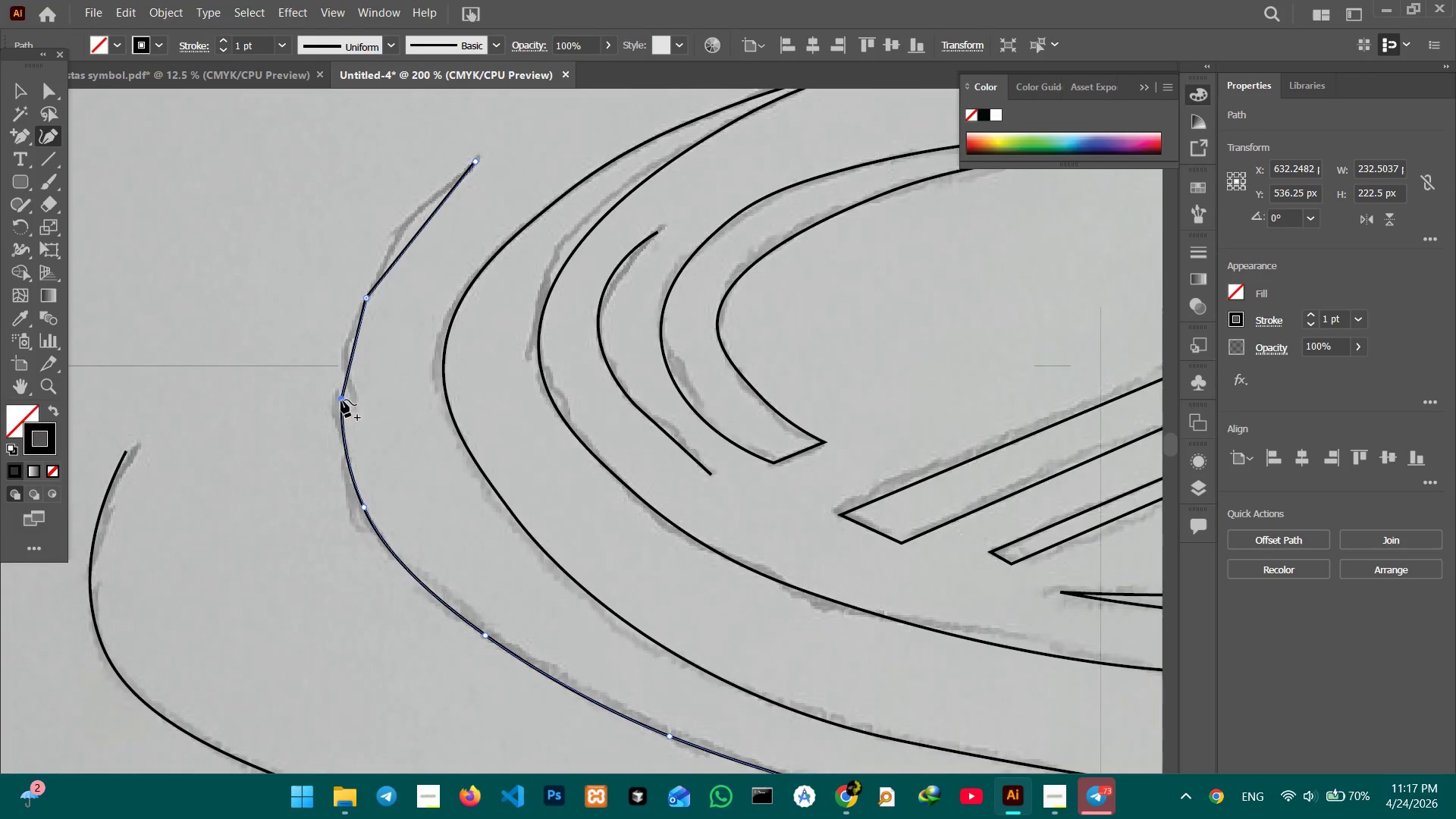 
key(Backspace)
 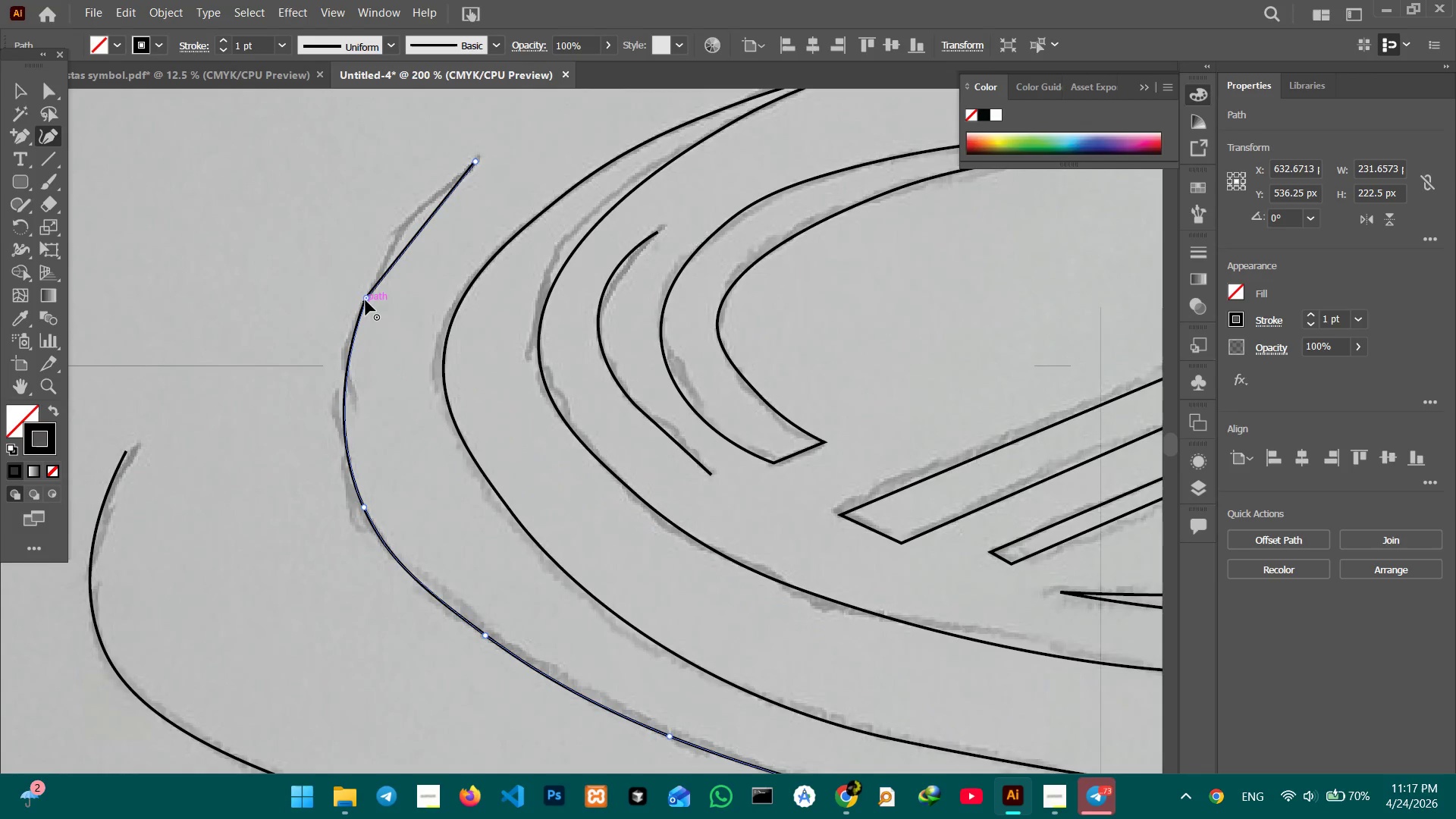 
left_click([366, 300])
 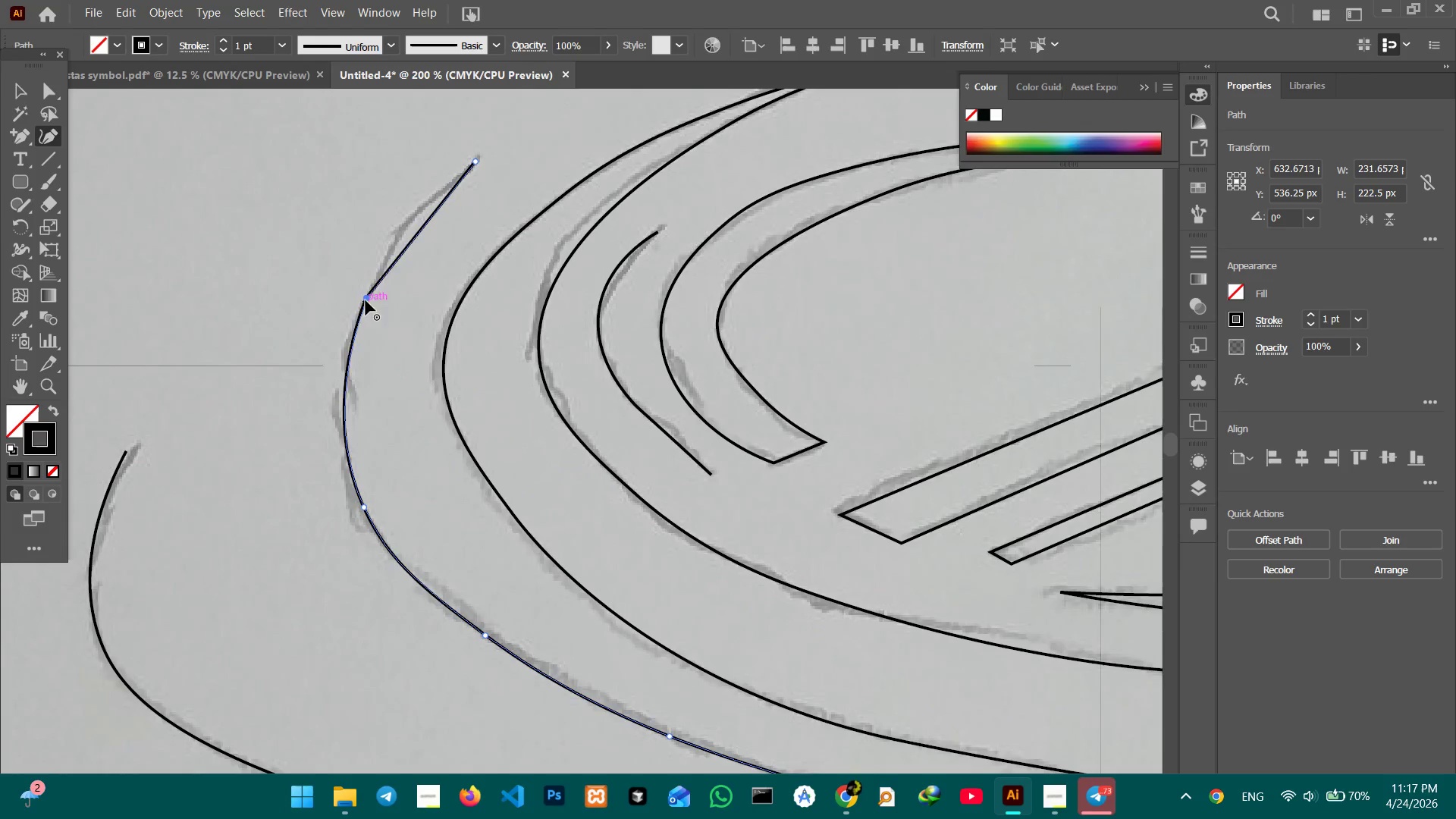 
key(Backspace)
 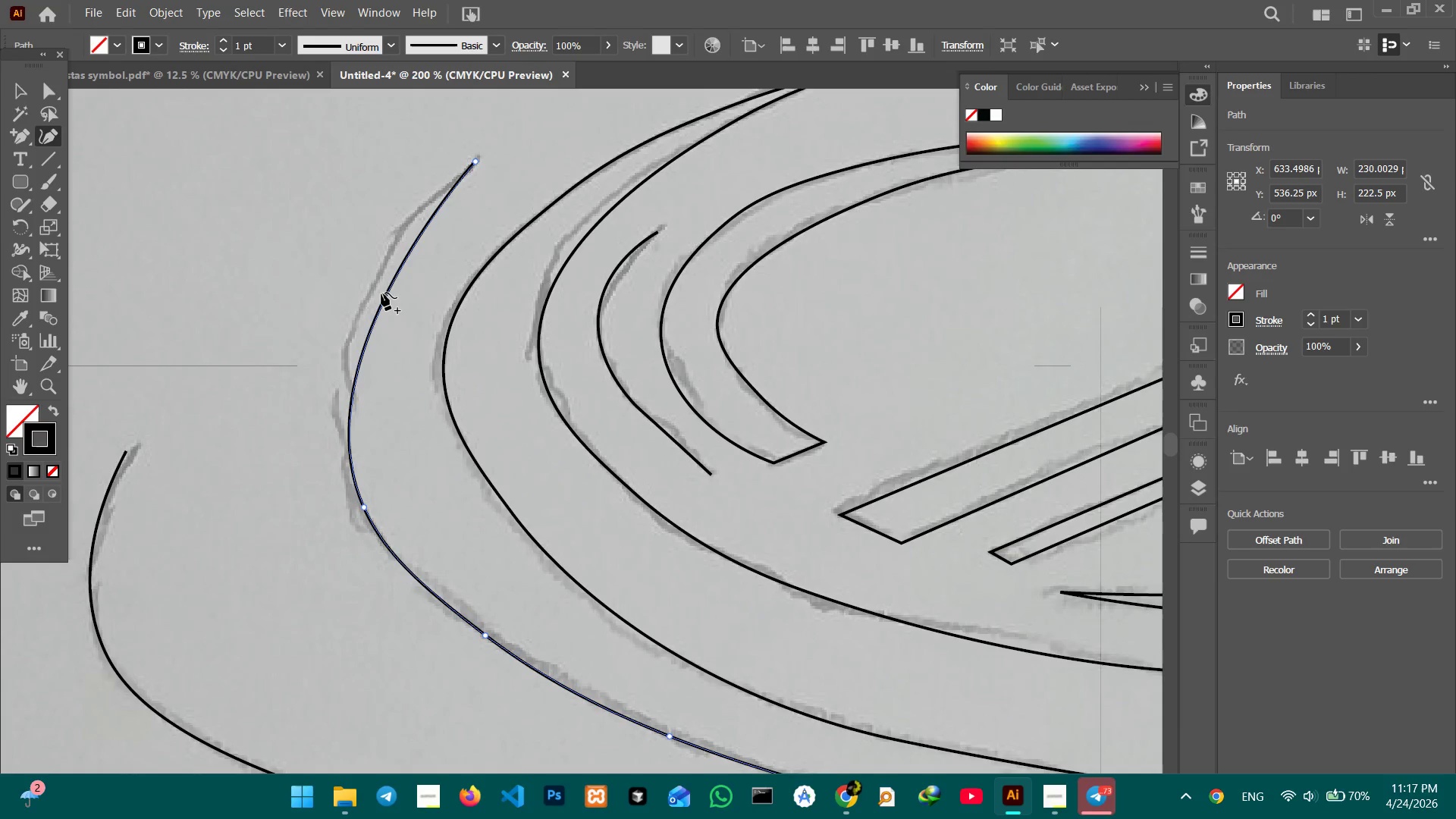 
left_click_drag(start_coordinate=[381, 293], to_coordinate=[372, 290])
 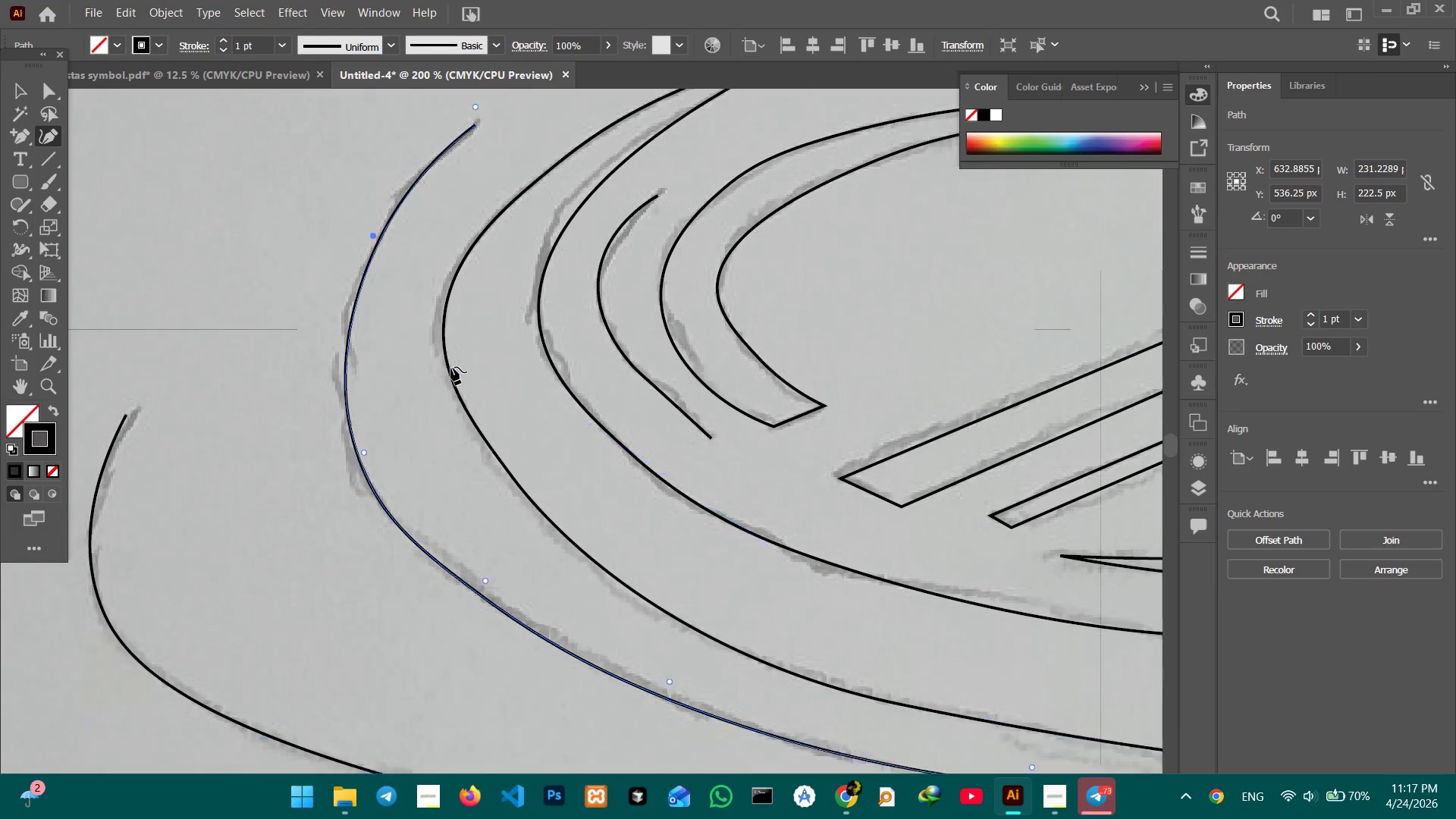 
scroll: coordinate [451, 367], scroll_direction: down, amount: 3.0
 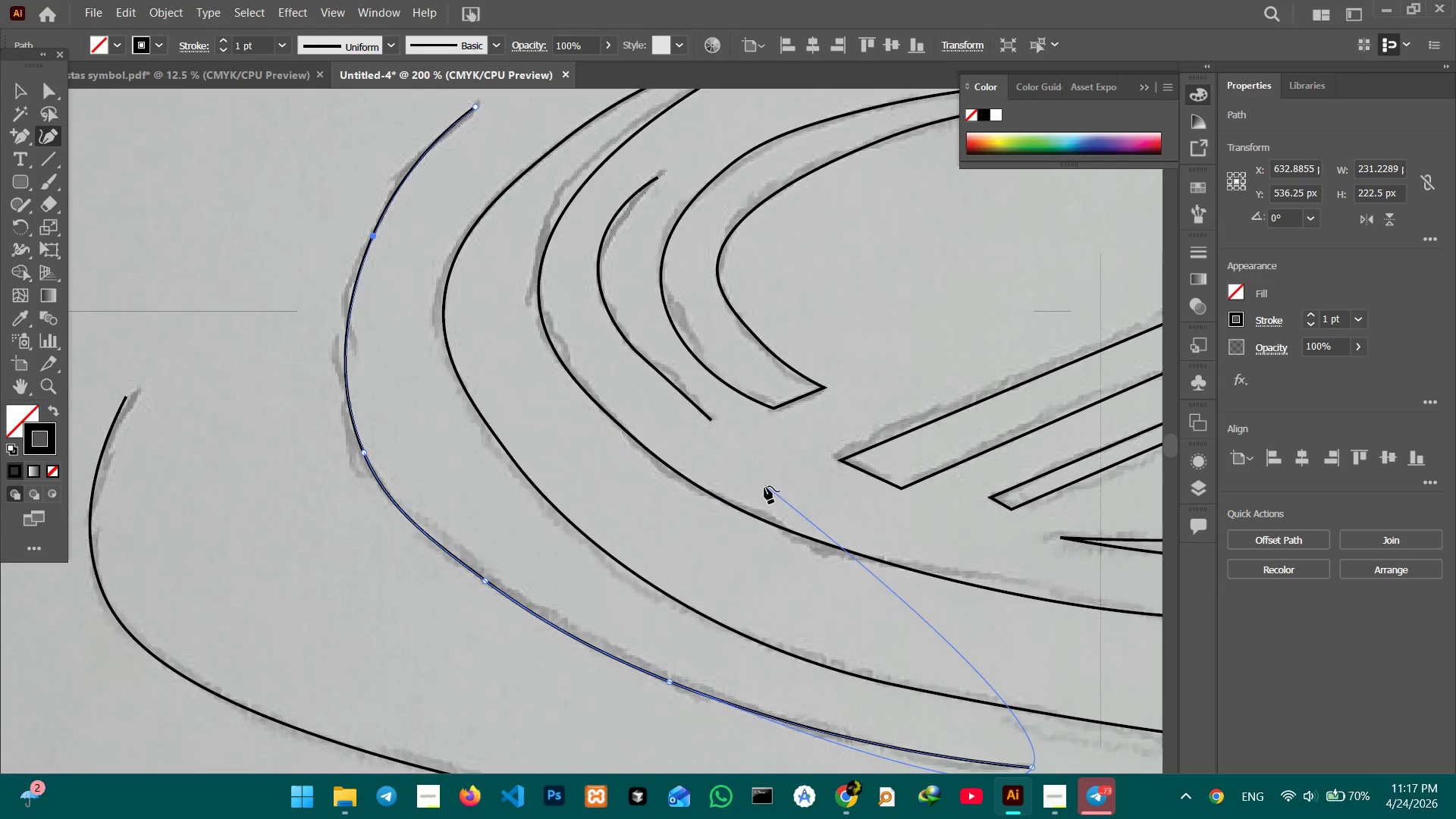 
hold_key(key=Space, duration=1.5)
 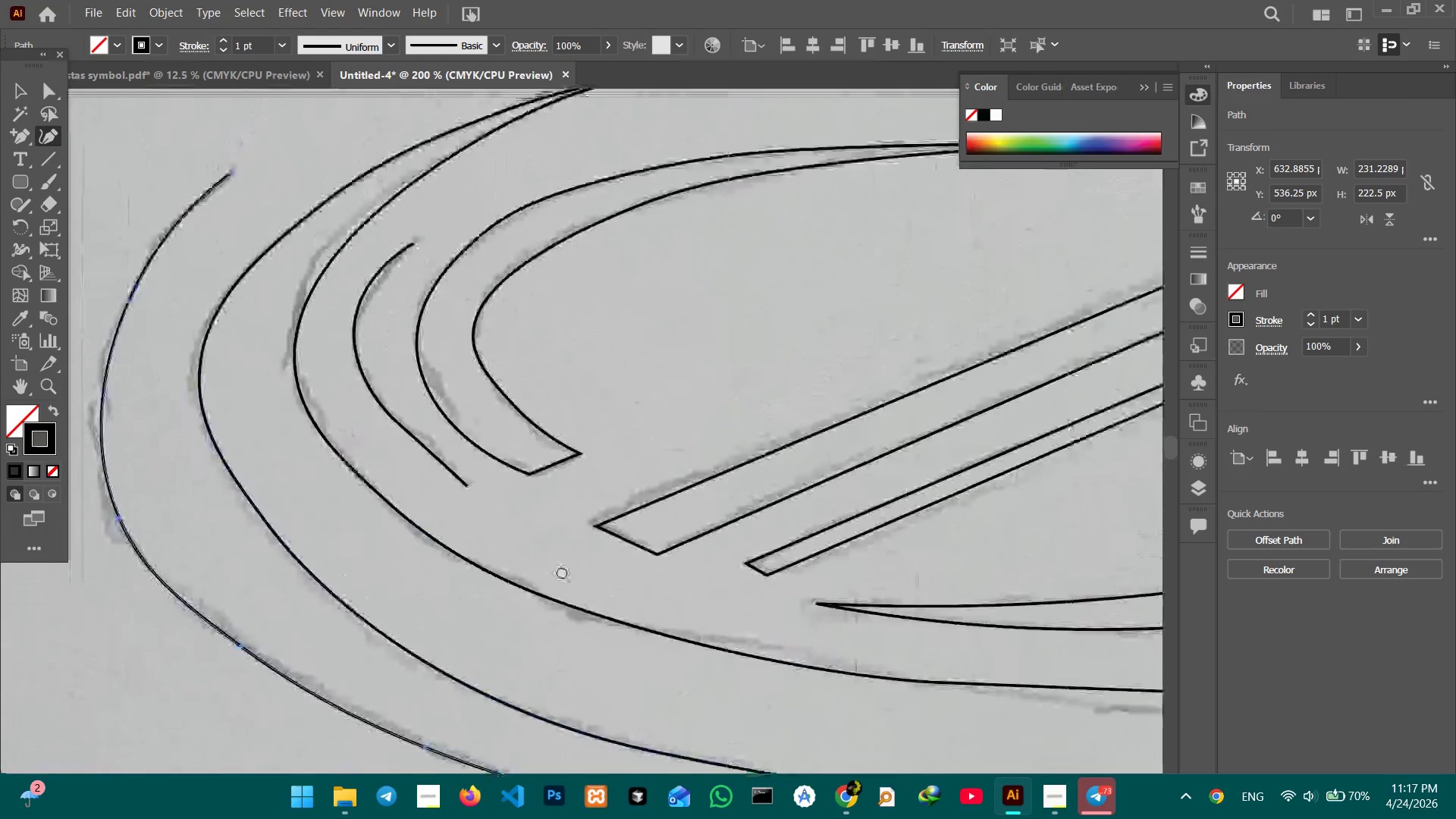 
left_click_drag(start_coordinate=[807, 499], to_coordinate=[542, 417])
 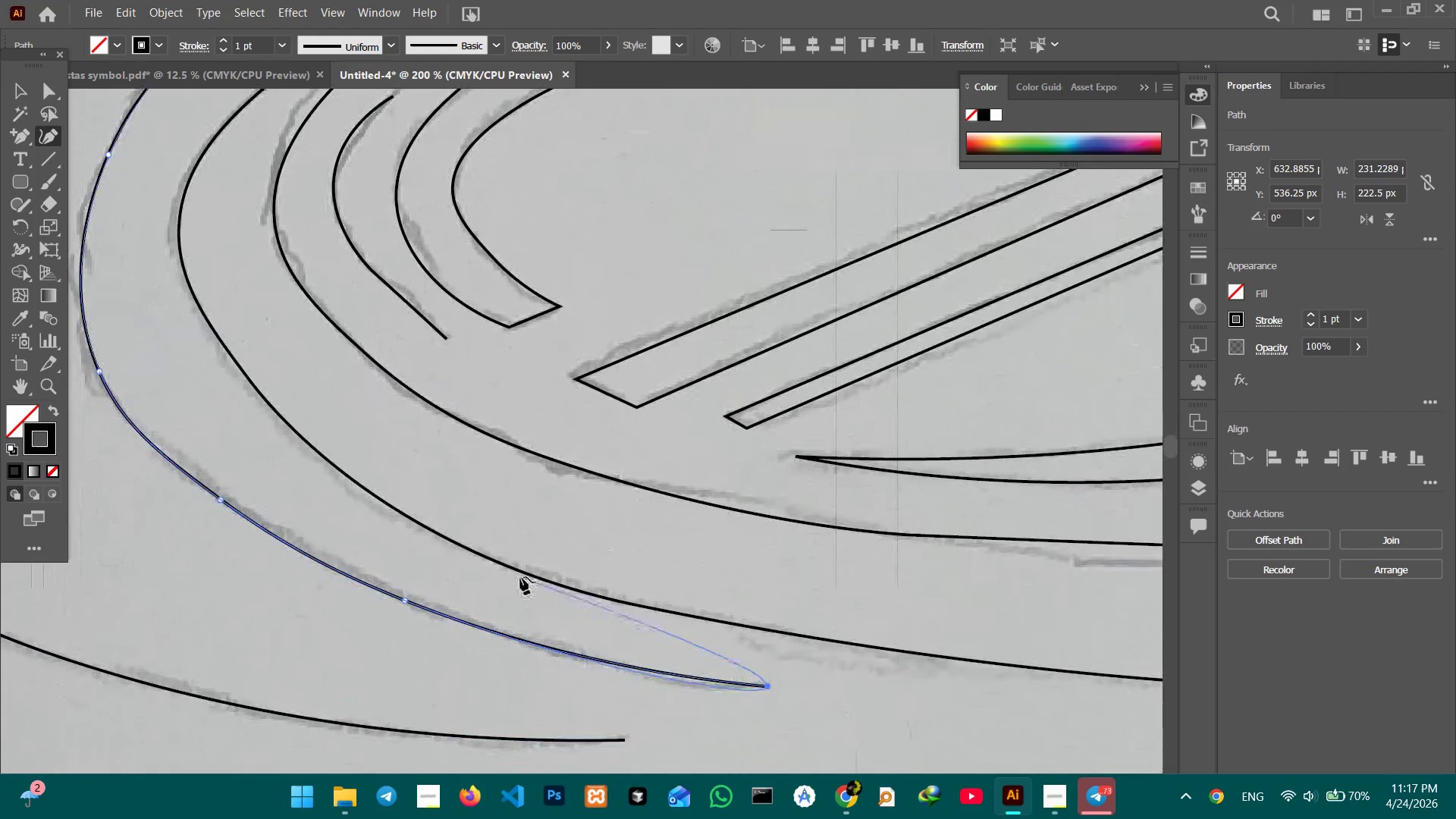 
hold_key(key=Space, duration=1.5)
 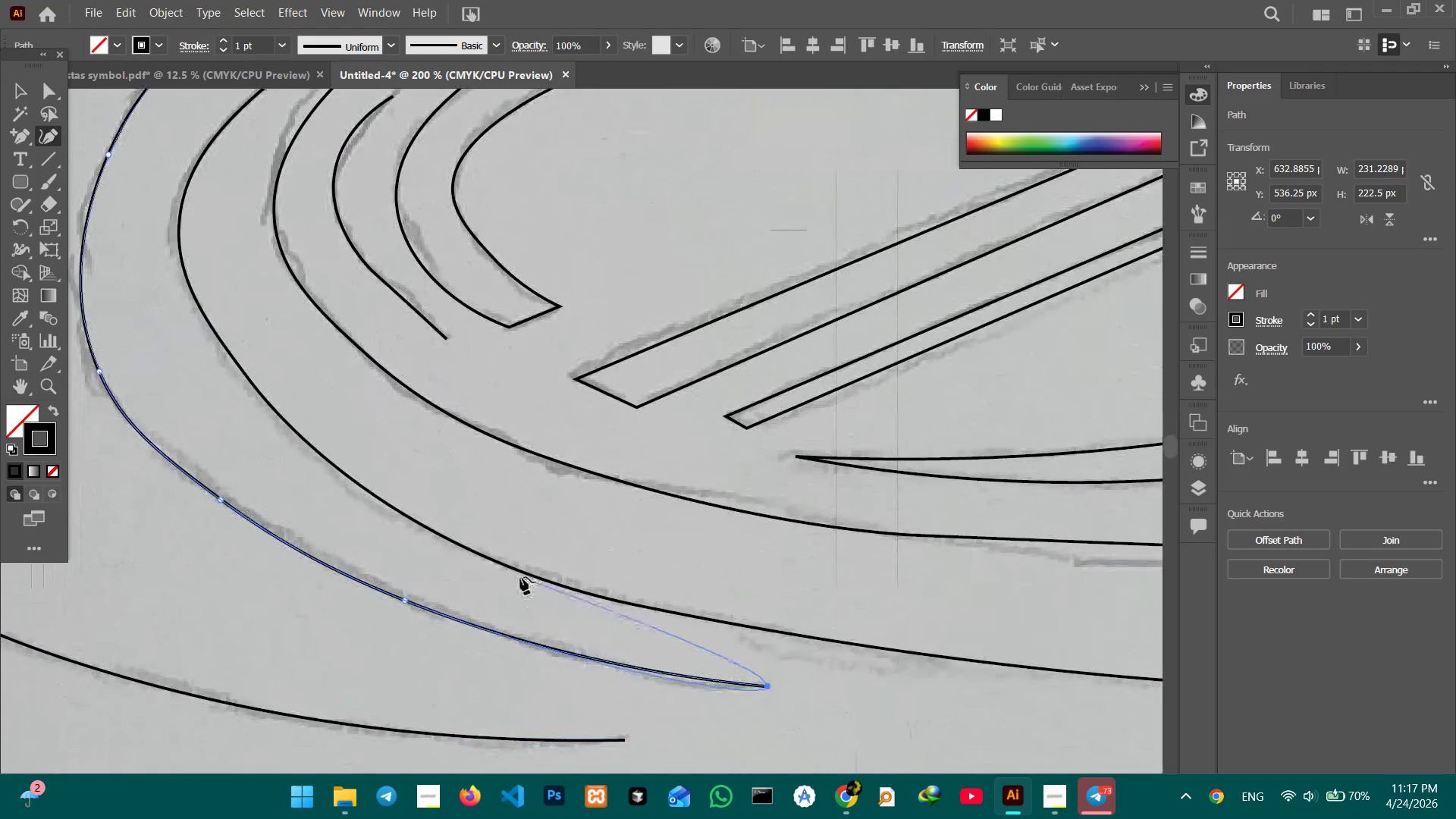 
key(Space)
 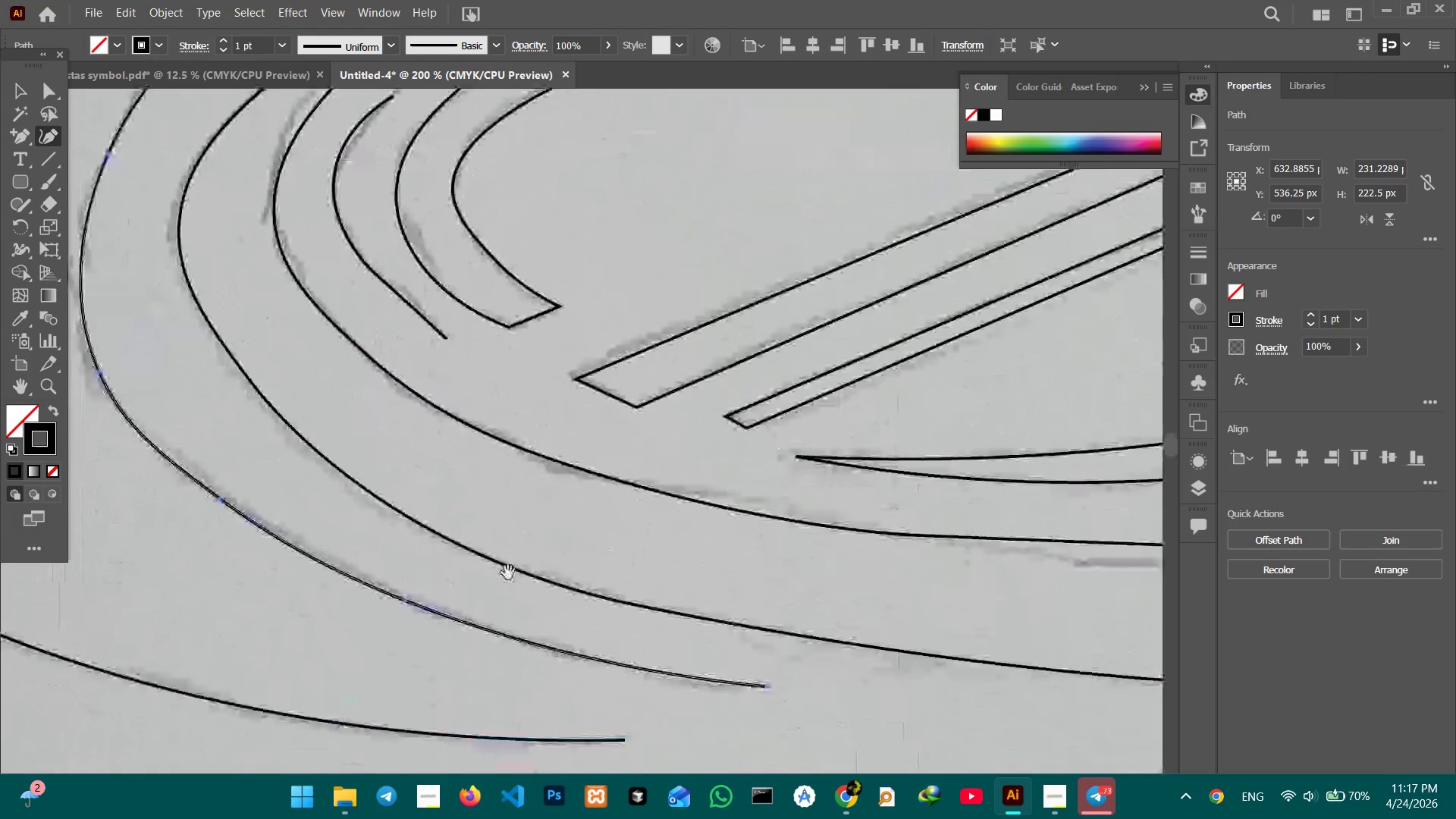 
key(Space)
 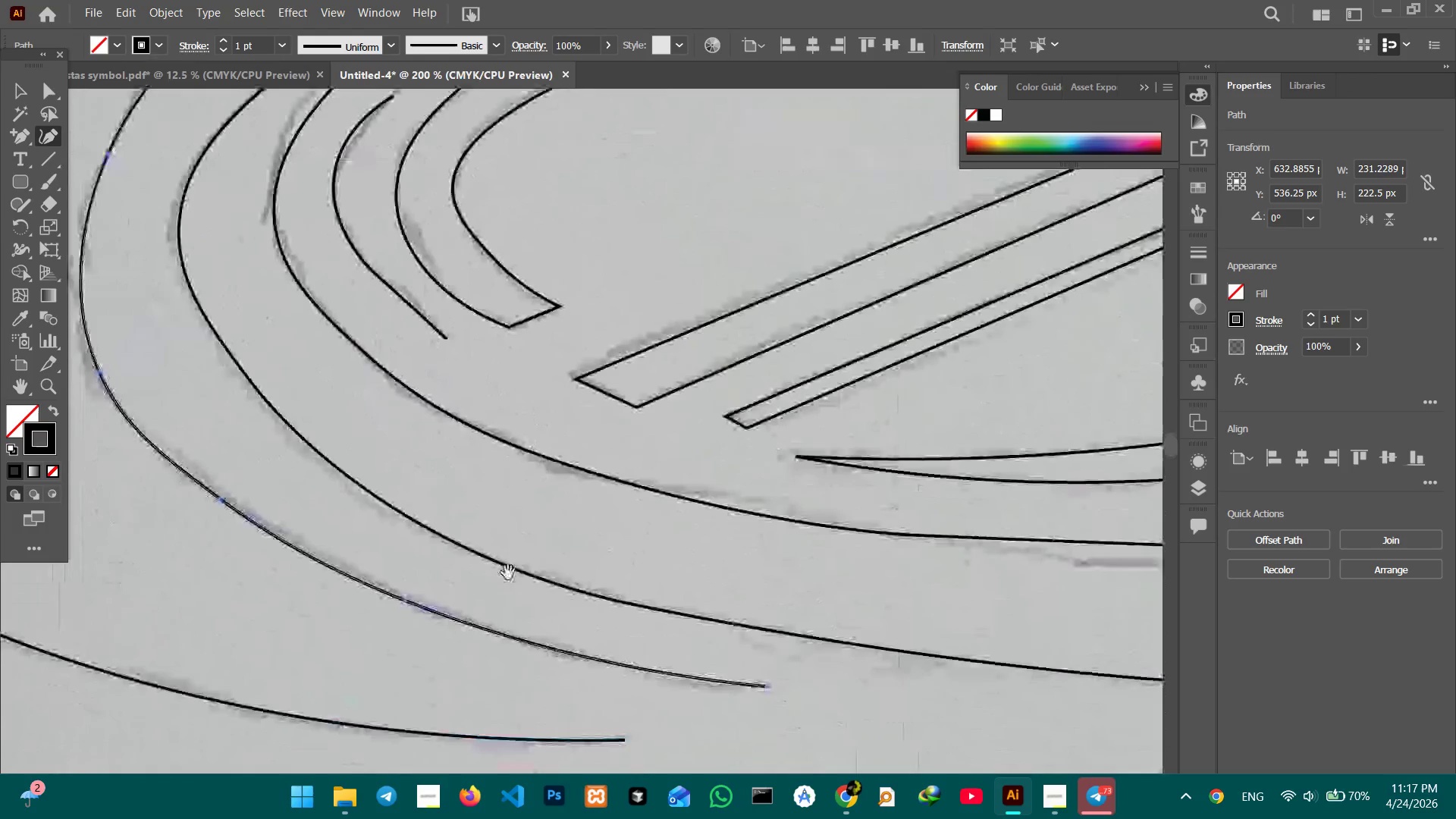 
key(Space)
 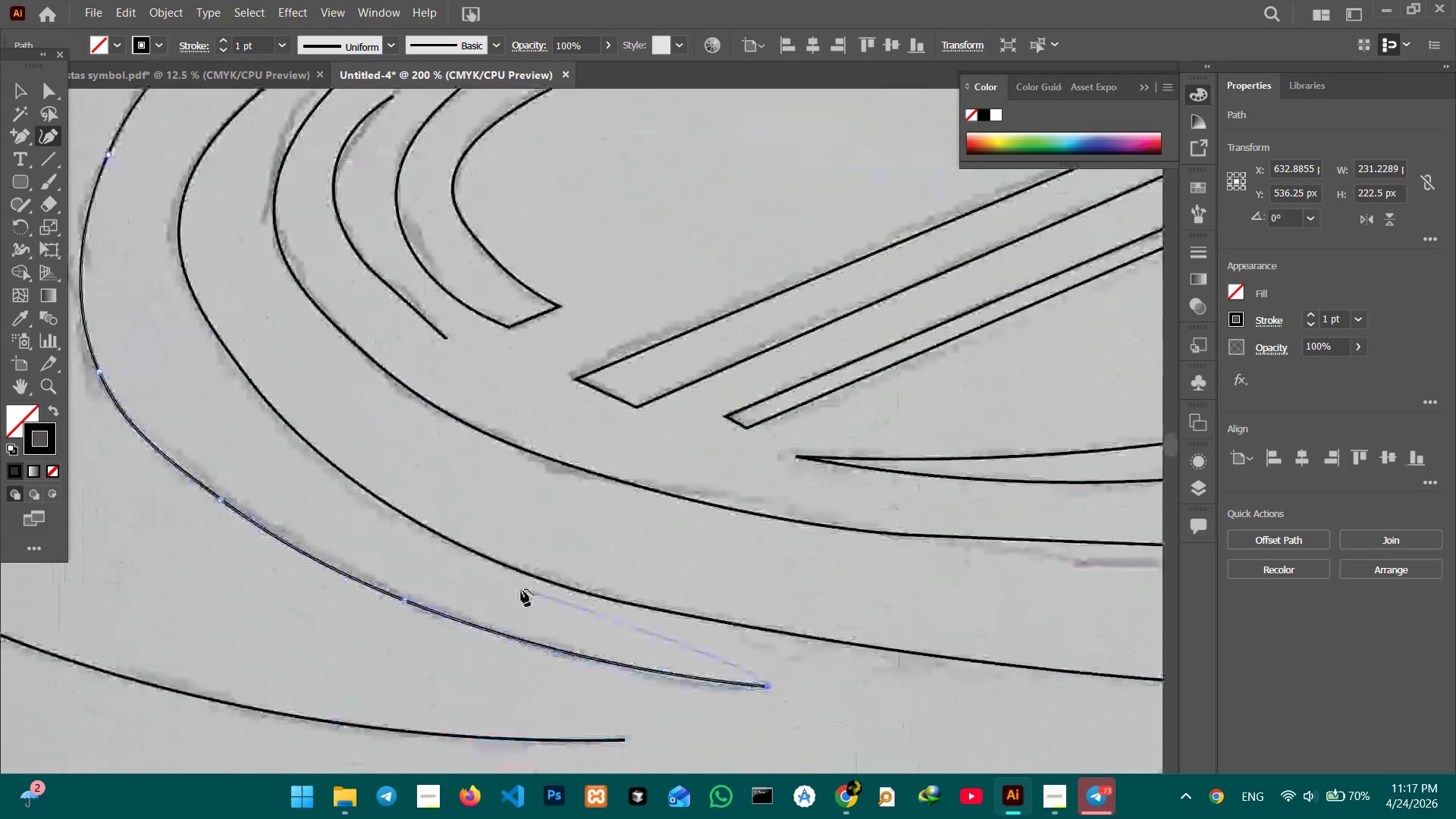 
key(Space)
 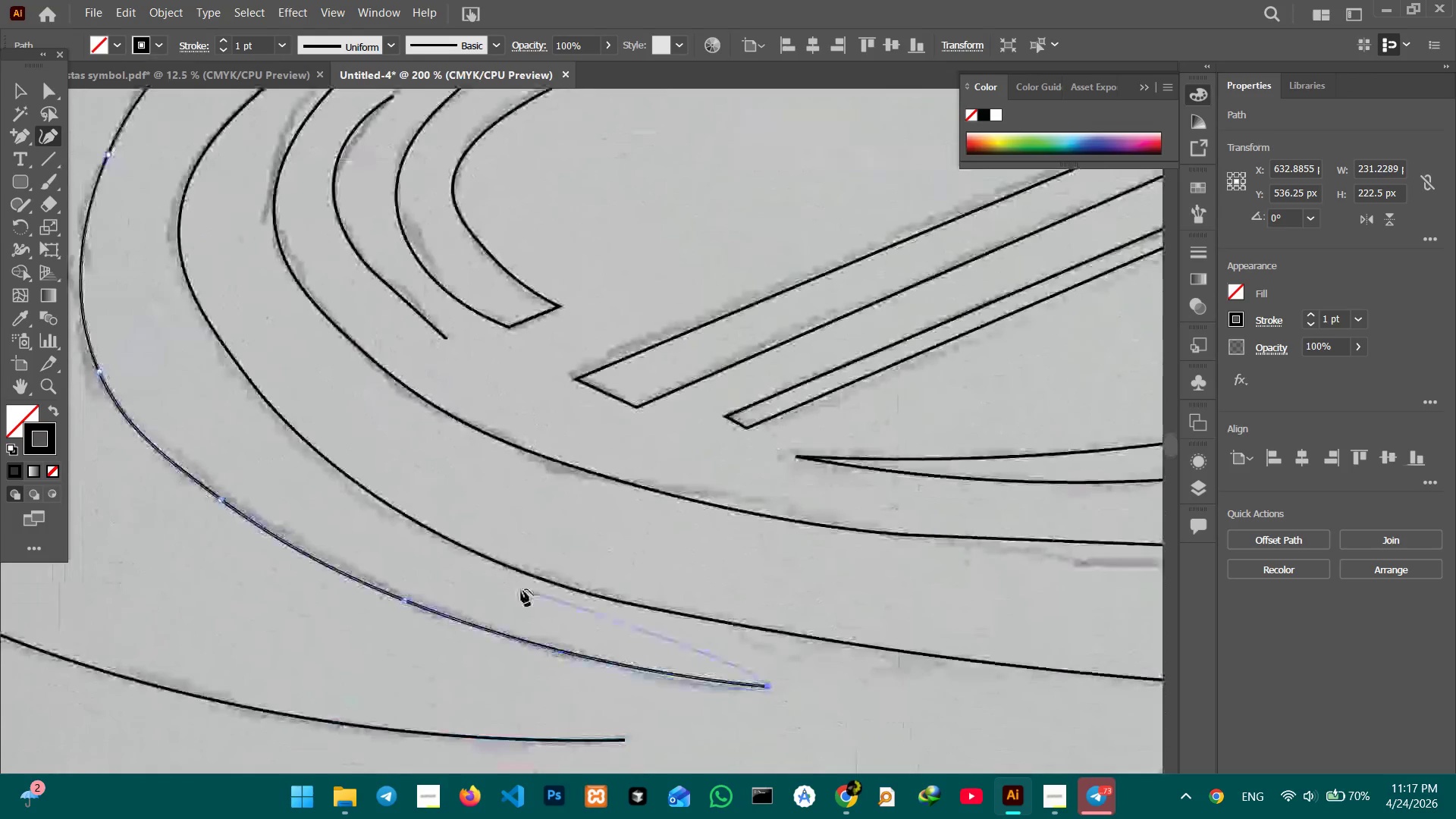 
key(Space)
 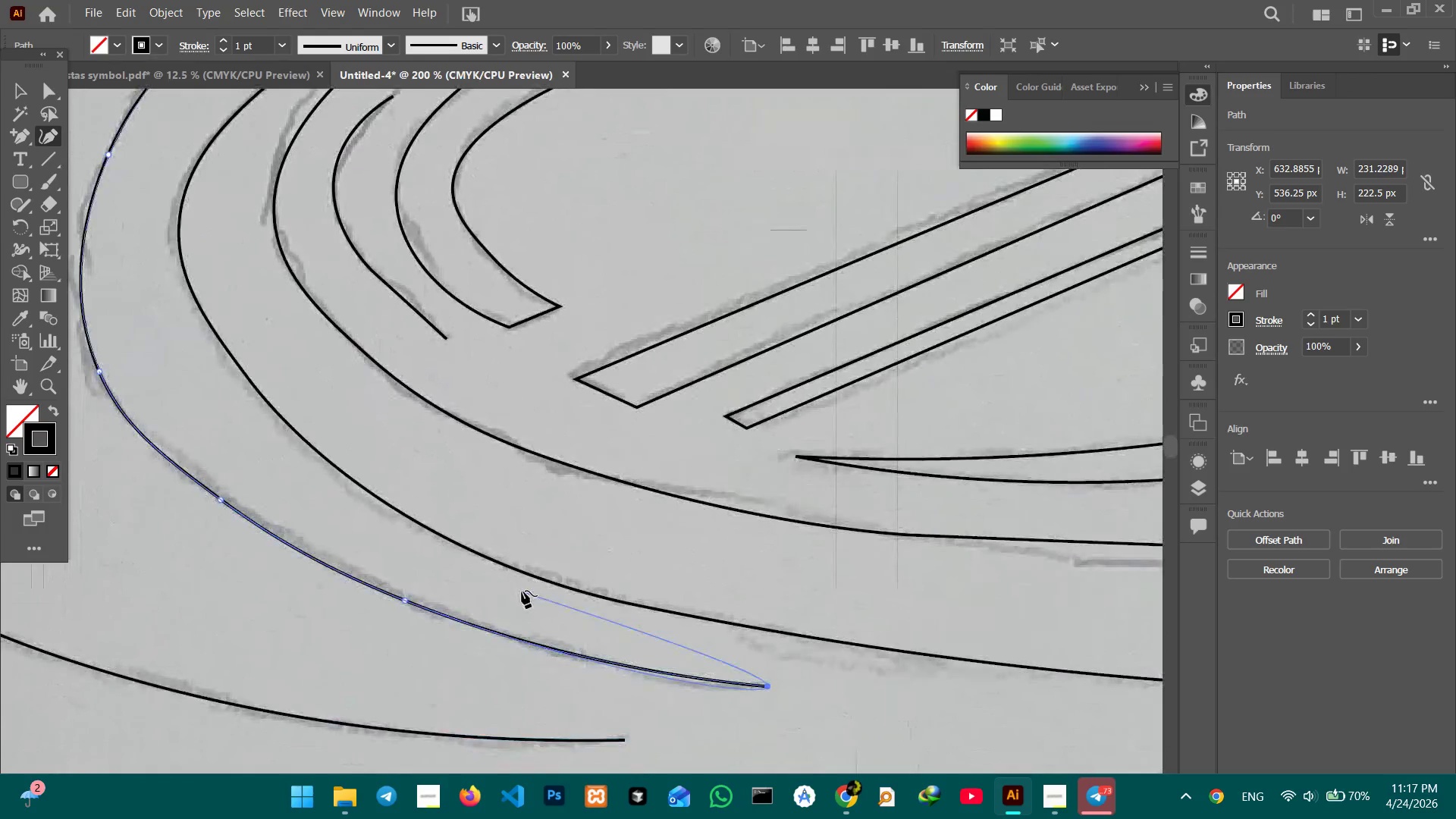 
key(Space)
 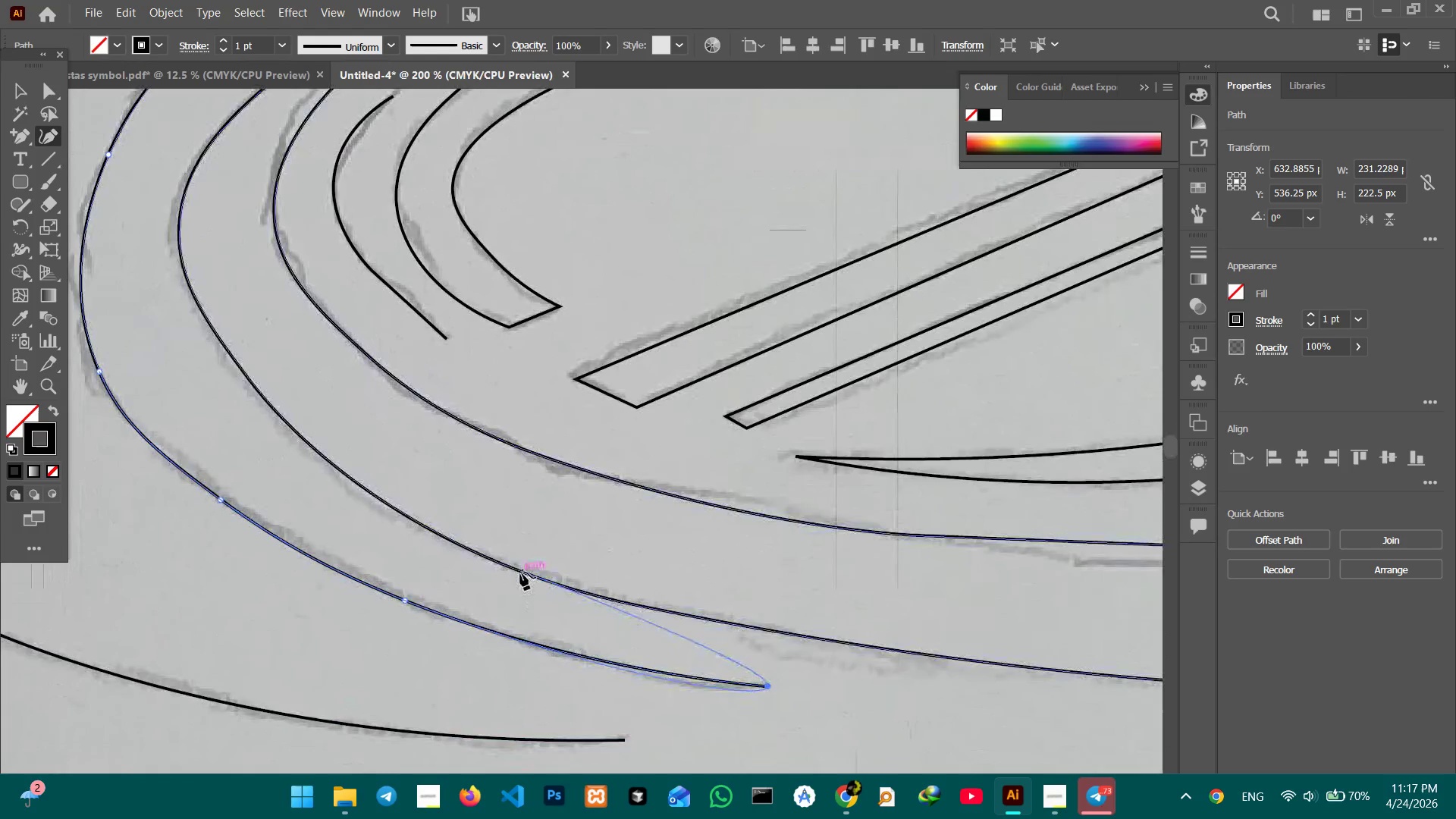 
left_click([520, 573])
 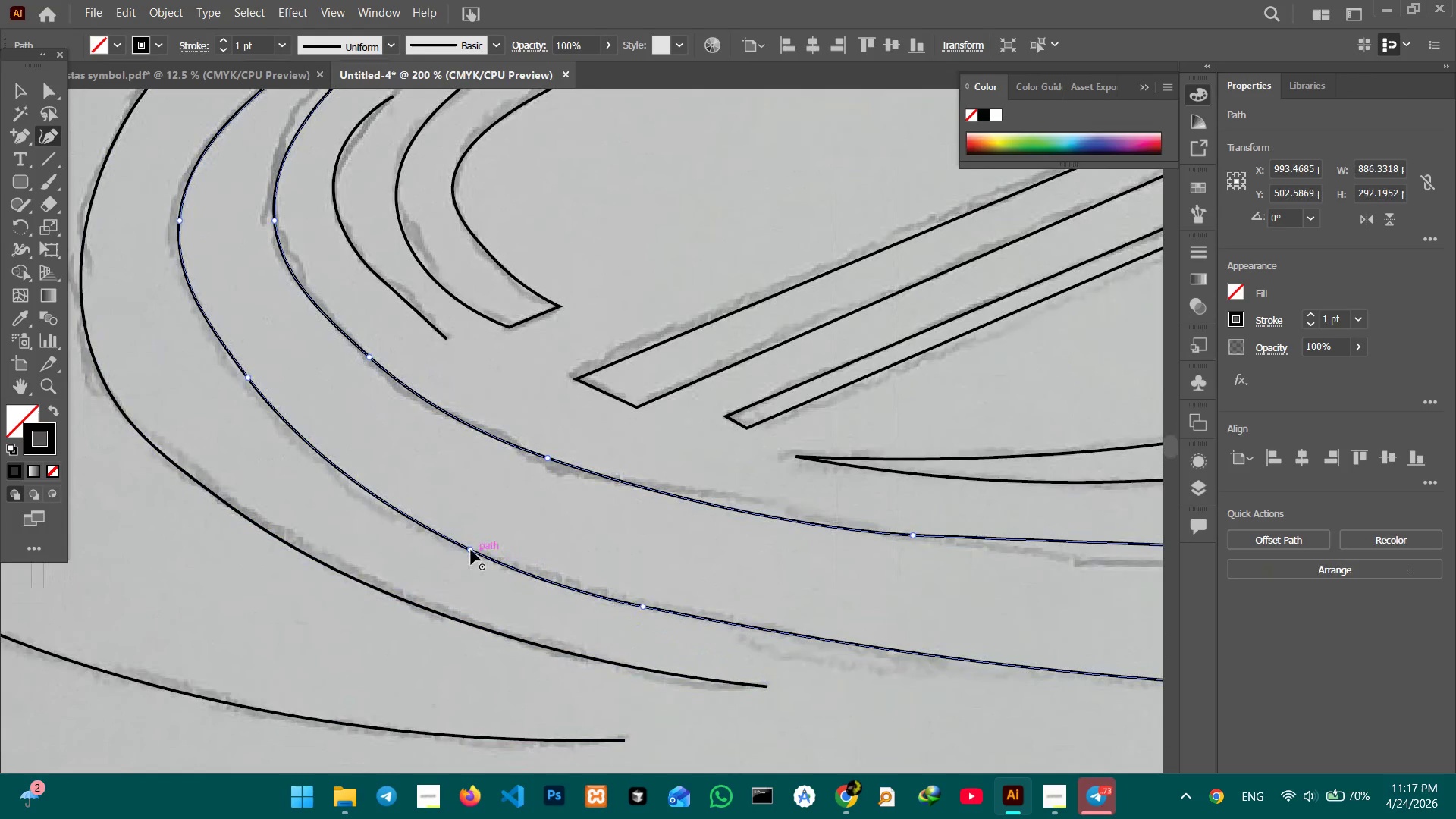 
left_click_drag(start_coordinate=[471, 550], to_coordinate=[475, 541])
 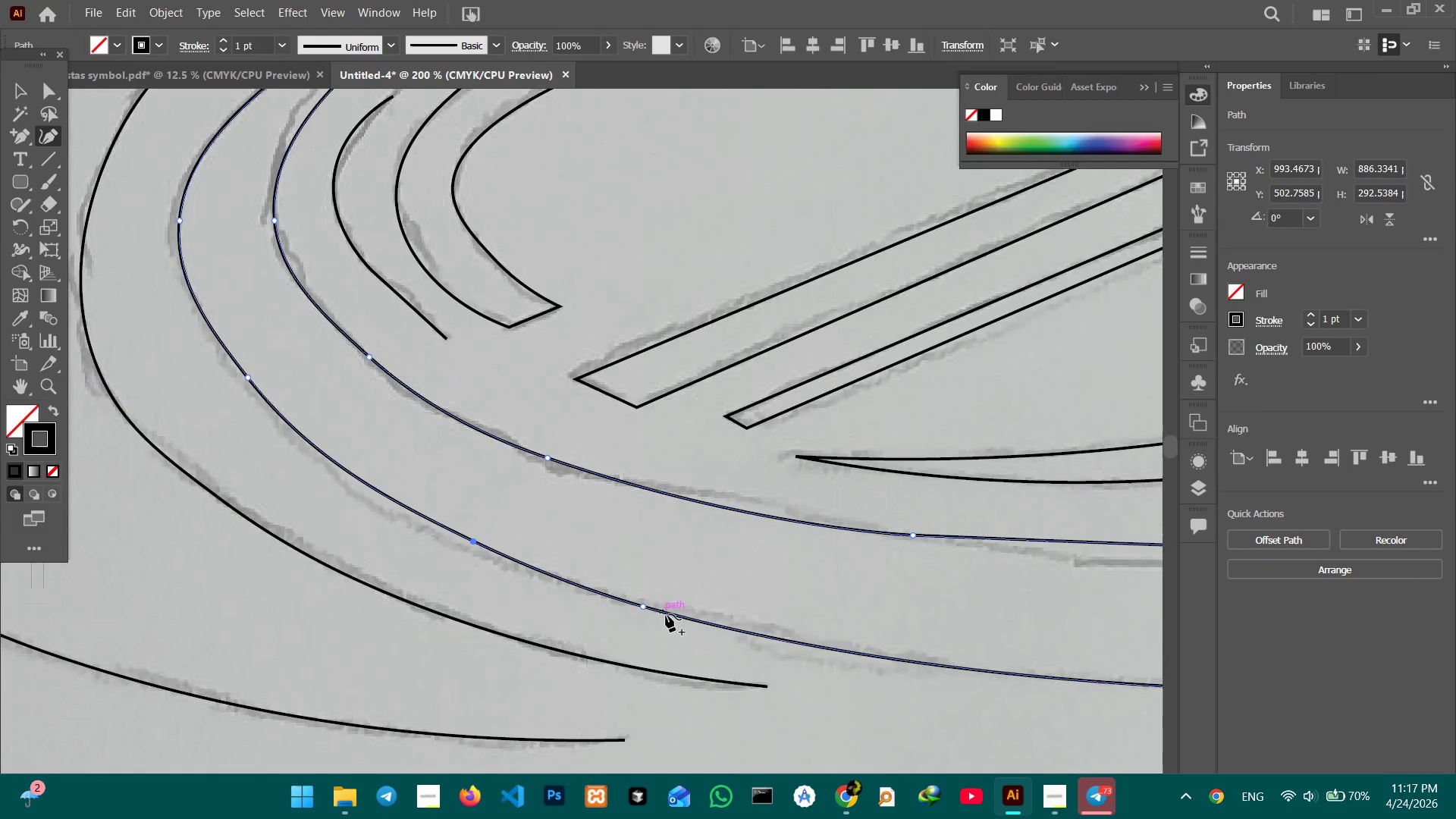 
hold_key(key=Space, duration=1.42)
 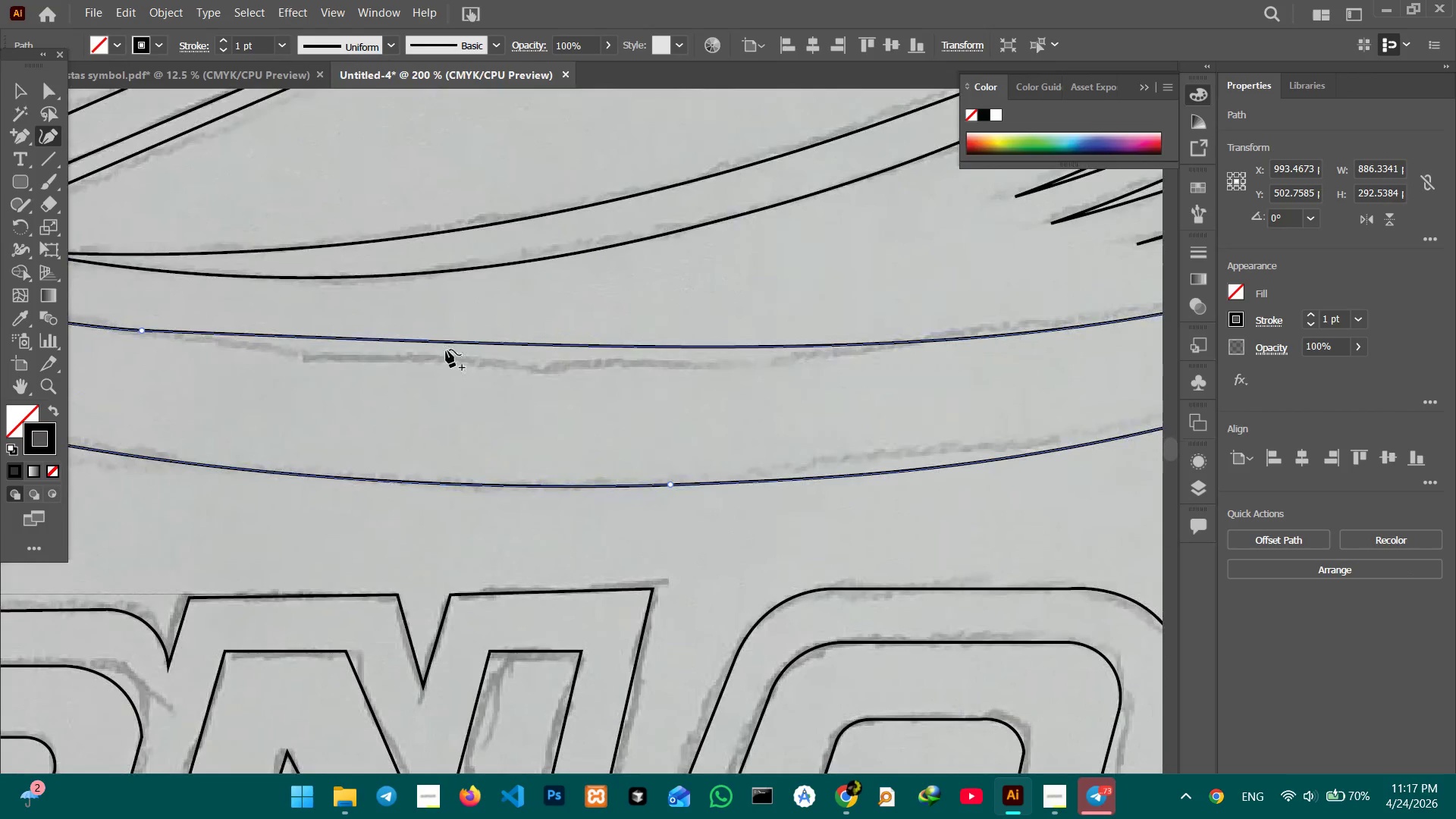 
left_click_drag(start_coordinate=[827, 637], to_coordinate=[385, 474])
 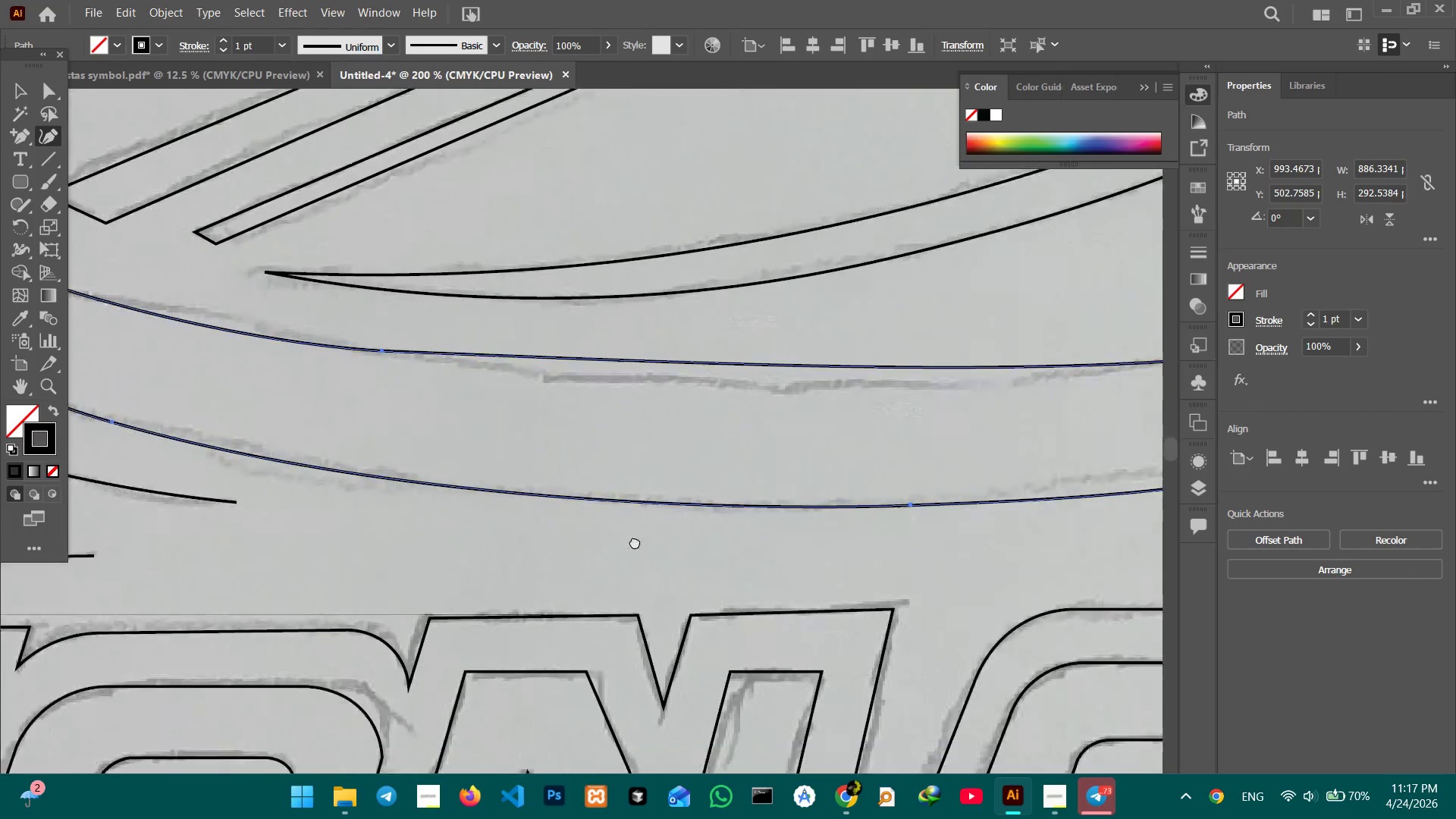 
left_click_drag(start_coordinate=[786, 570], to_coordinate=[456, 528])
 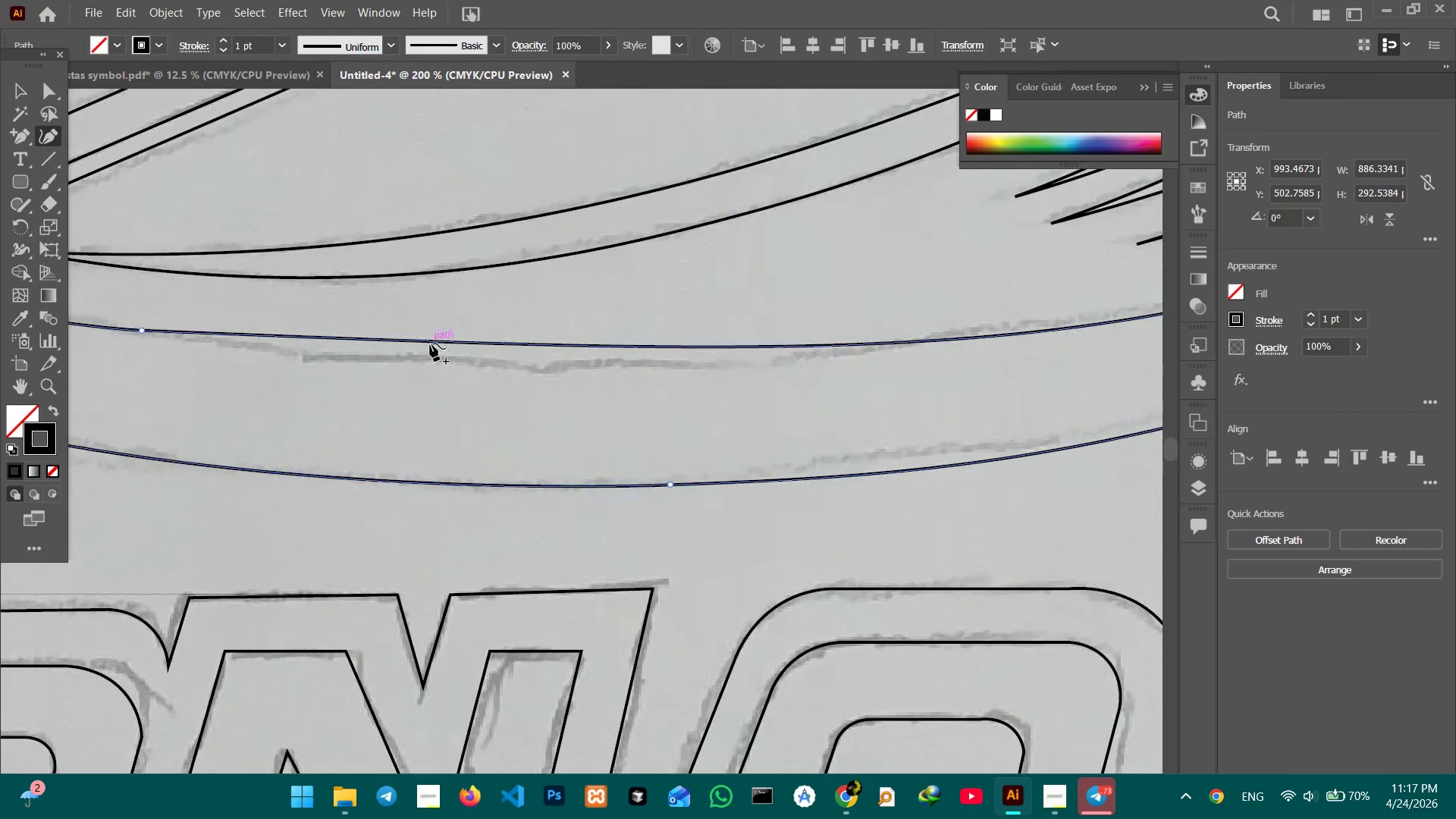 
left_click_drag(start_coordinate=[430, 344], to_coordinate=[431, 356])
 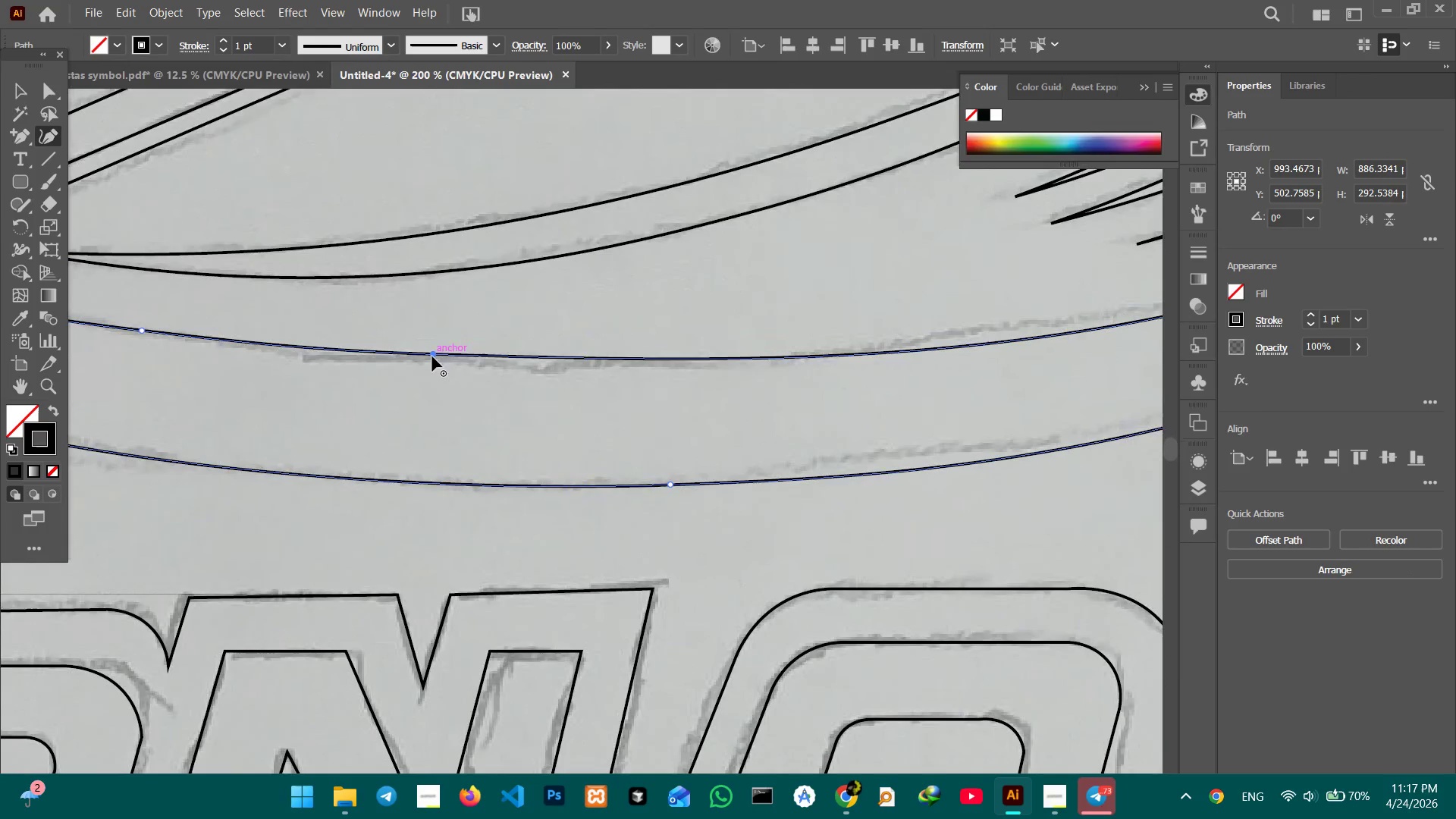 
key(Control+Minus)
 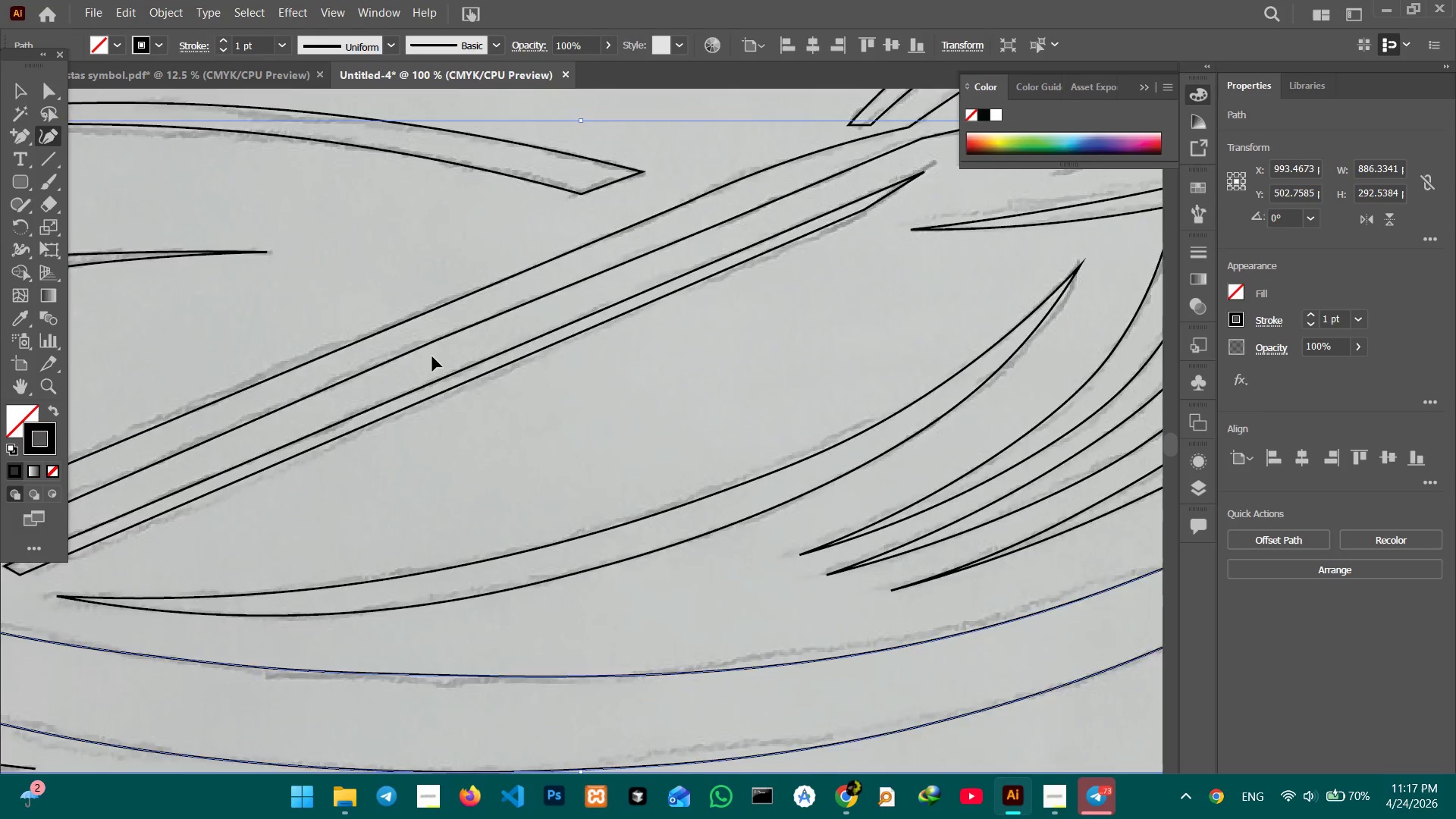 
key(Control+Minus)
 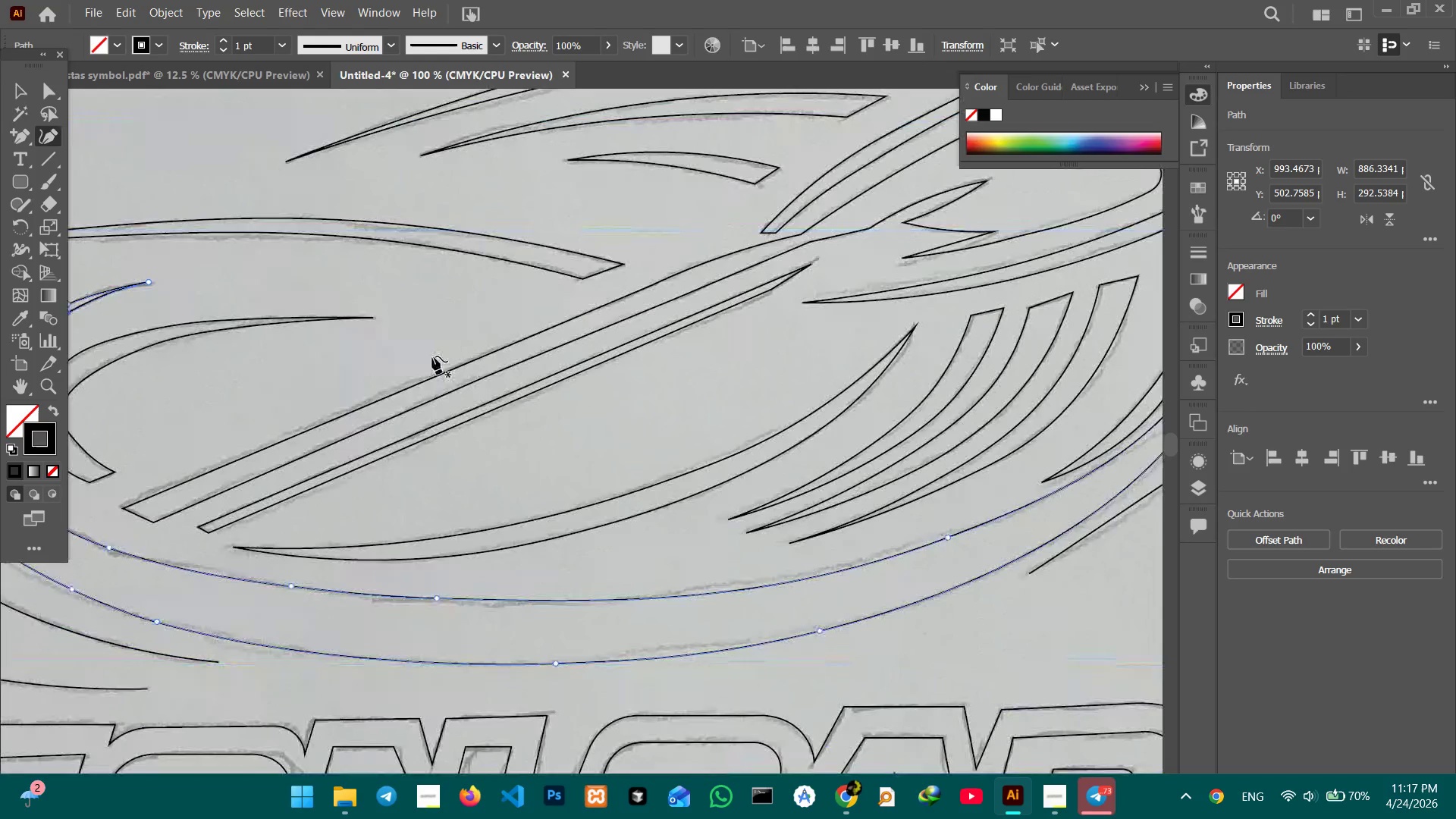 
hold_key(key=Space, duration=1.5)
 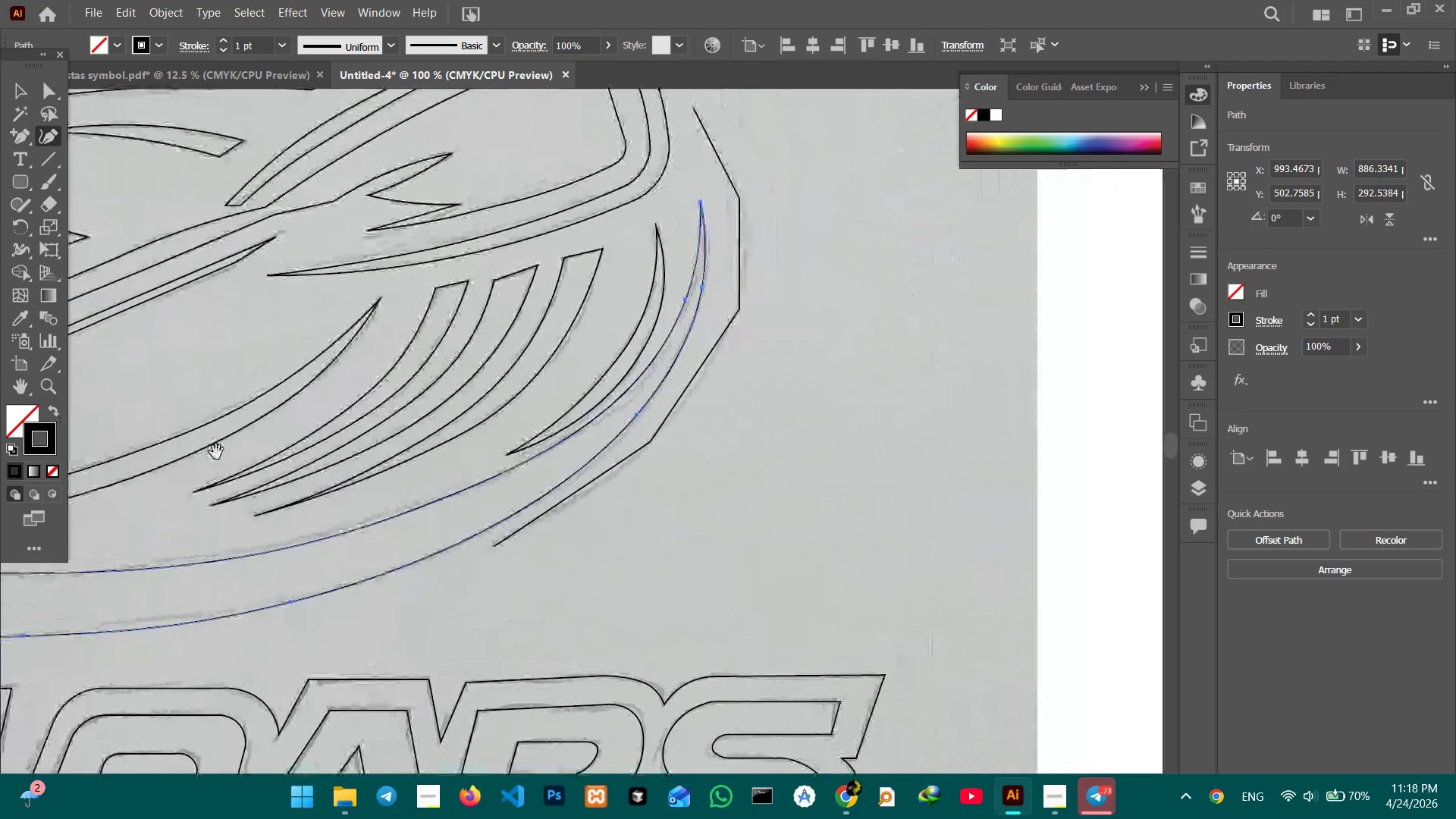 
left_click_drag(start_coordinate=[527, 472], to_coordinate=[64, 418])
 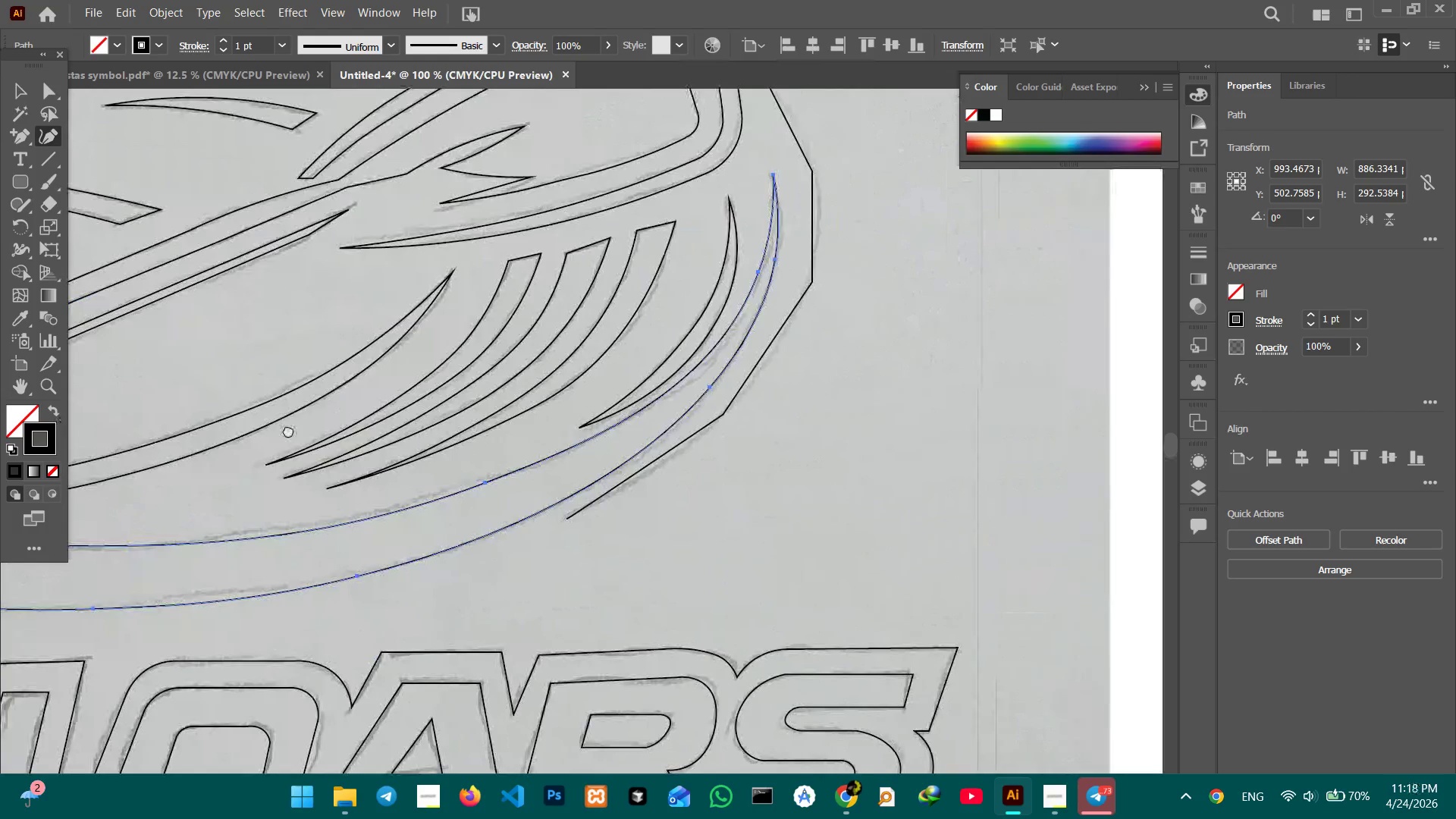 
hold_key(key=Space, duration=0.67)
 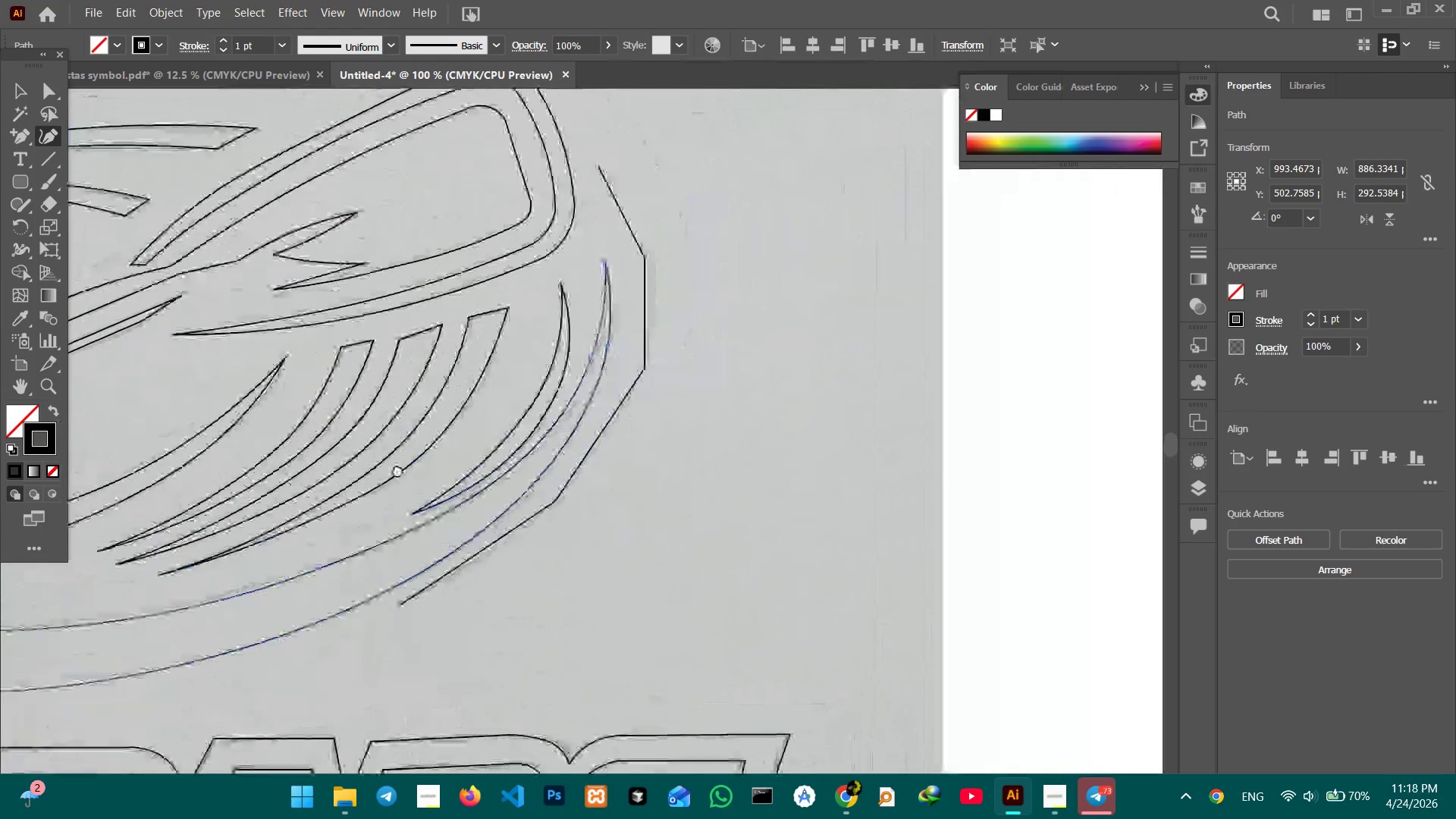 
left_click_drag(start_coordinate=[292, 428], to_coordinate=[219, 457])
 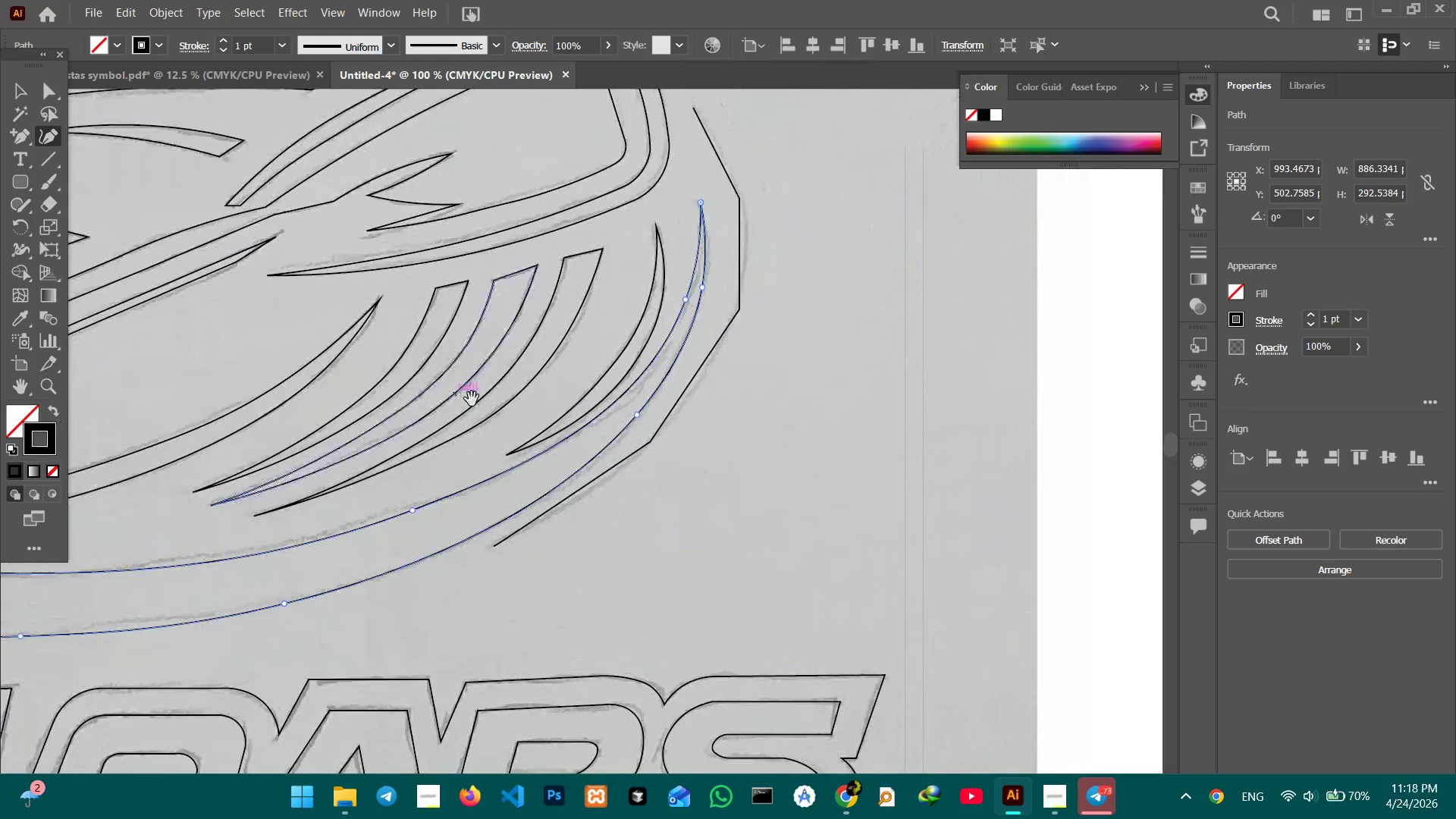 
hold_key(key=Space, duration=0.7)
 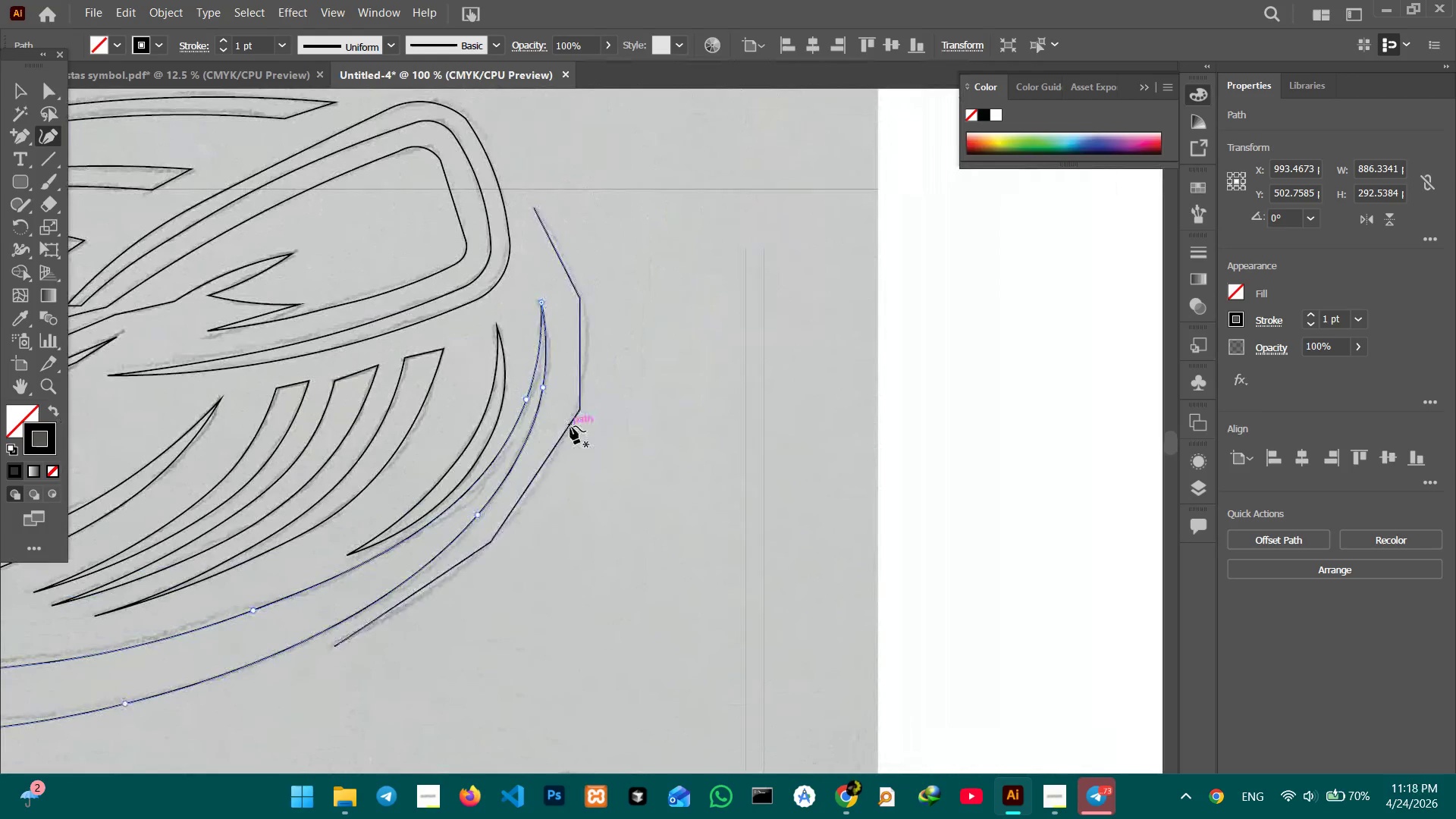 
left_click_drag(start_coordinate=[496, 405], to_coordinate=[337, 506])
 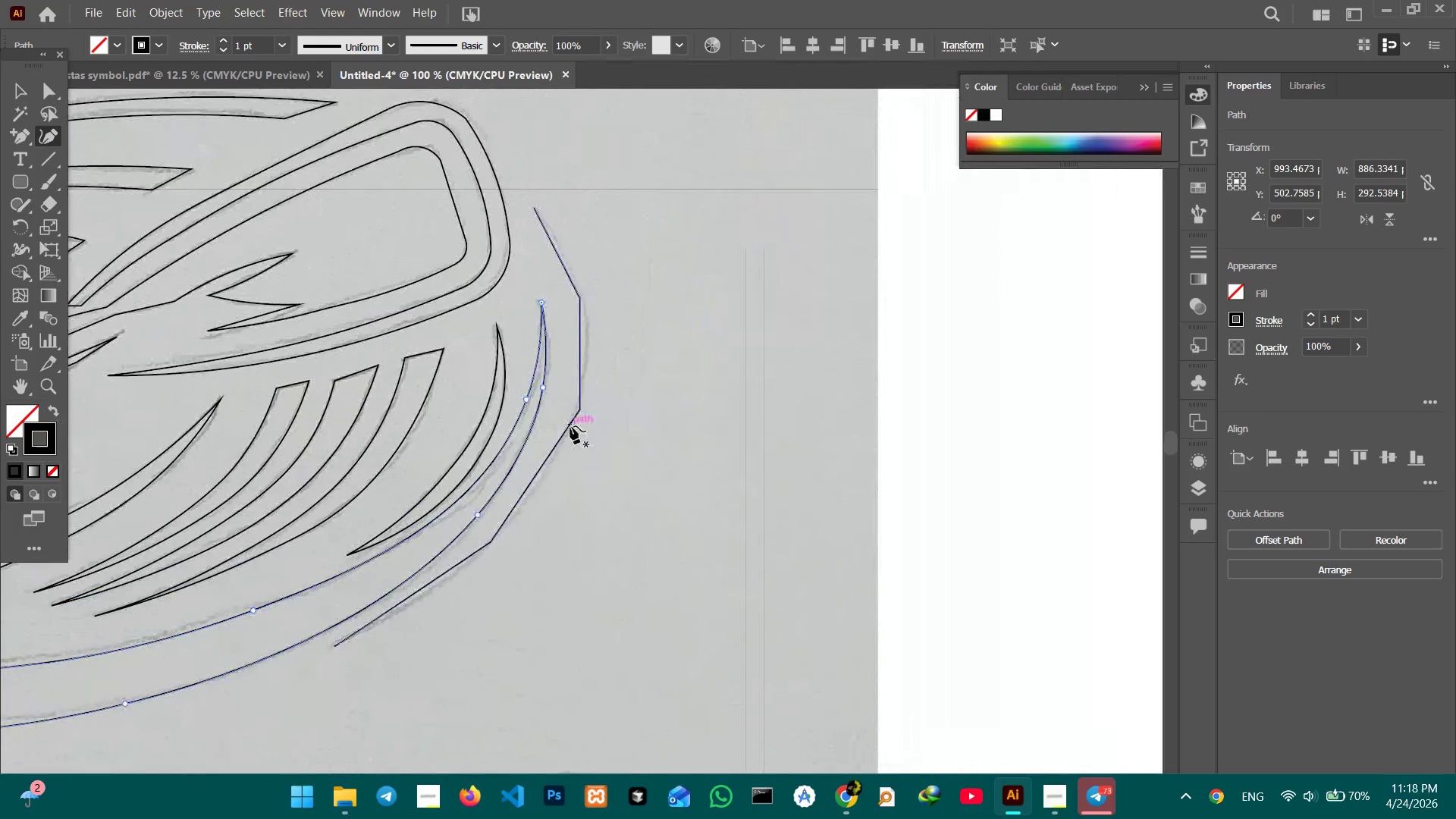 
left_click([570, 426])
 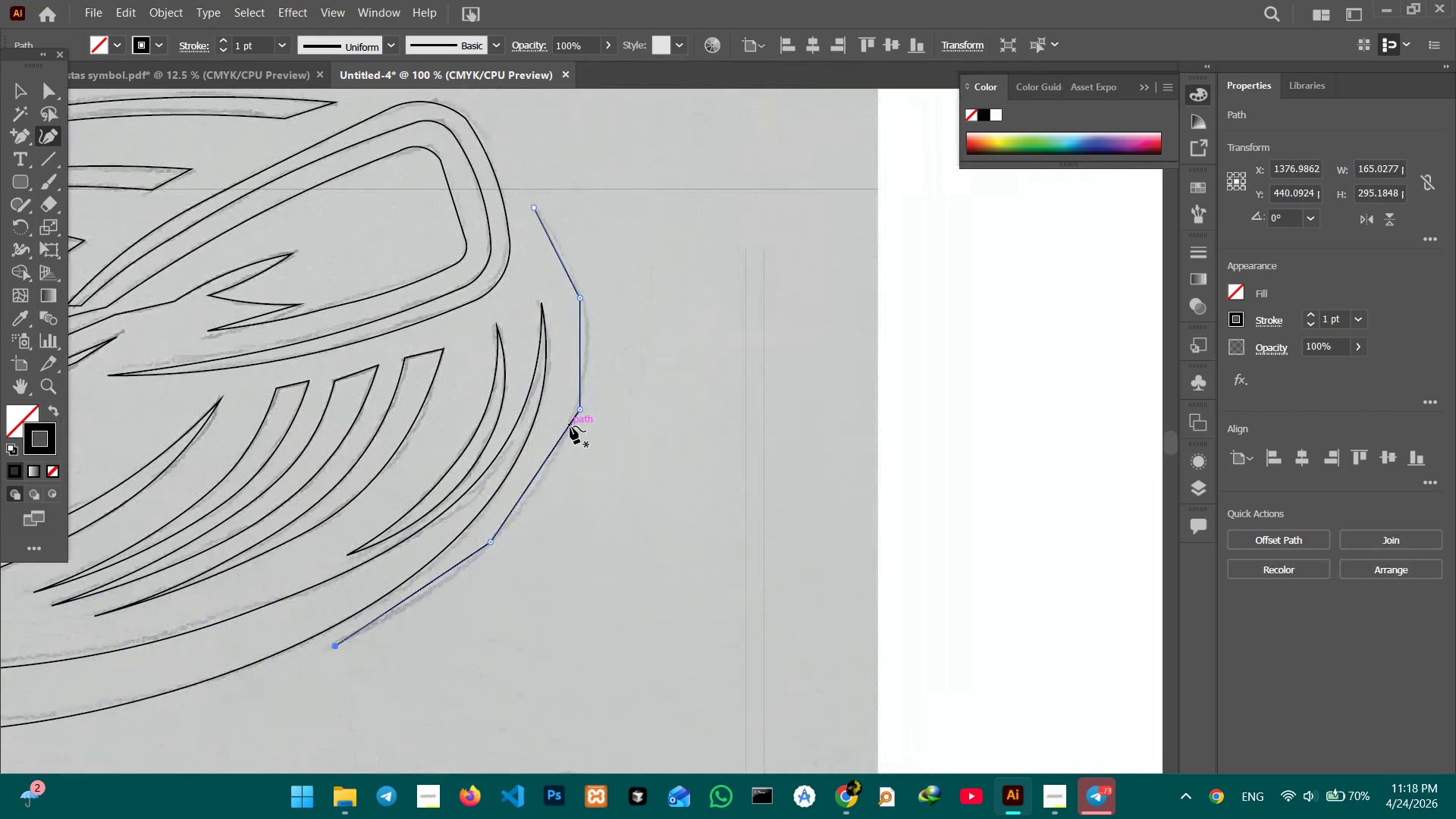 
key(Control+Equal)
 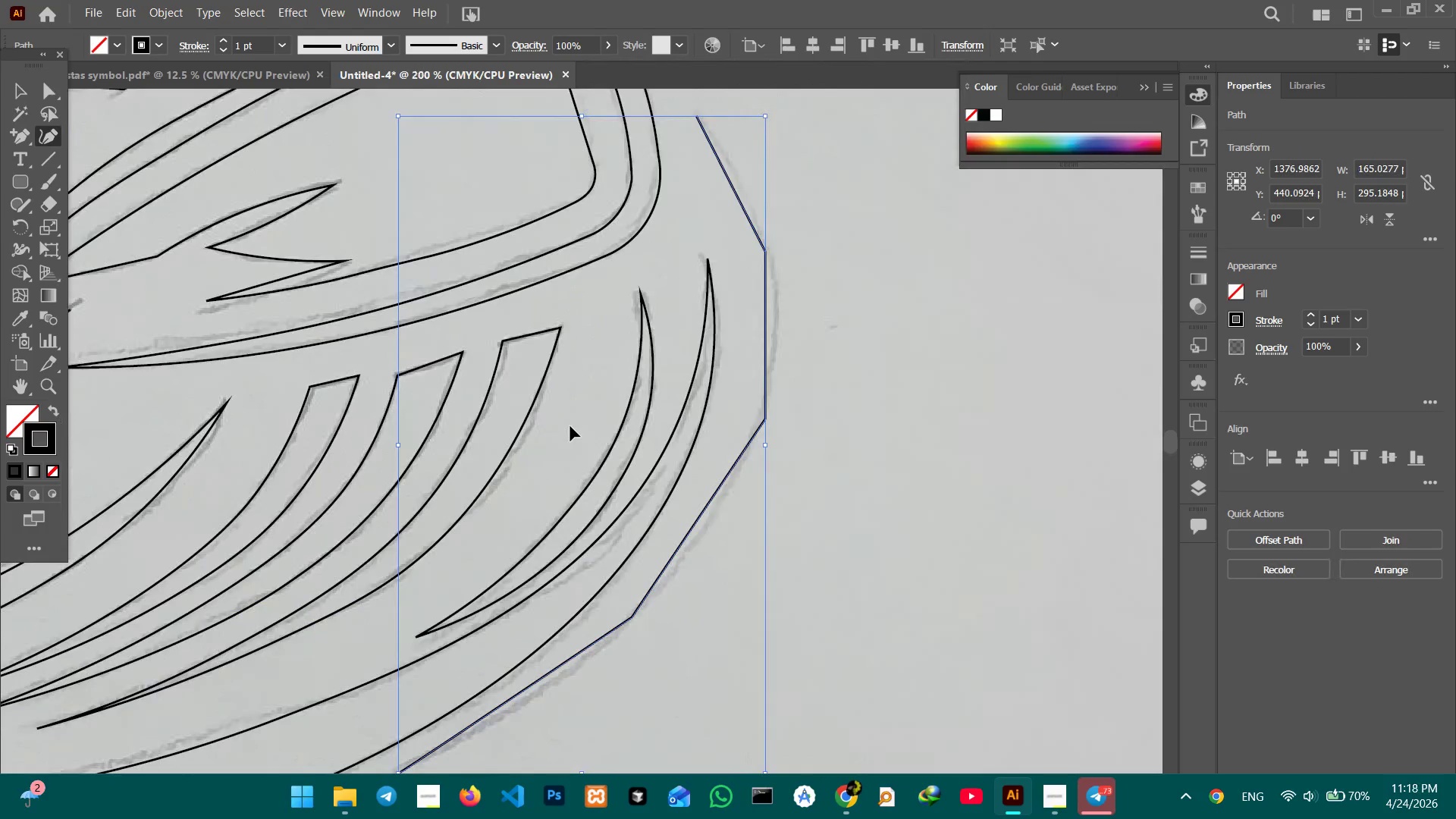 
key(Control+Equal)
 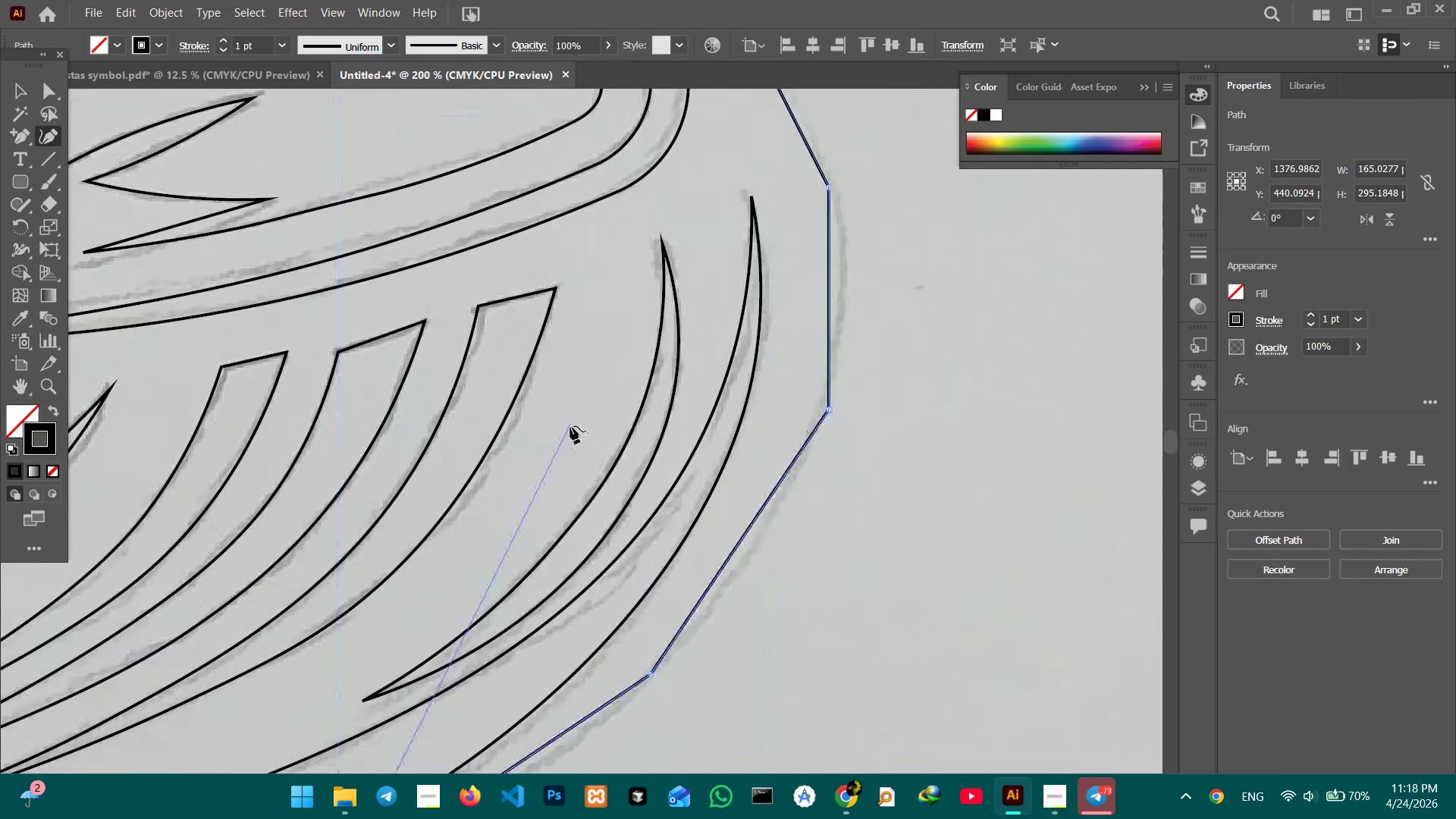 
hold_key(key=Space, duration=0.92)
 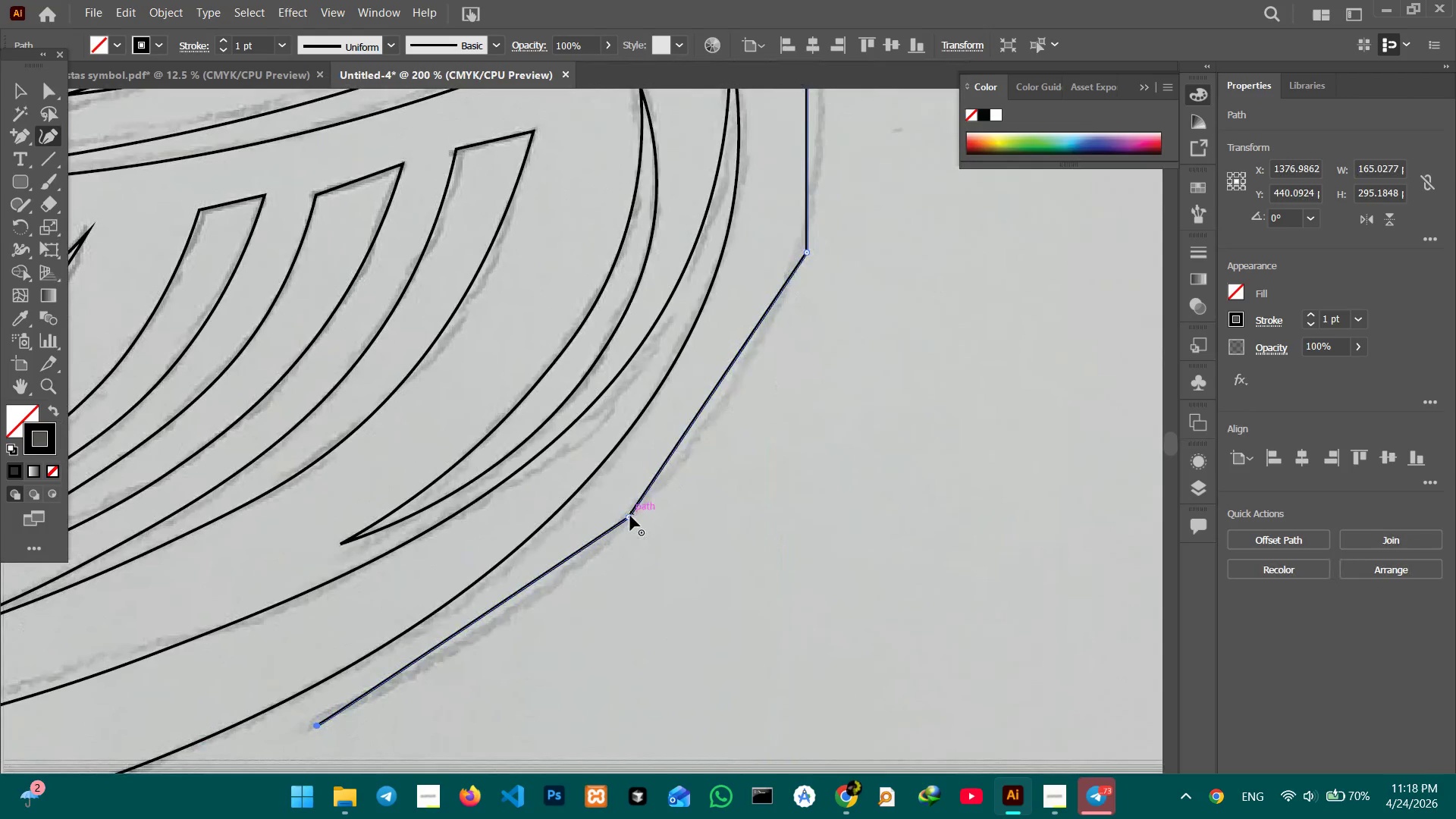 
left_click_drag(start_coordinate=[806, 551], to_coordinate=[784, 391])
 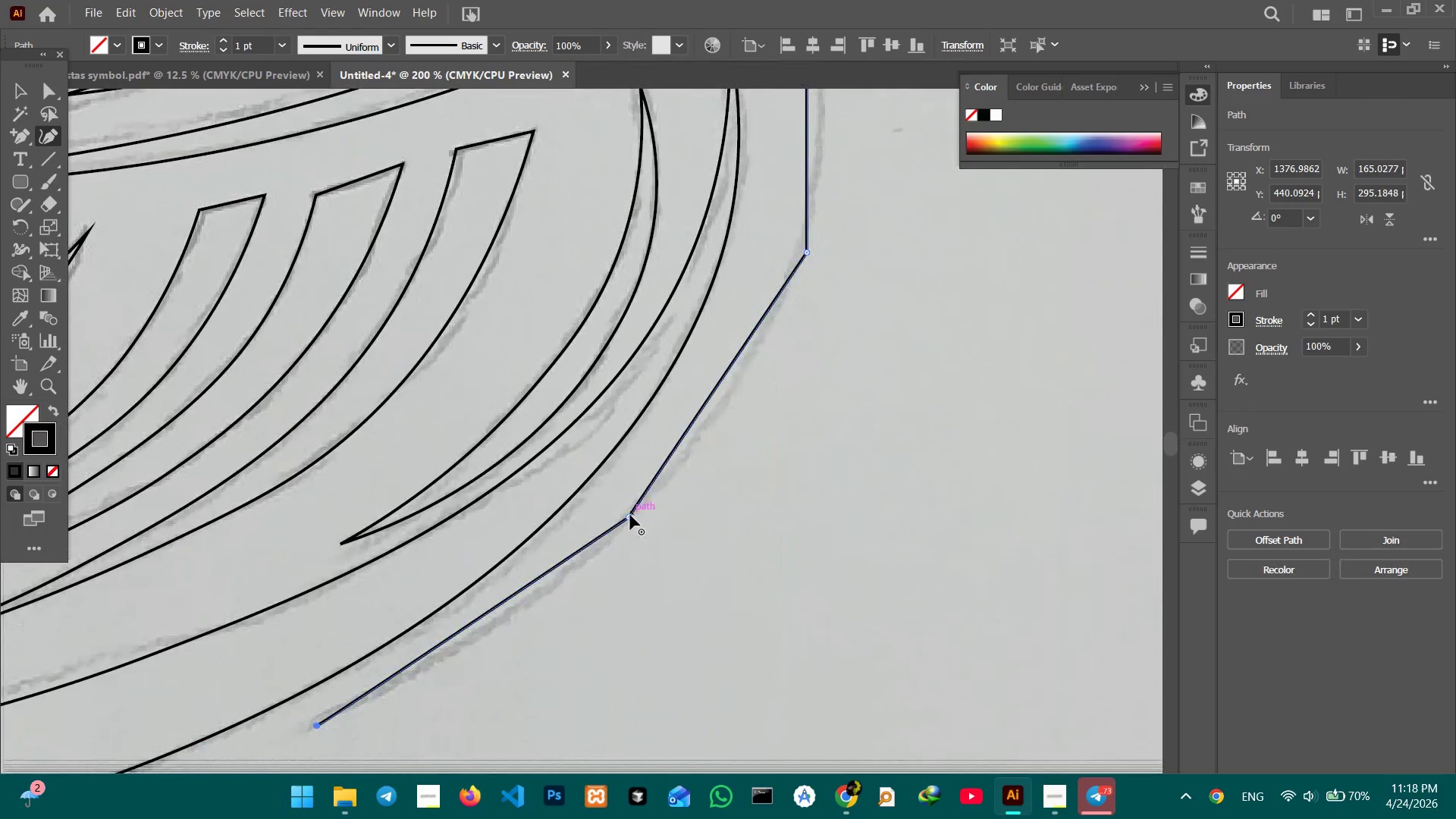 
left_click([630, 516])
 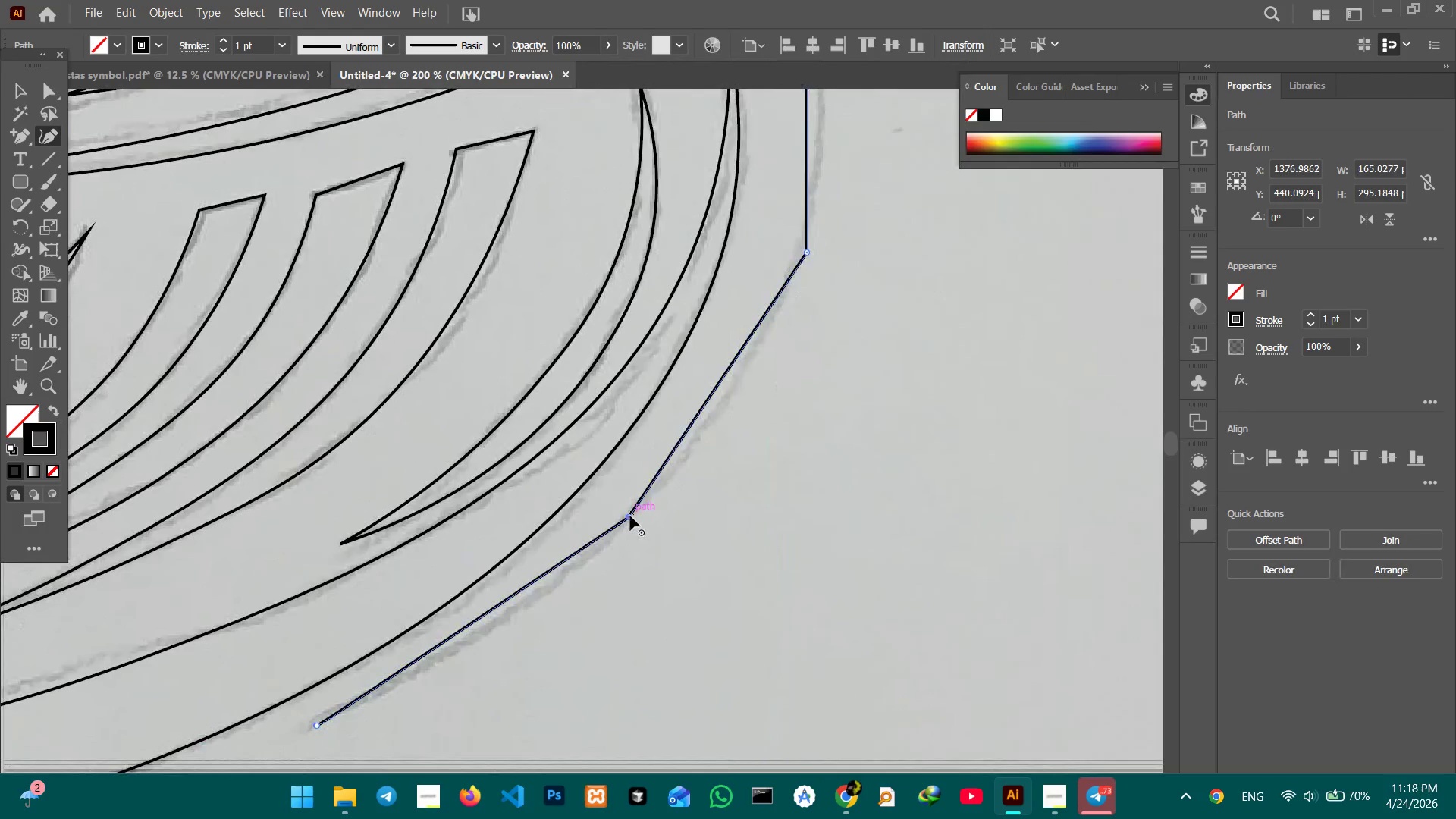 
key(Backspace)
 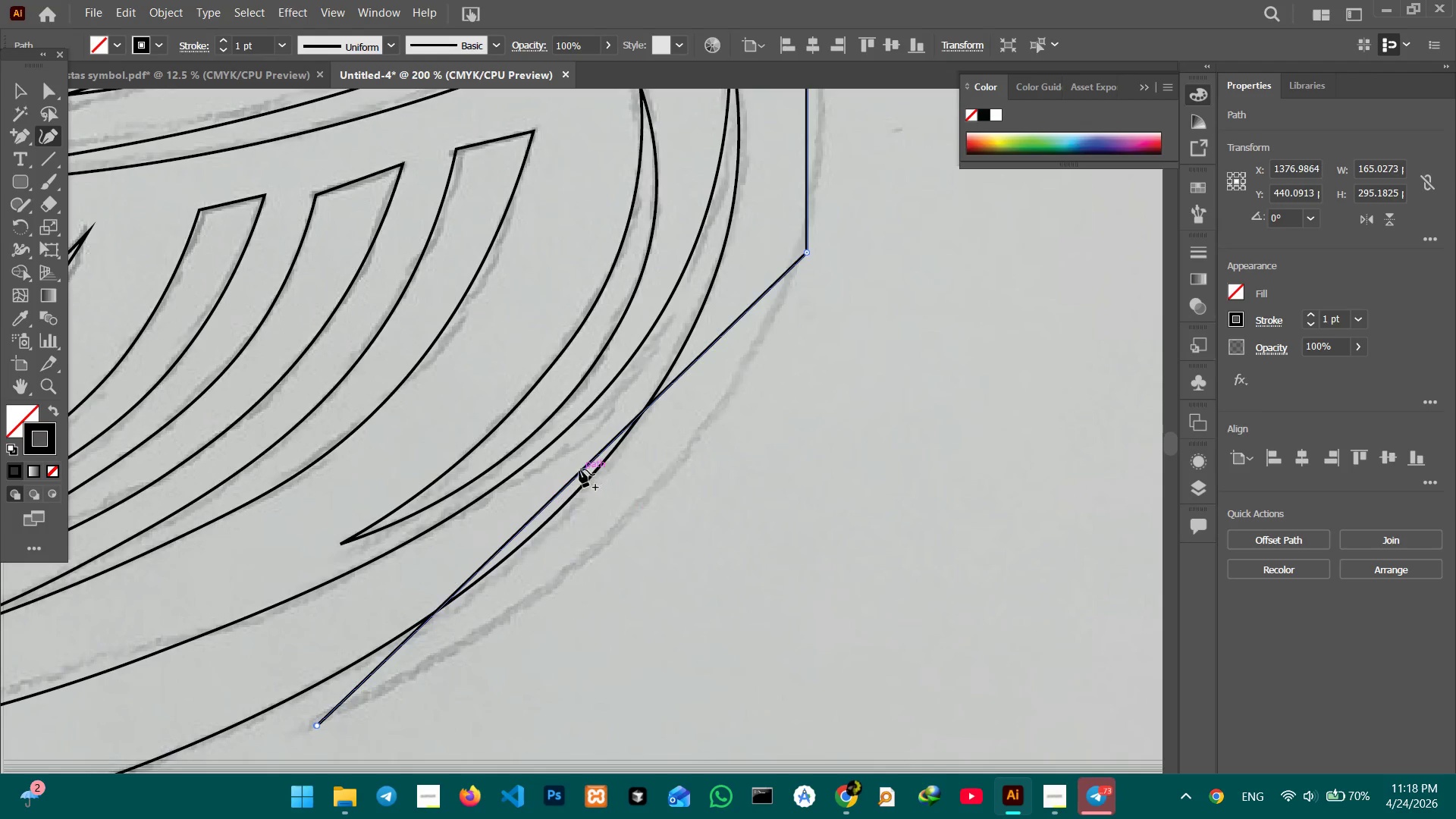 
left_click_drag(start_coordinate=[579, 469], to_coordinate=[623, 530])
 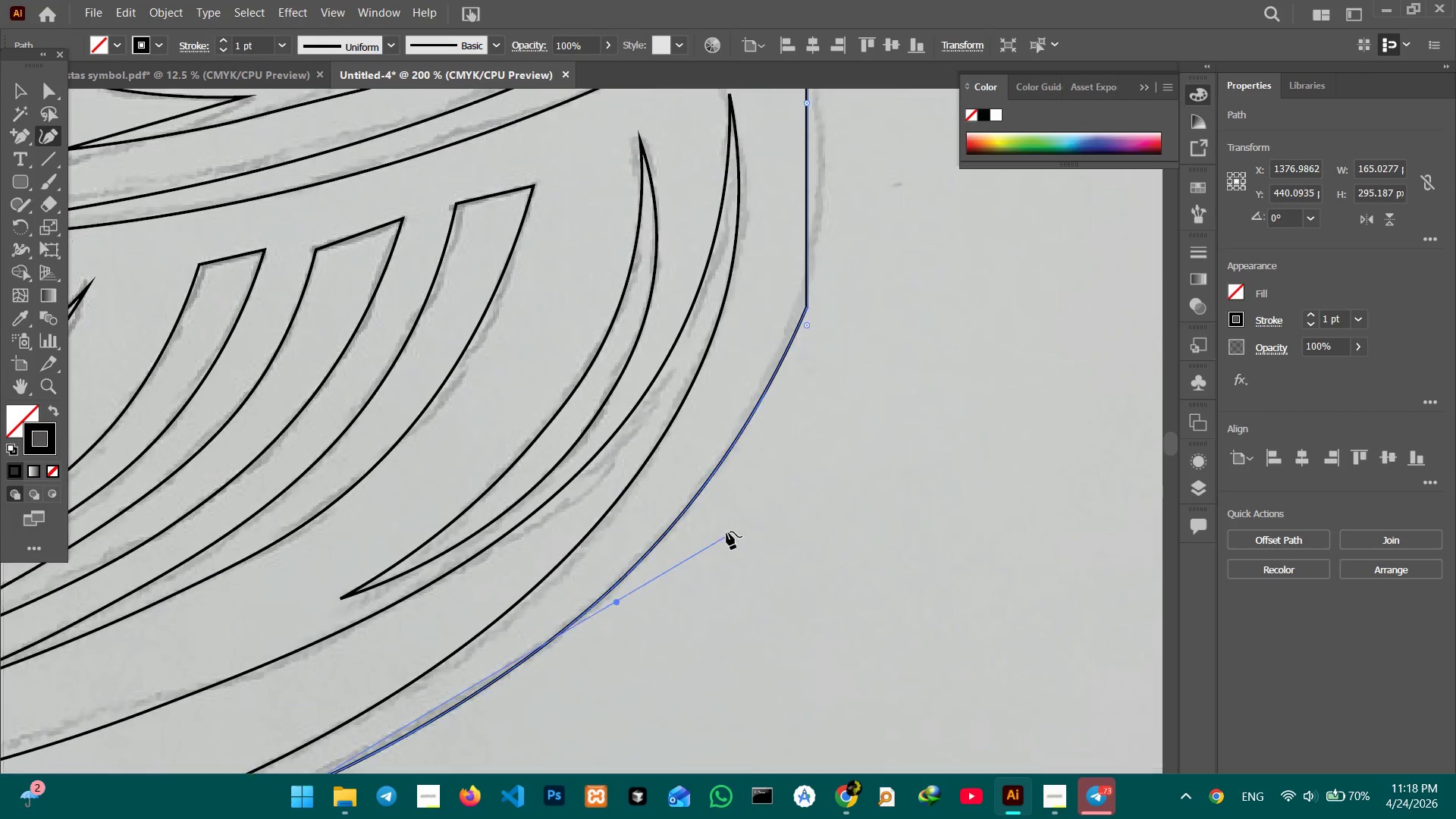 
scroll: coordinate [738, 471], scroll_direction: up, amount: 11.0
 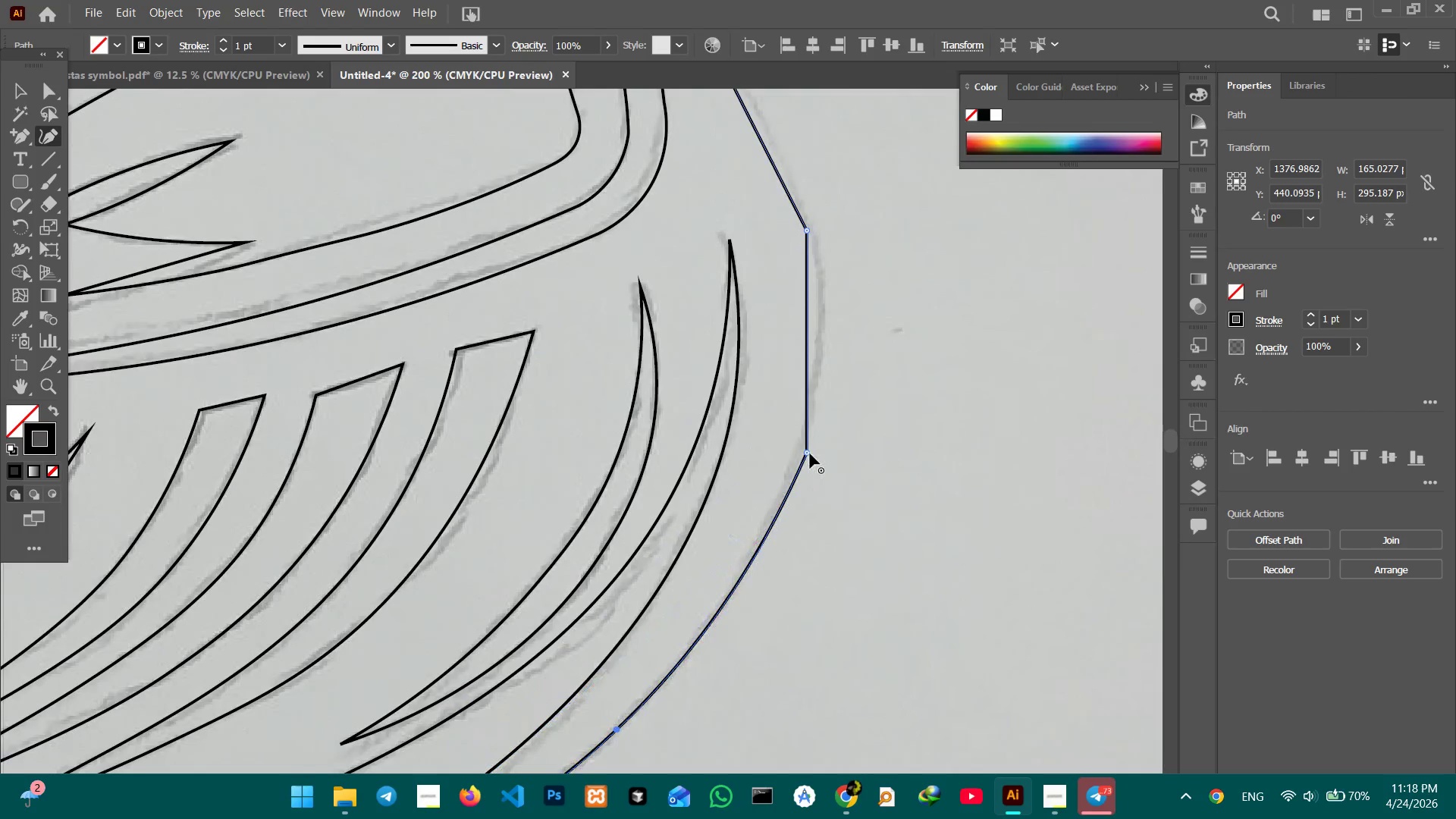 
left_click([810, 453])
 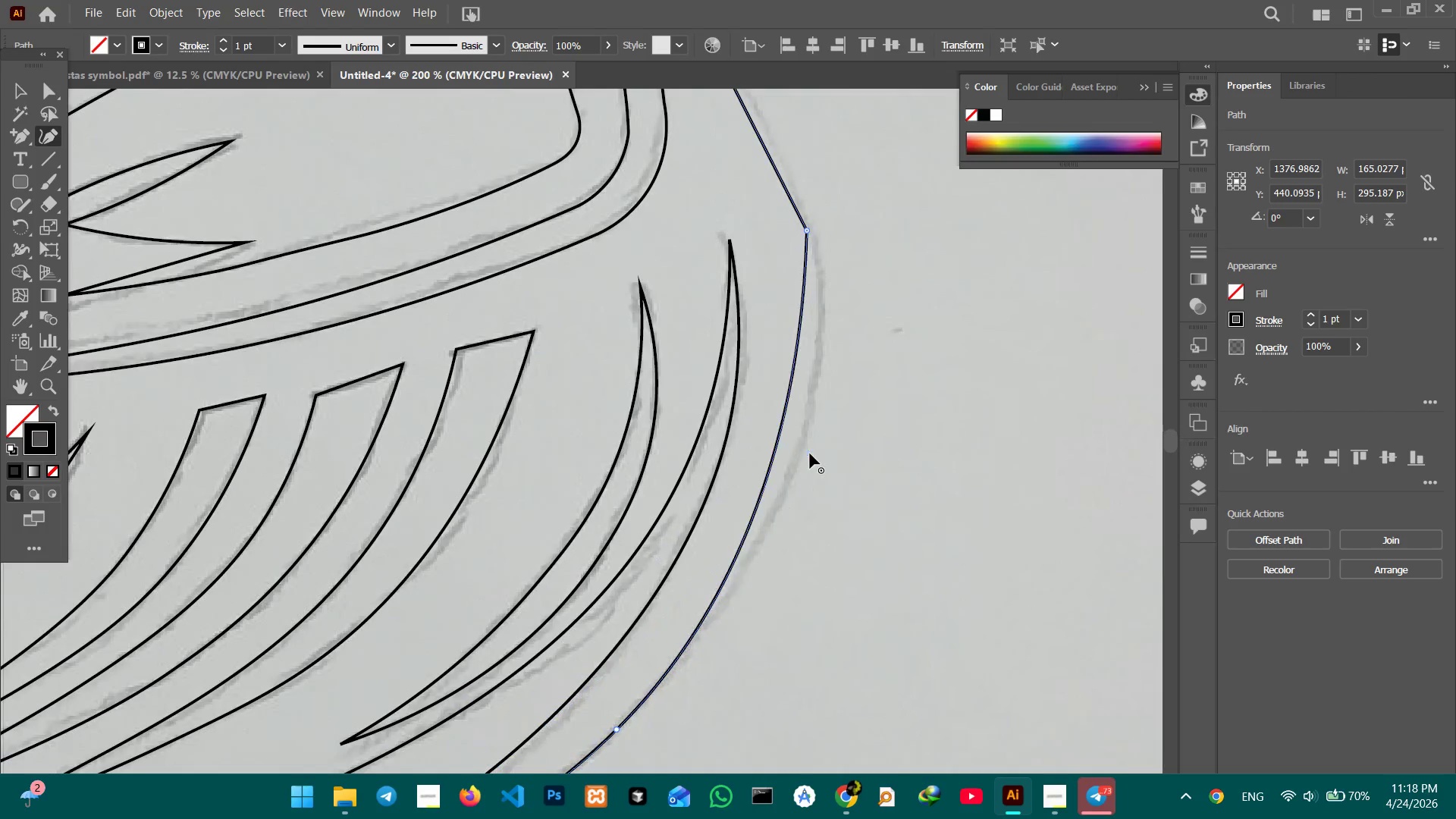 
key(Backspace)
 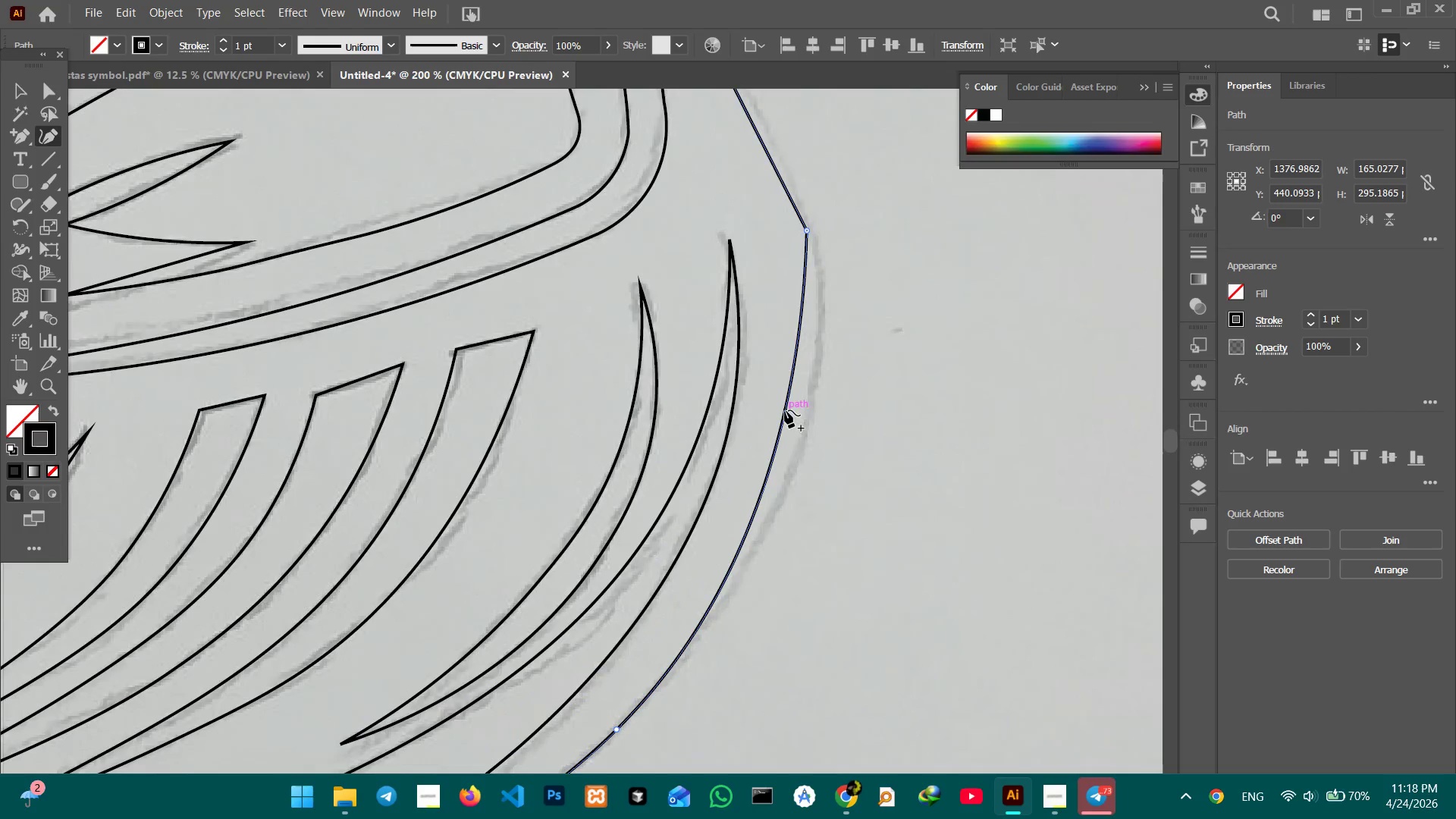 
left_click_drag(start_coordinate=[785, 410], to_coordinate=[811, 415])
 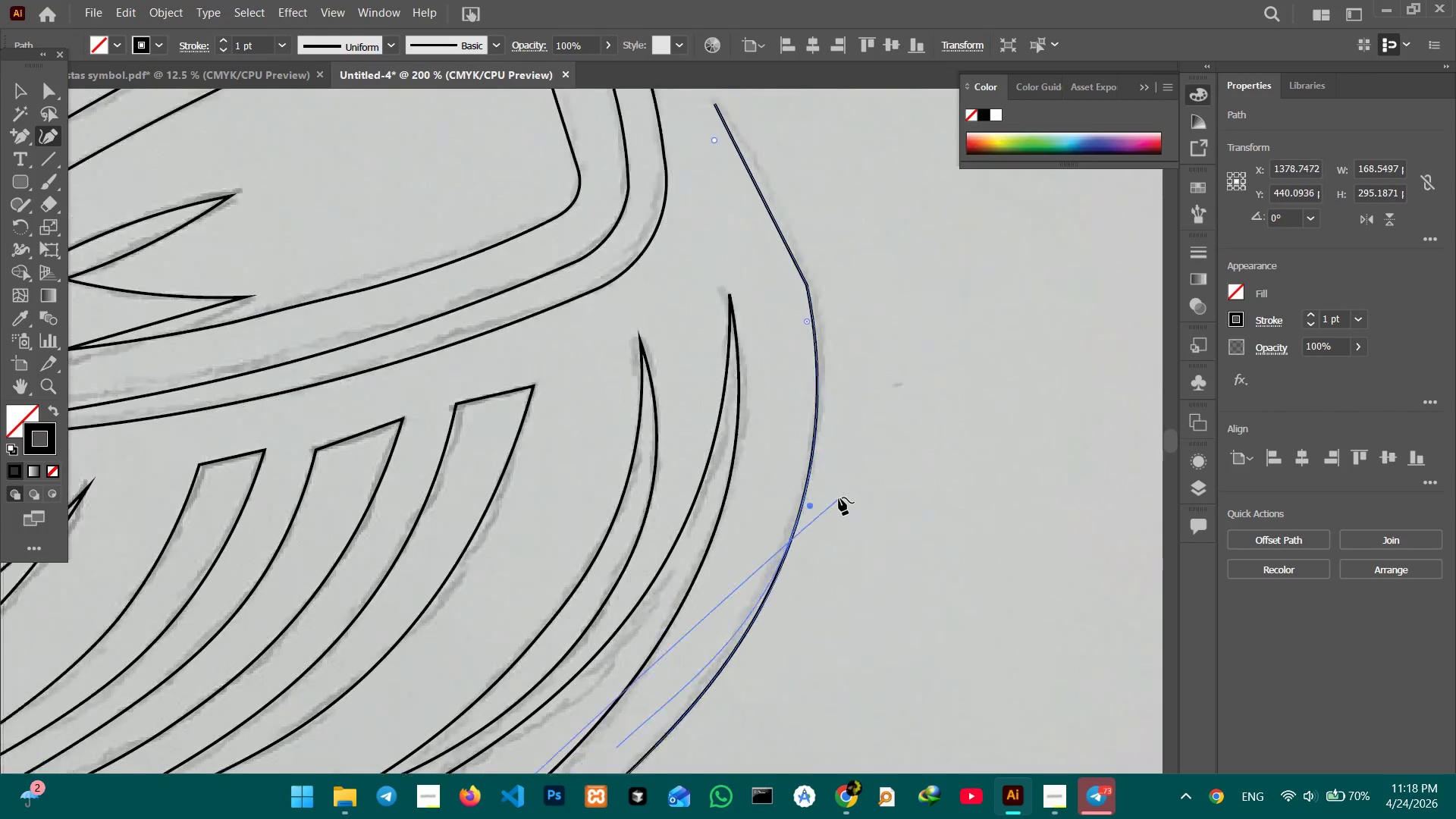 
scroll: coordinate [836, 487], scroll_direction: up, amount: 12.0
 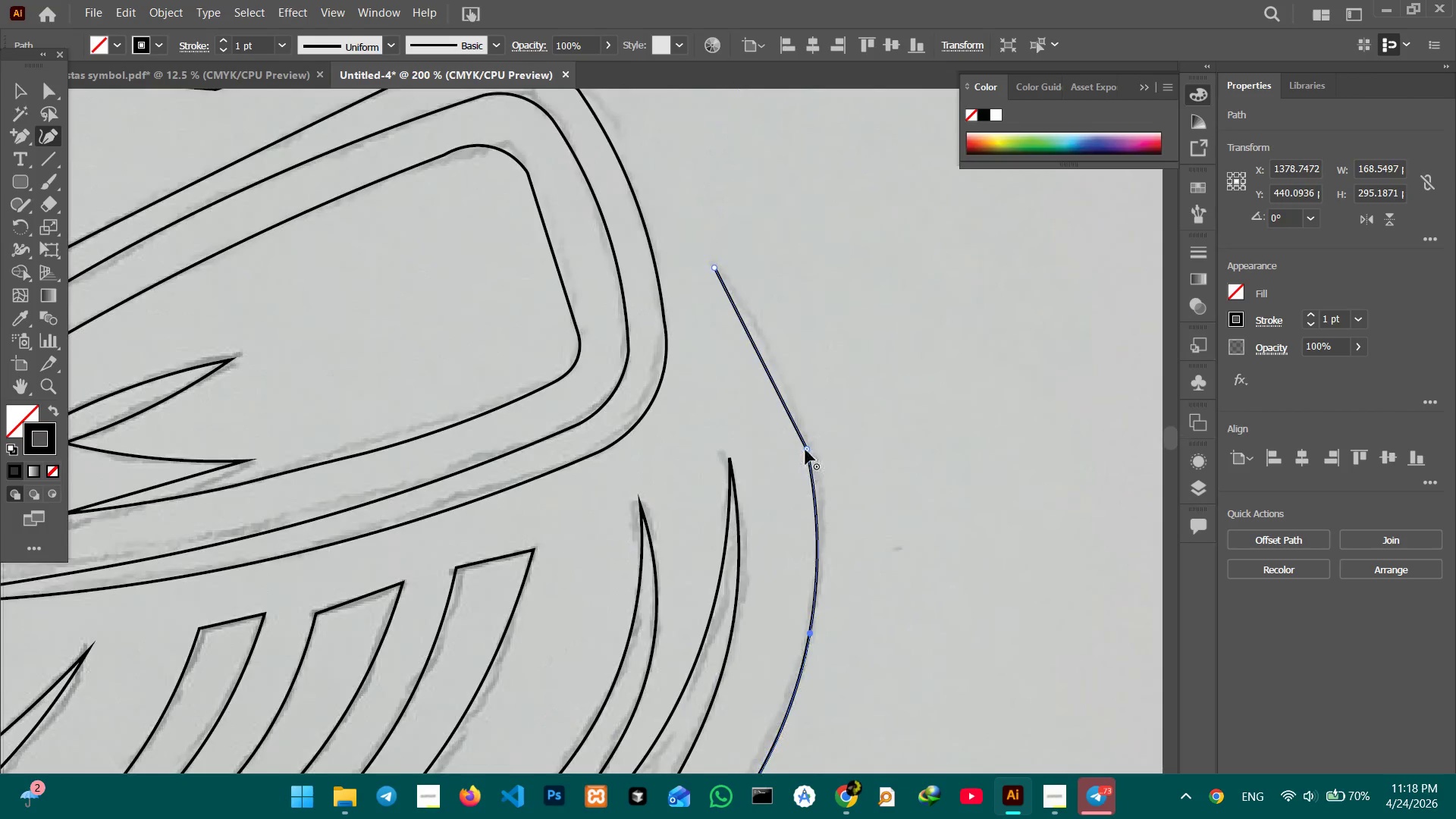 
left_click([805, 450])
 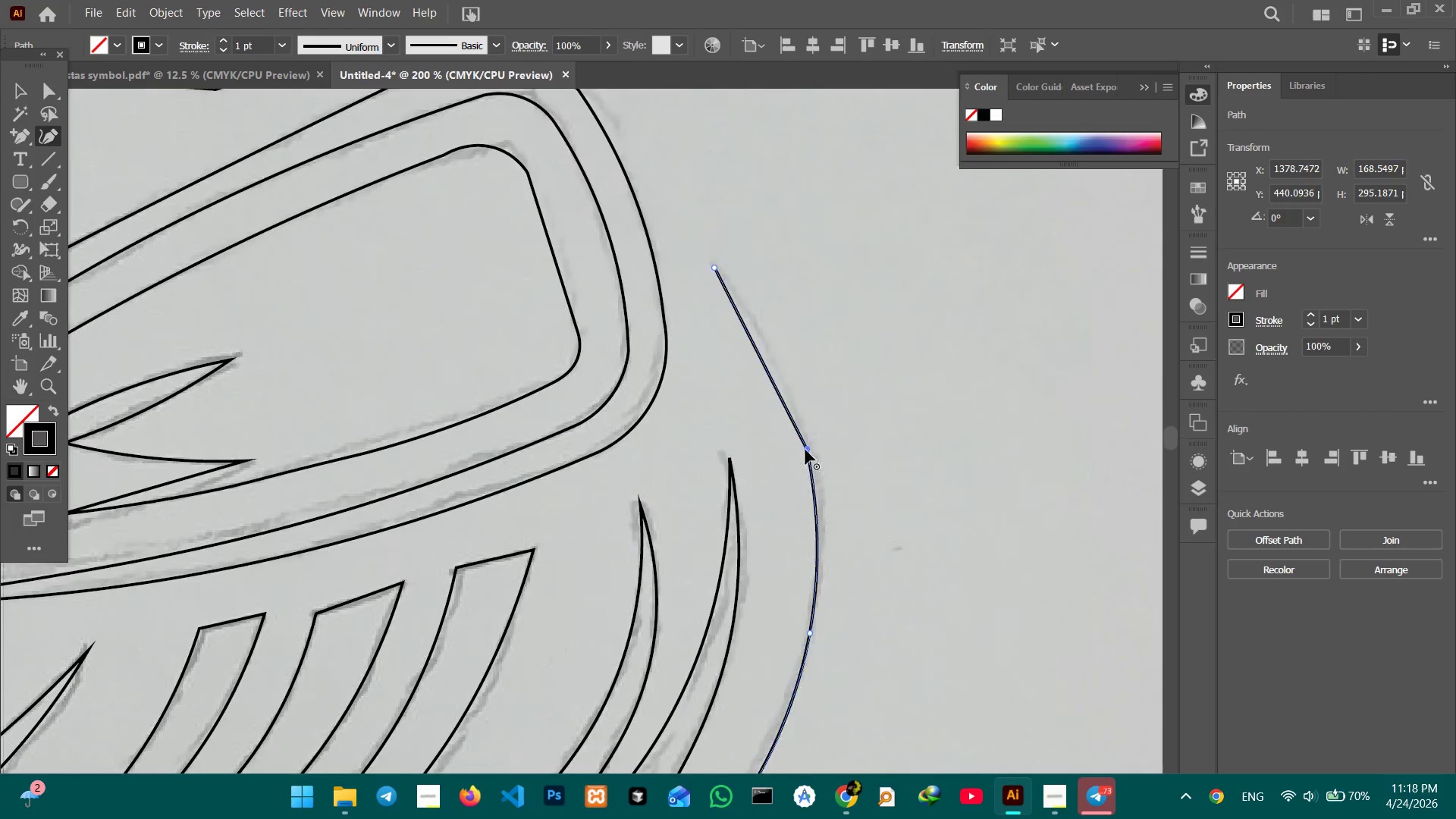 
key(Backspace)
 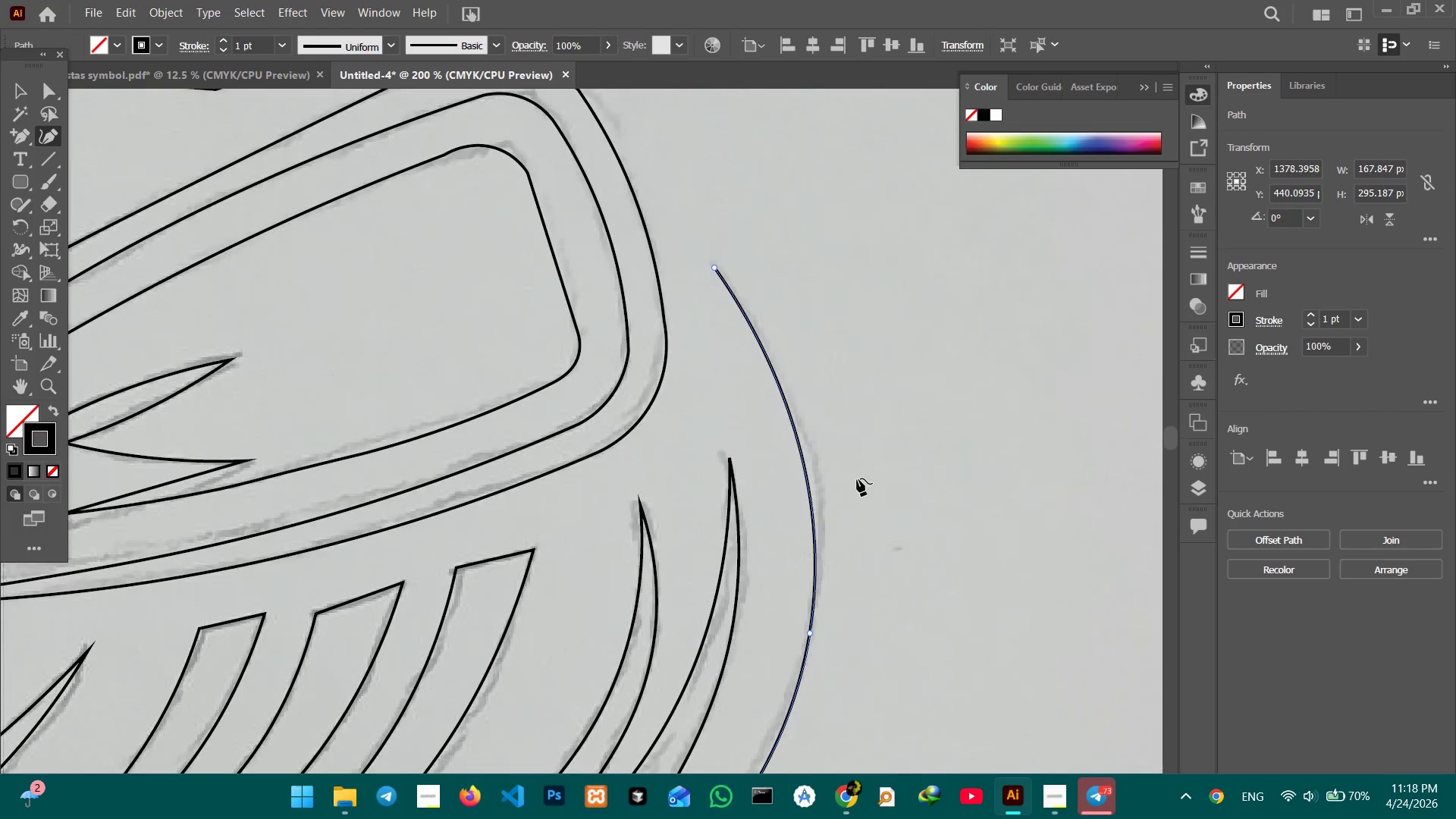 
key(Control+Minus)
 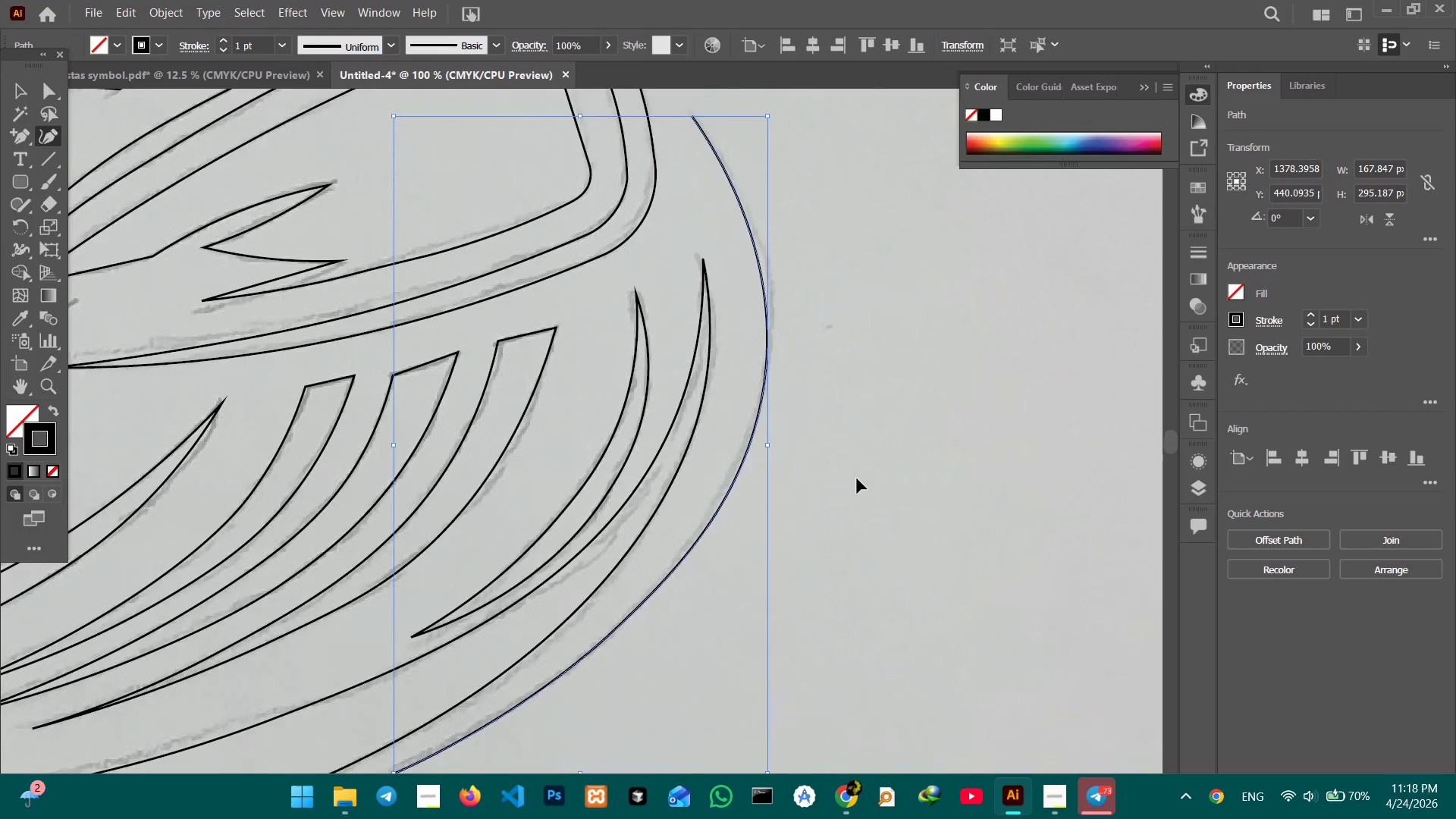 
key(Control+Minus)
 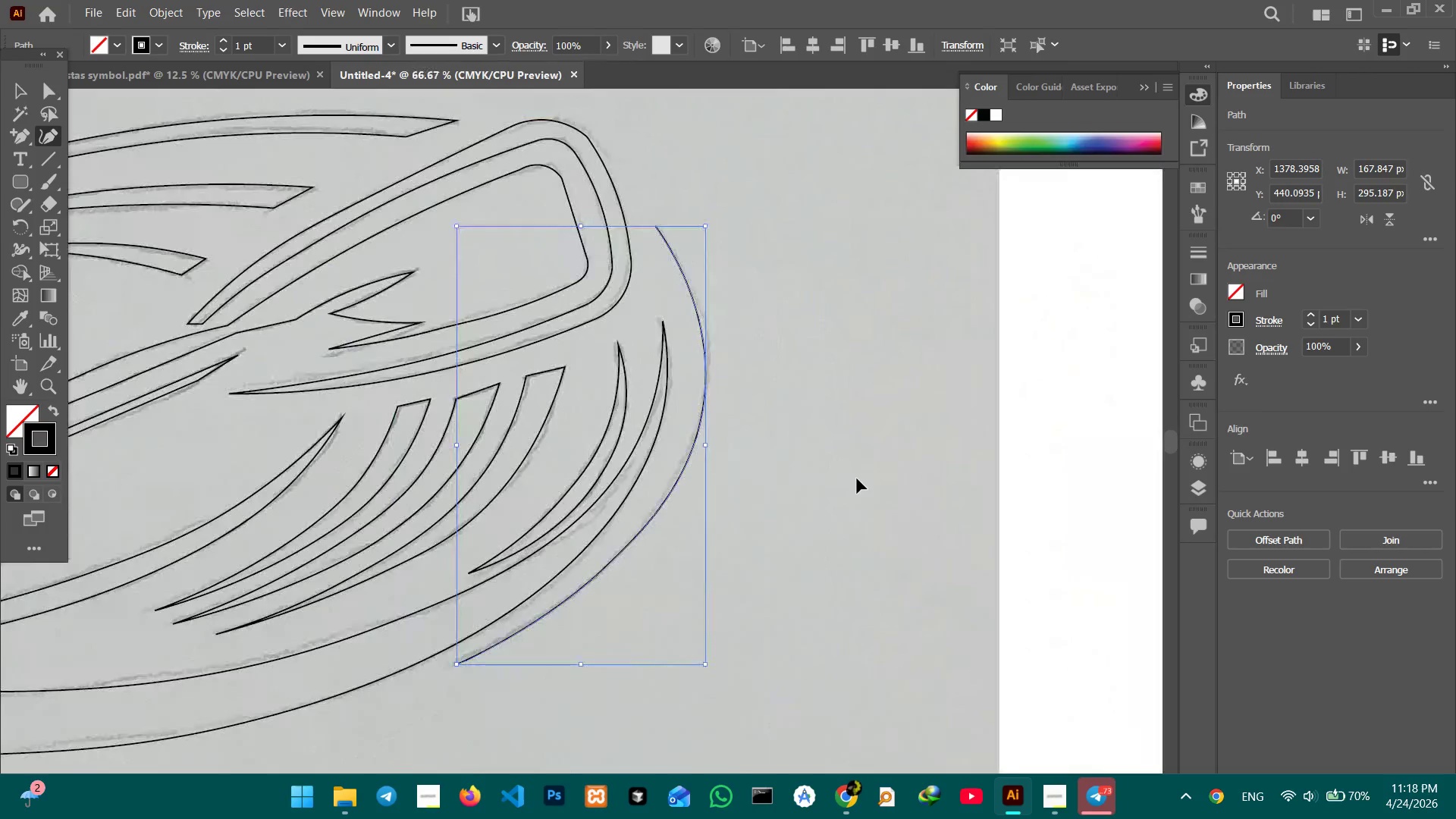 
key(Control+Minus)
 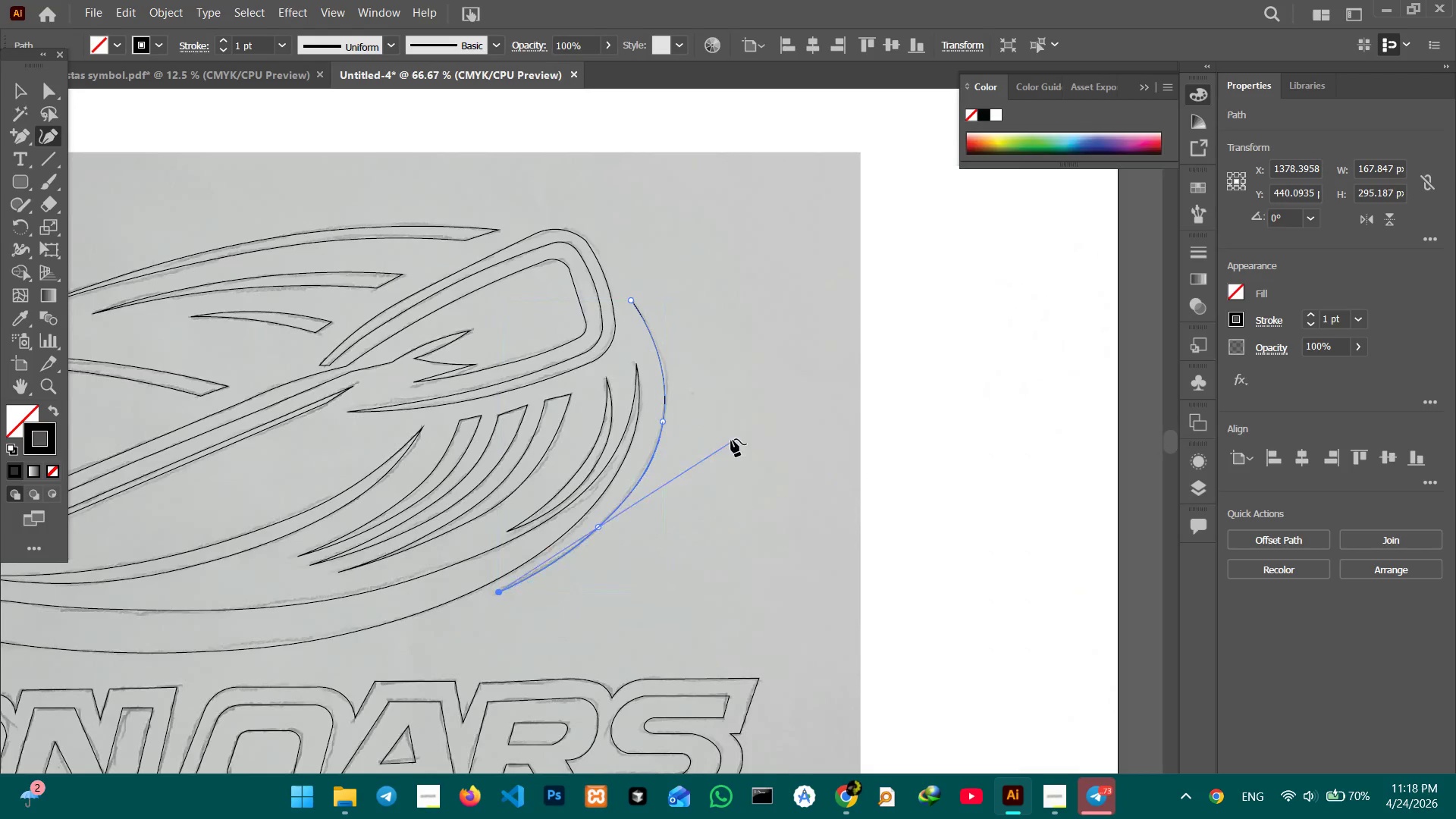 
hold_key(key=Space, duration=1.52)
 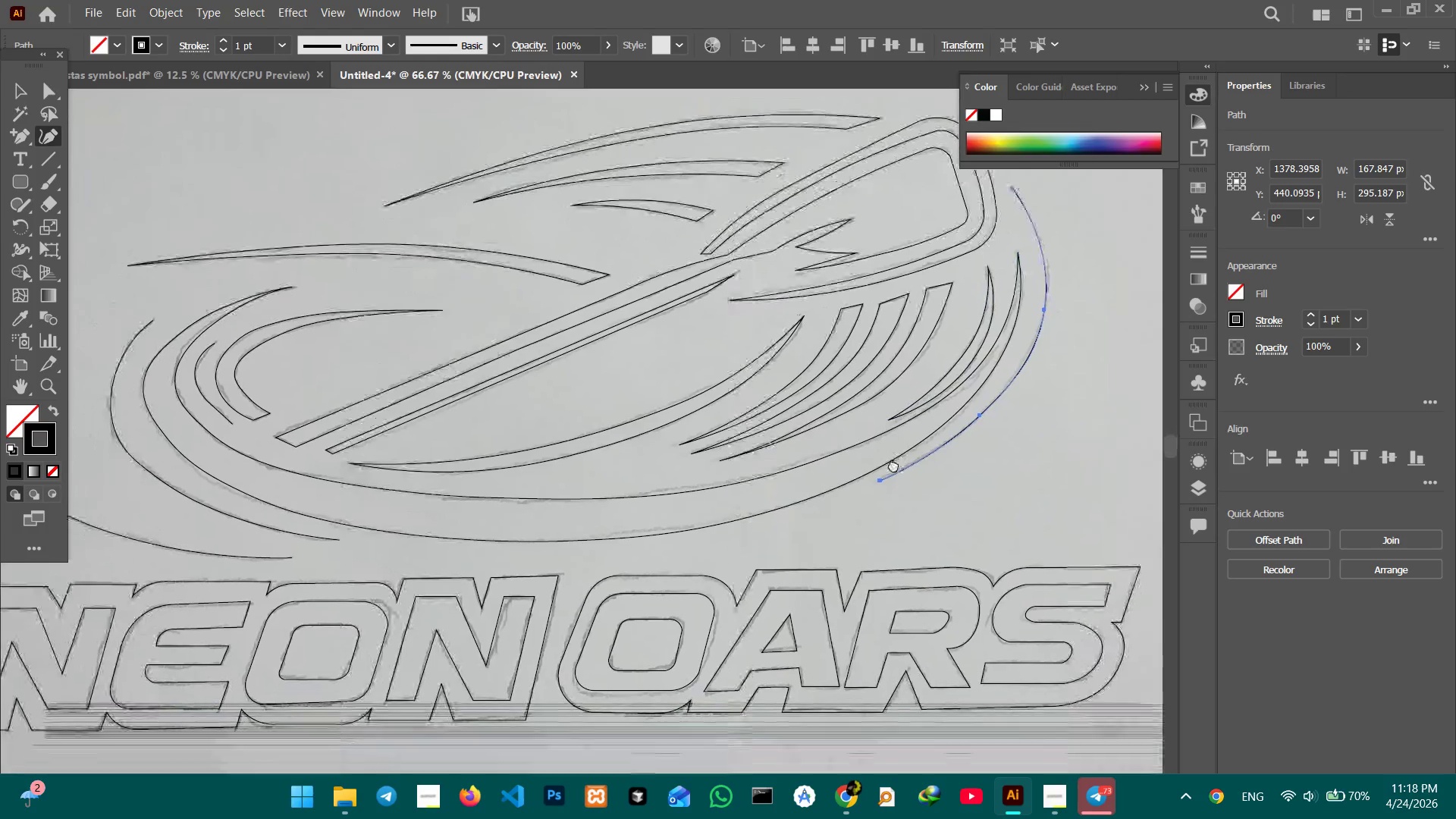 
left_click_drag(start_coordinate=[466, 464], to_coordinate=[815, 410])
 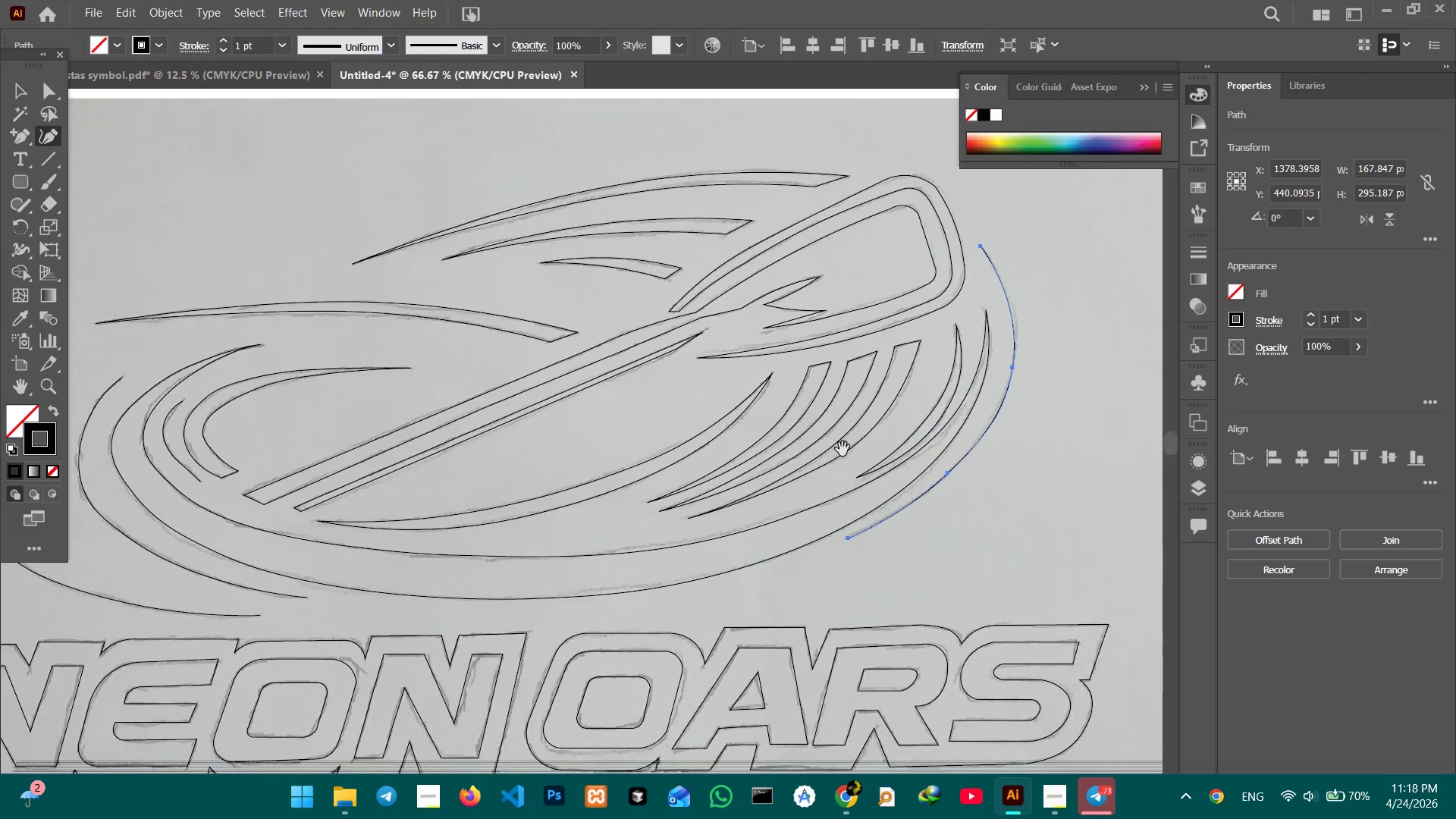 
hold_key(key=Space, duration=1.5)
 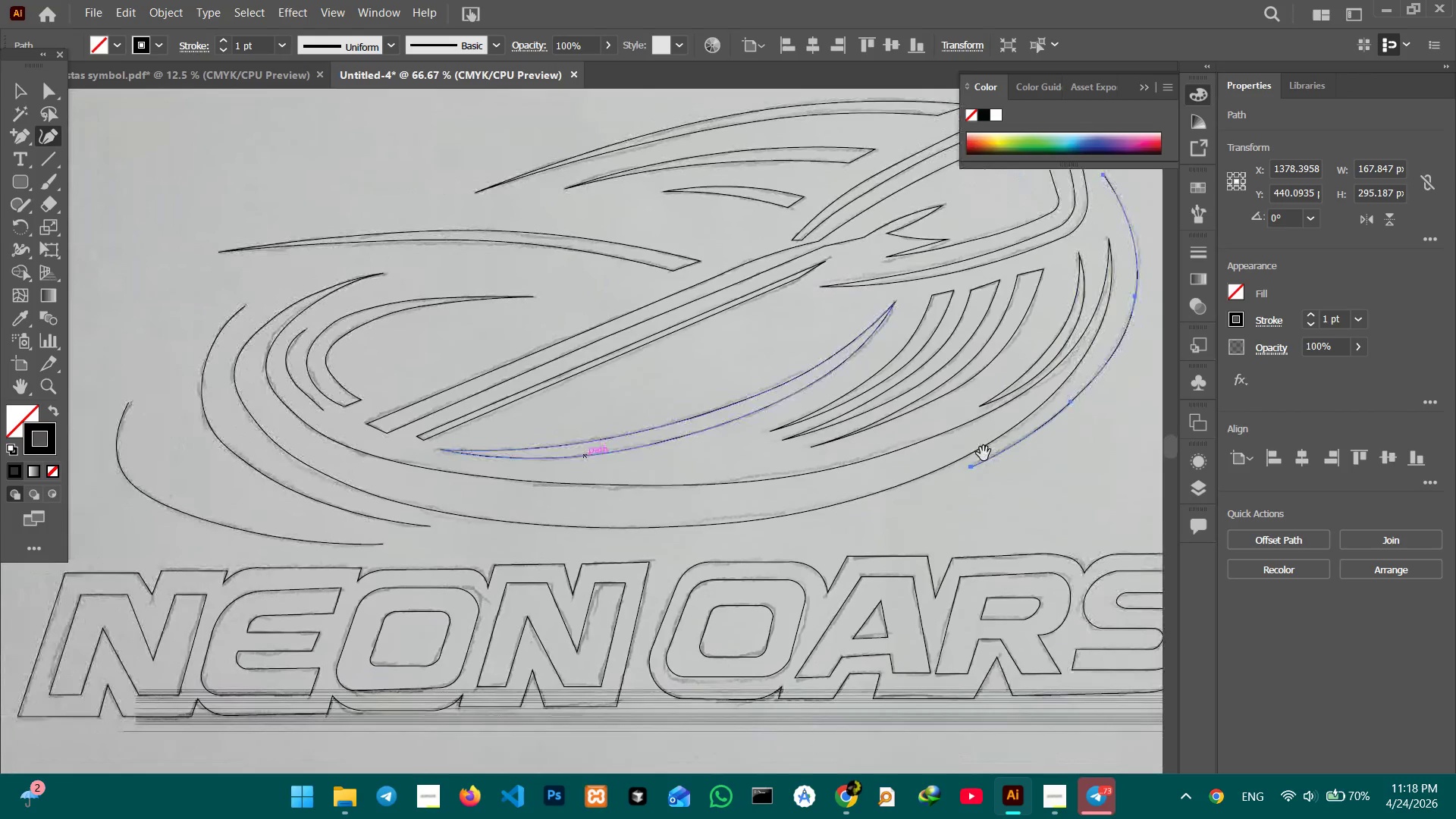 
left_click_drag(start_coordinate=[861, 525], to_coordinate=[984, 453])
 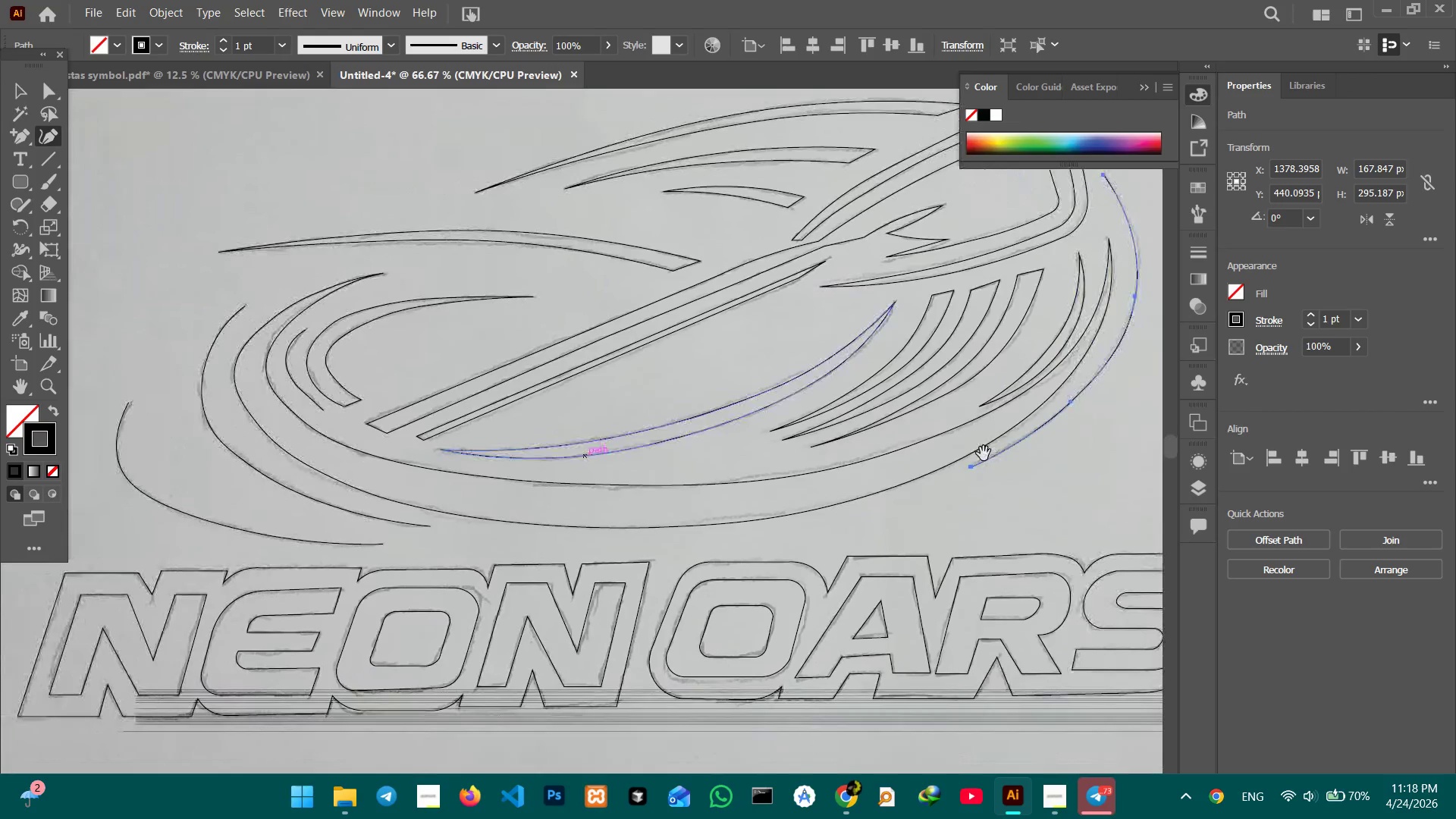 
key(Space)
 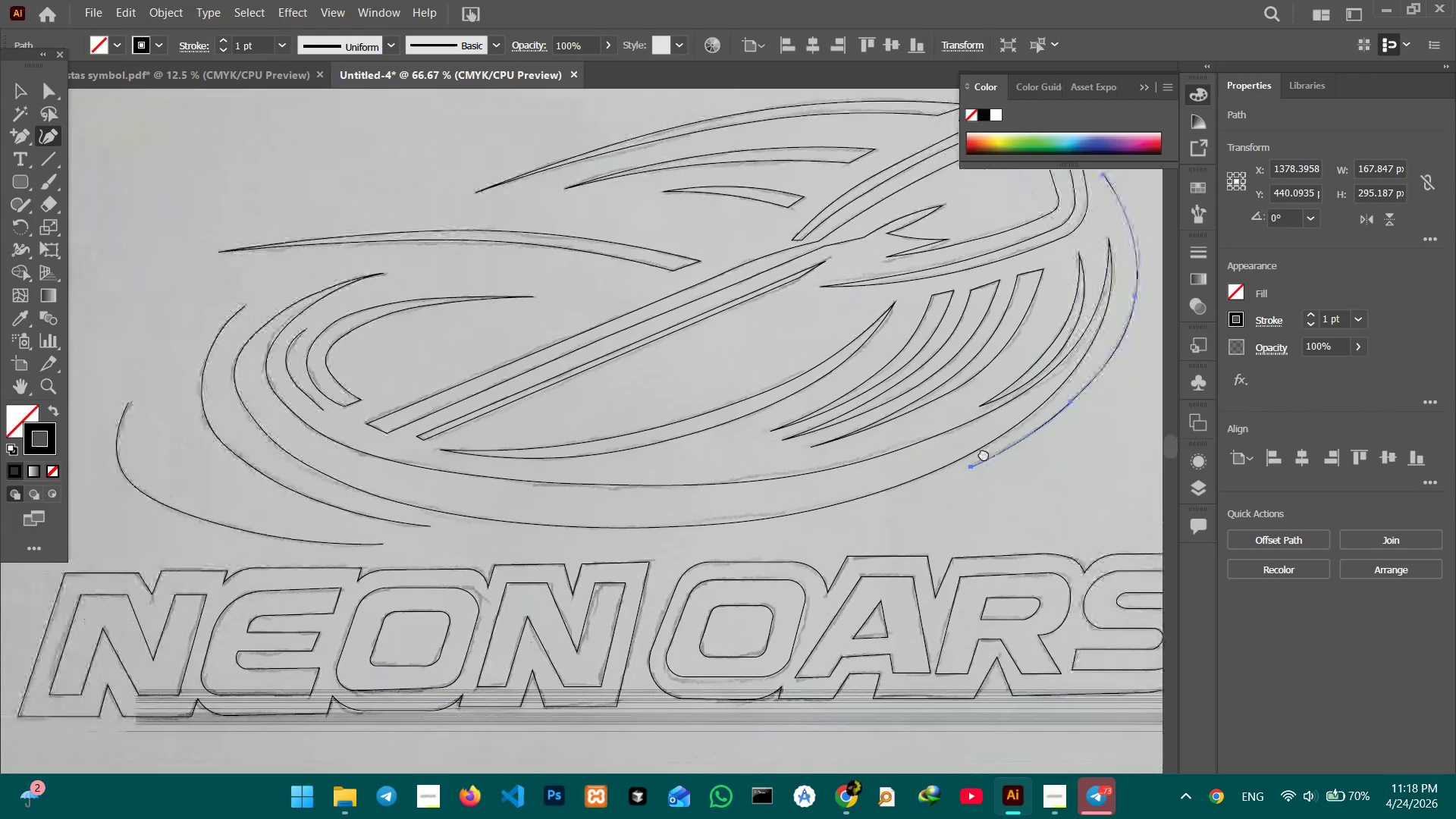 
key(Space)
 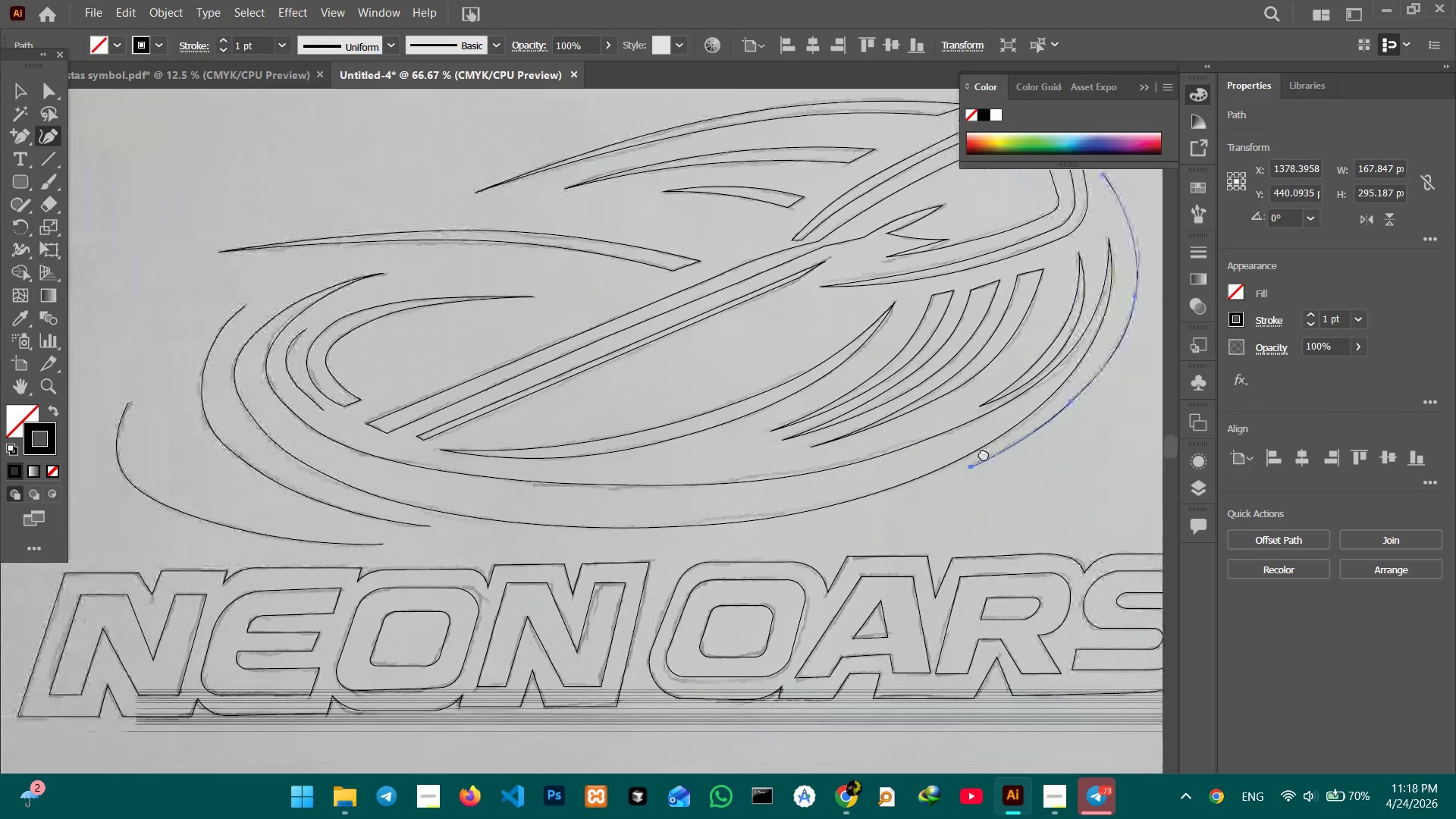 
key(Space)
 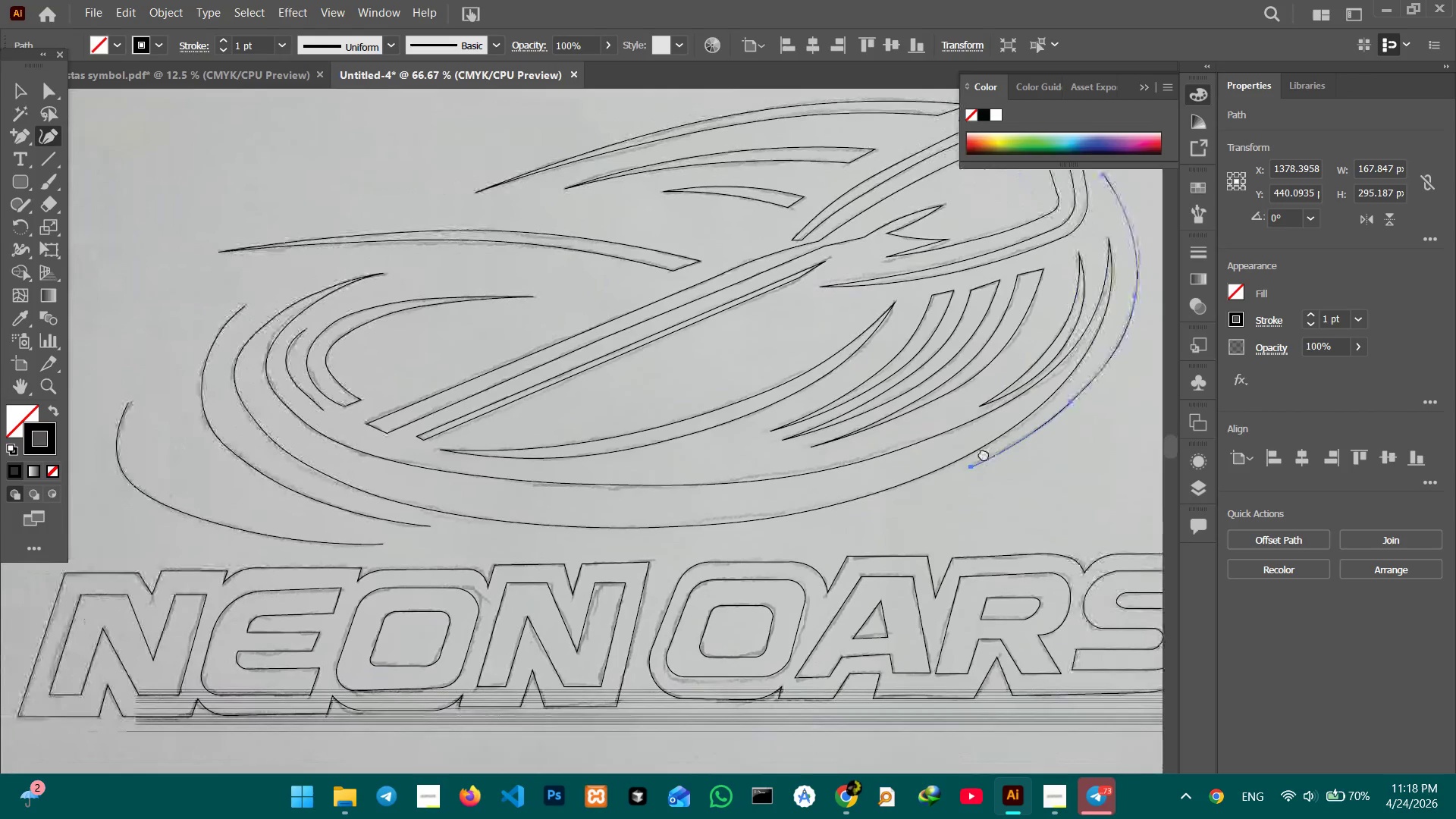 
key(Space)
 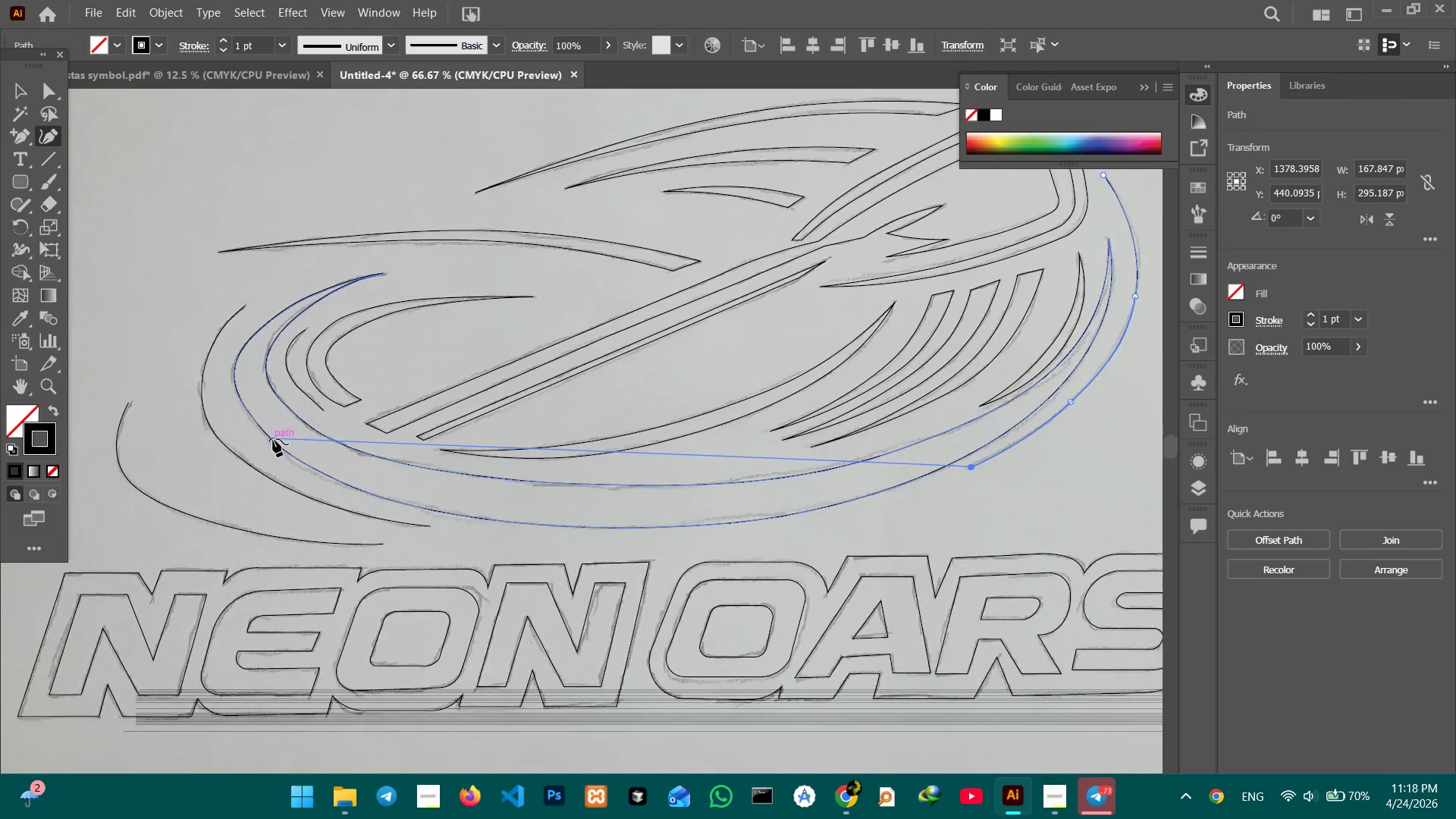 
left_click([273, 440])
 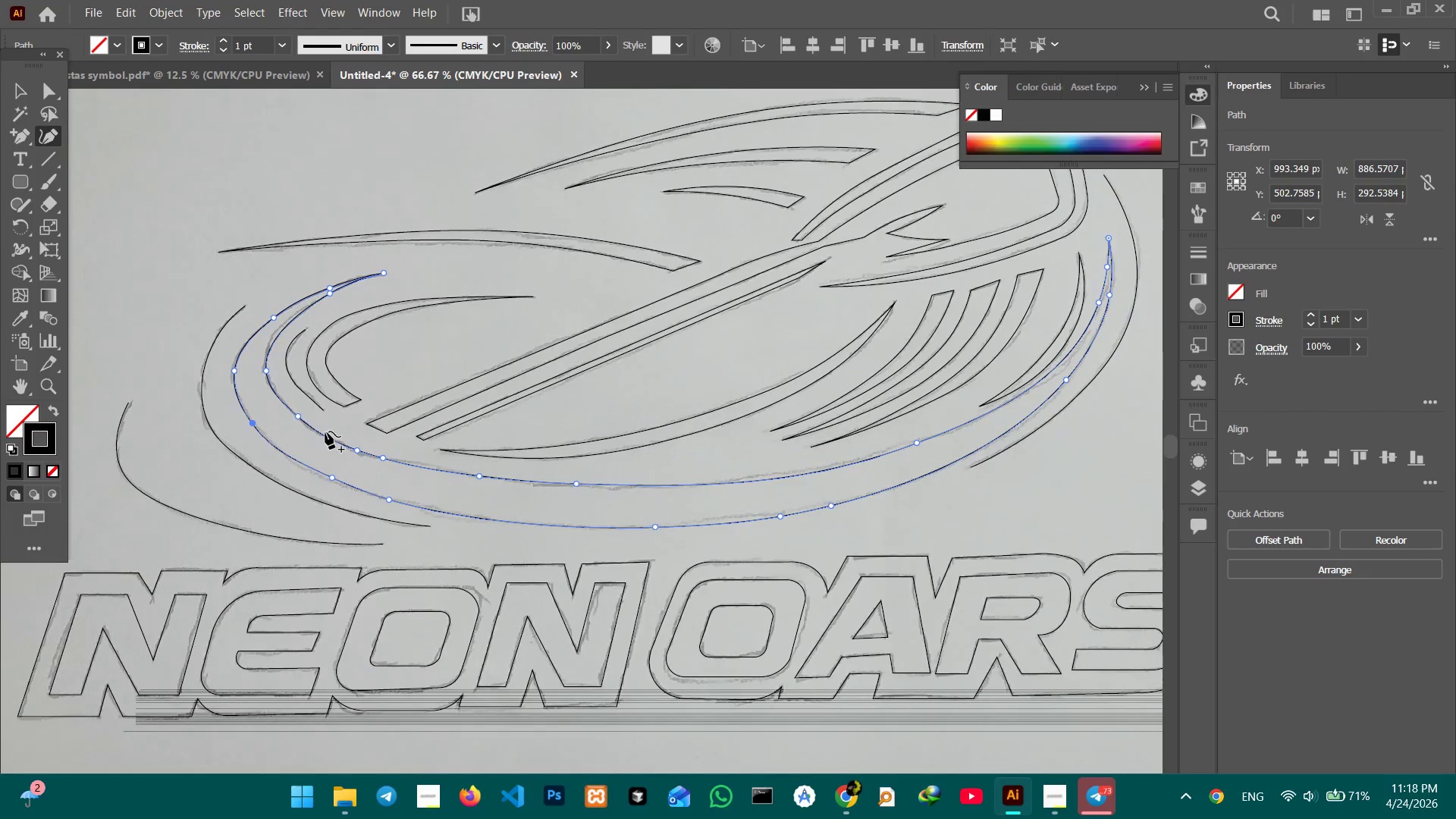 
left_click_drag(start_coordinate=[298, 416], to_coordinate=[294, 418])
 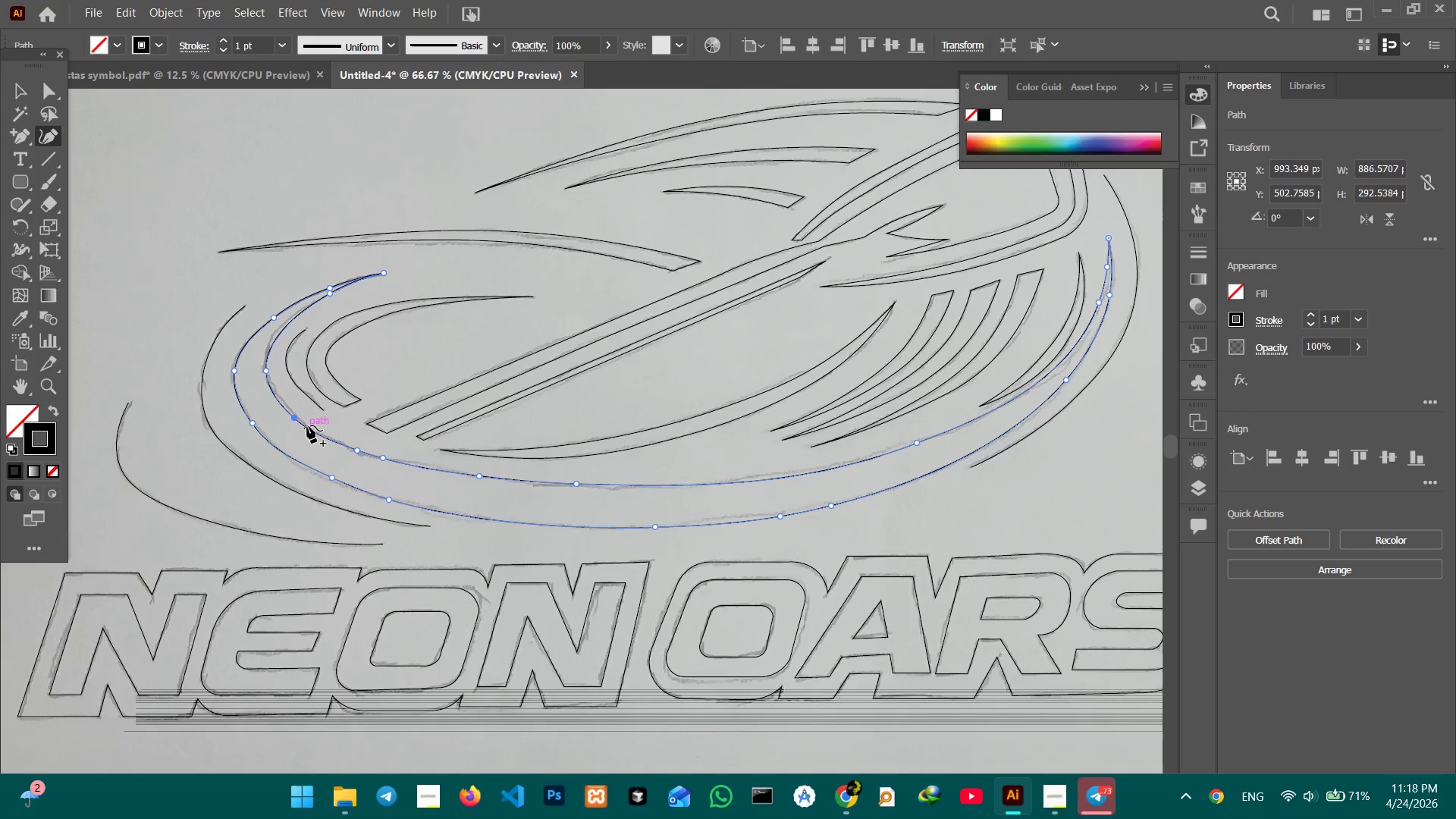 
key(Control+Z)
 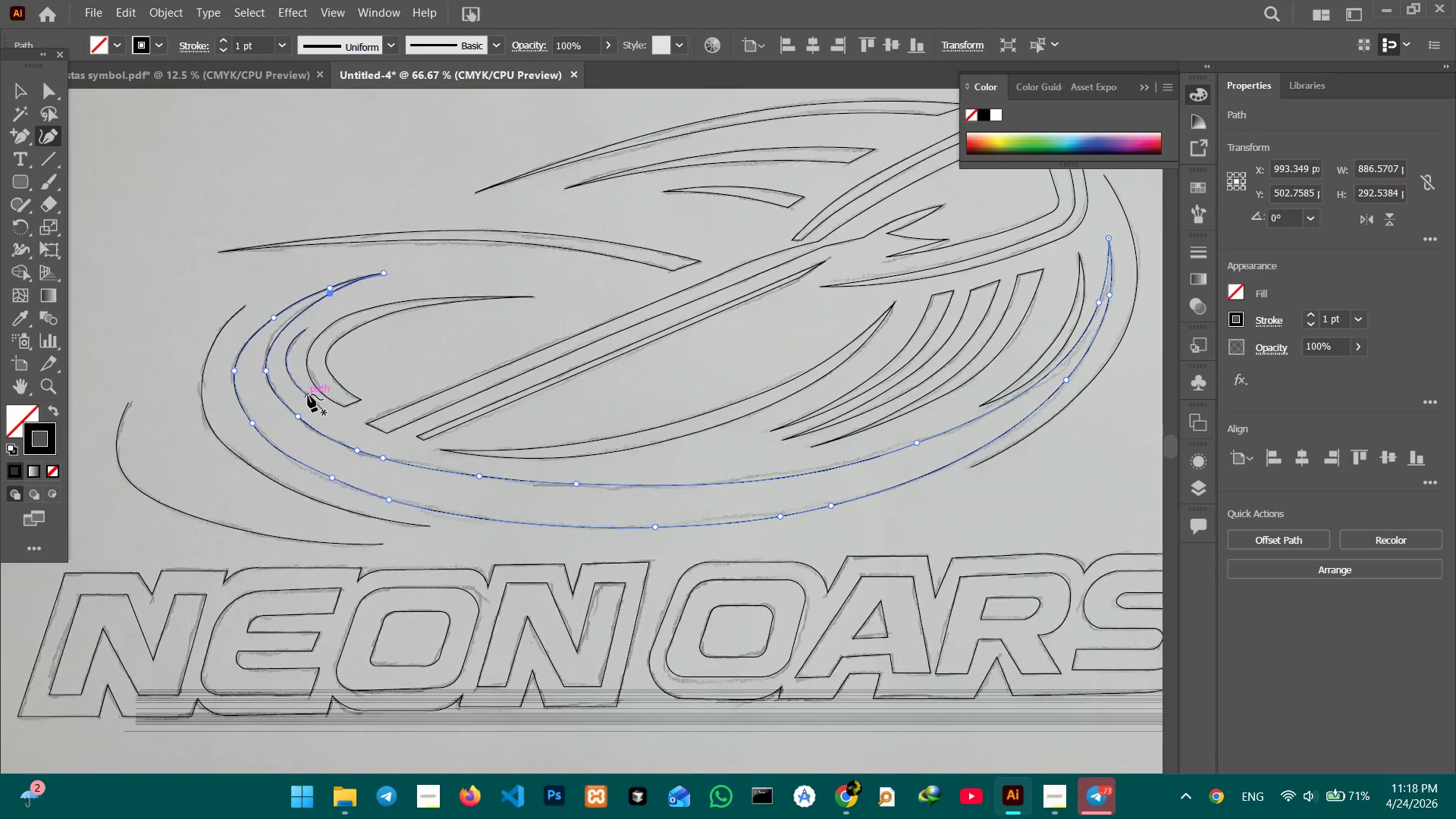 
left_click([309, 397])
 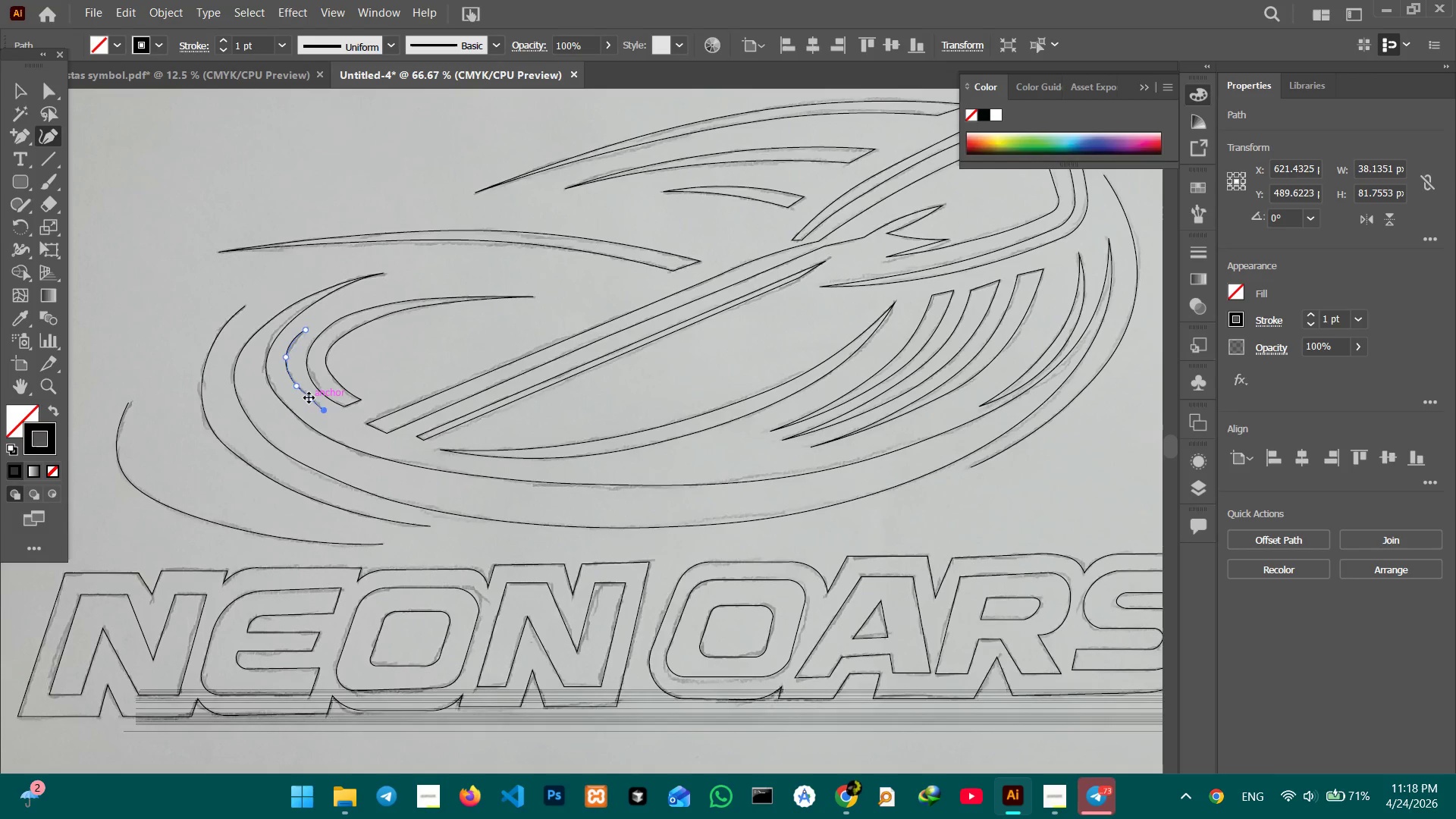 
key(Control+Equal)
 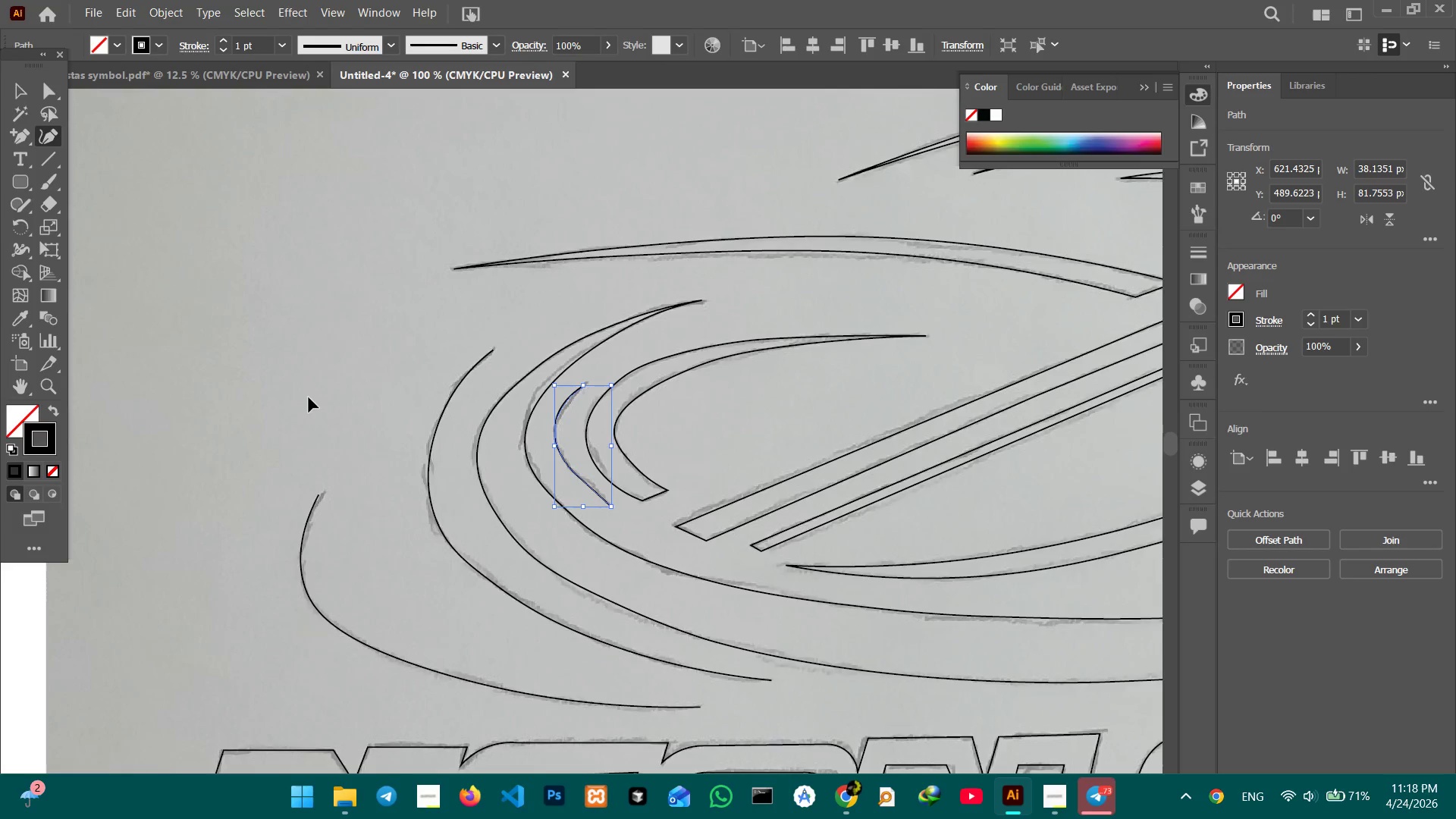 
key(Control+Equal)
 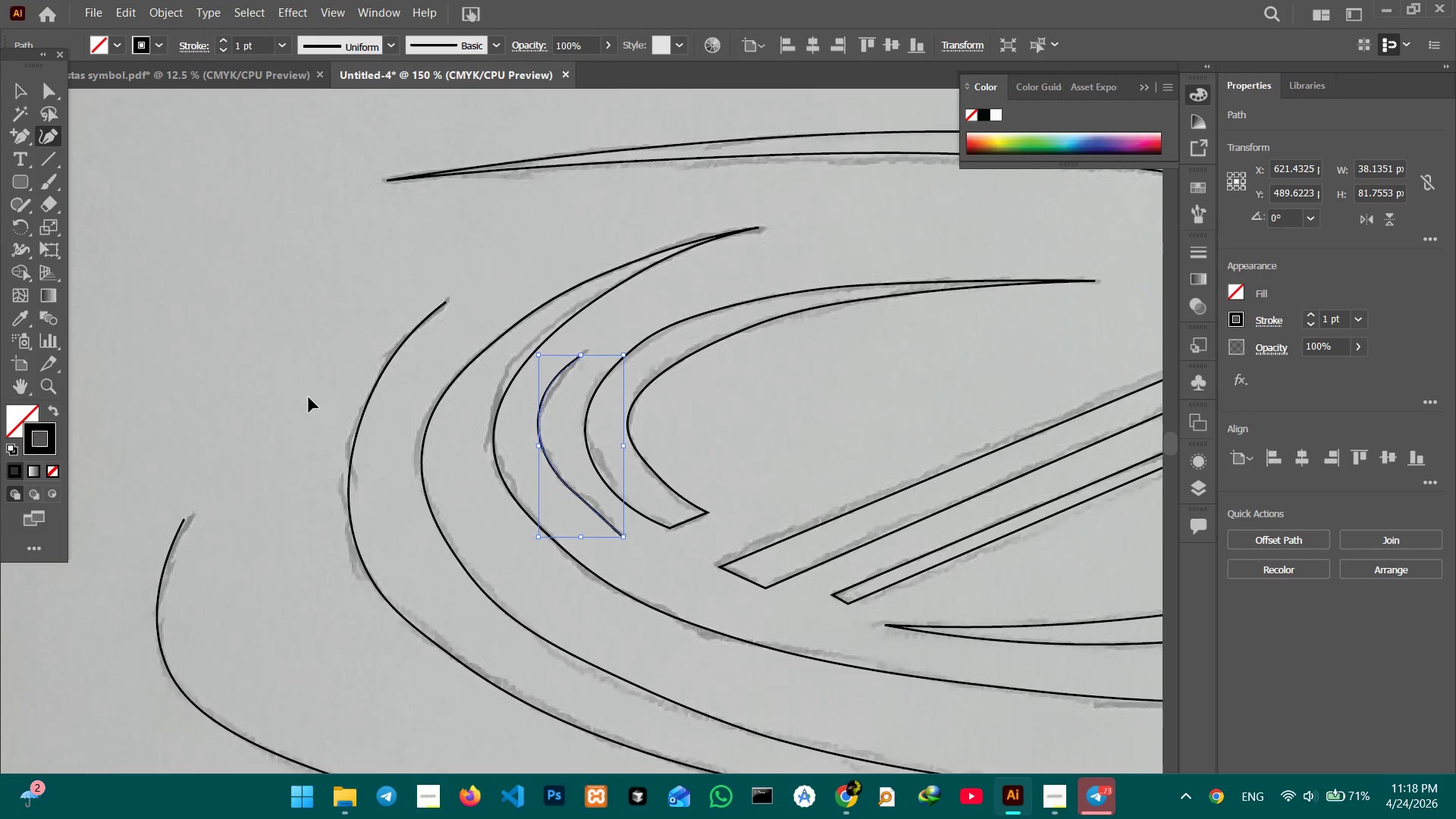 
key(Control+Equal)
 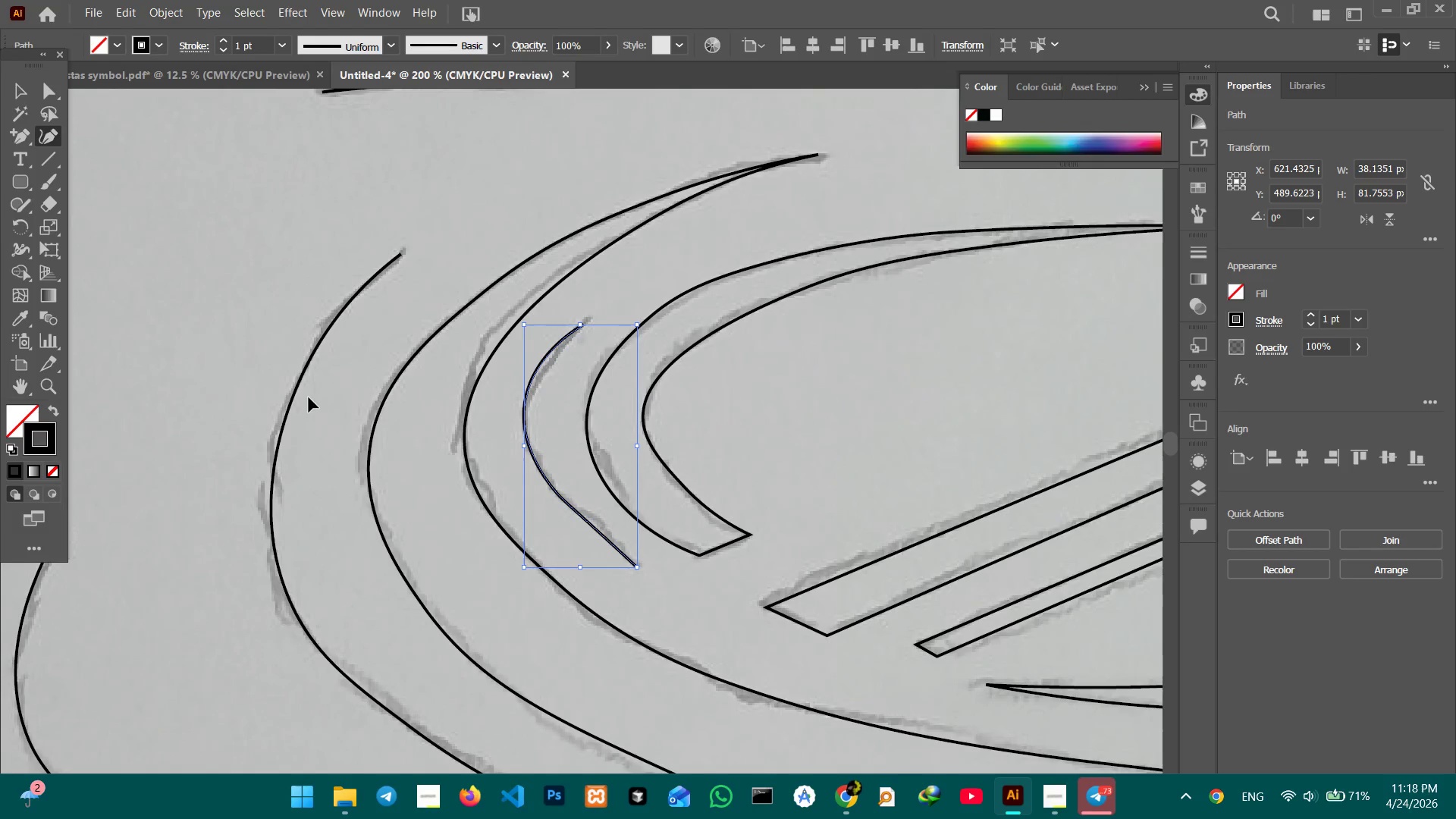 
key(Control+Equal)
 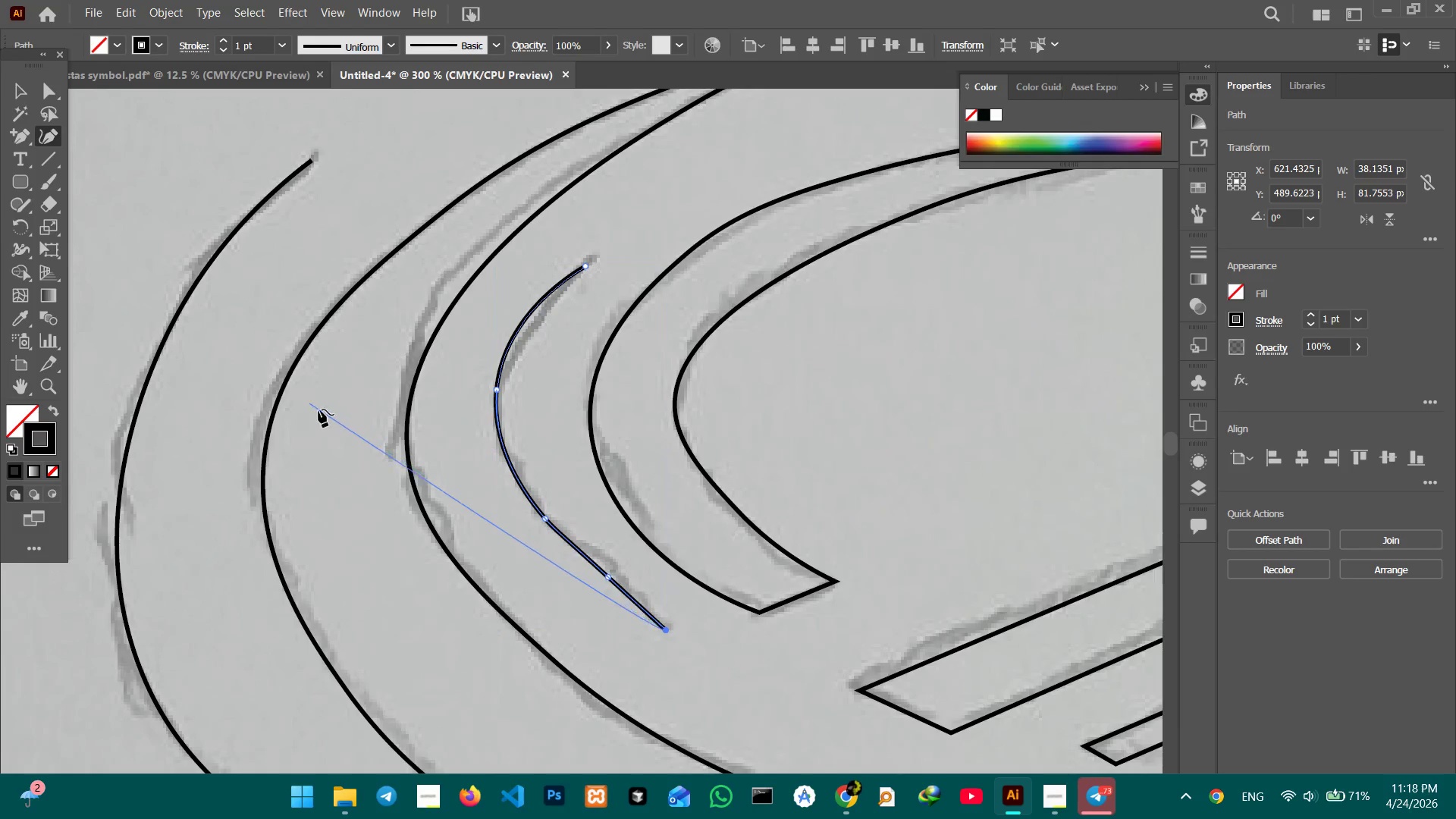 
hold_key(key=Space, duration=0.58)
 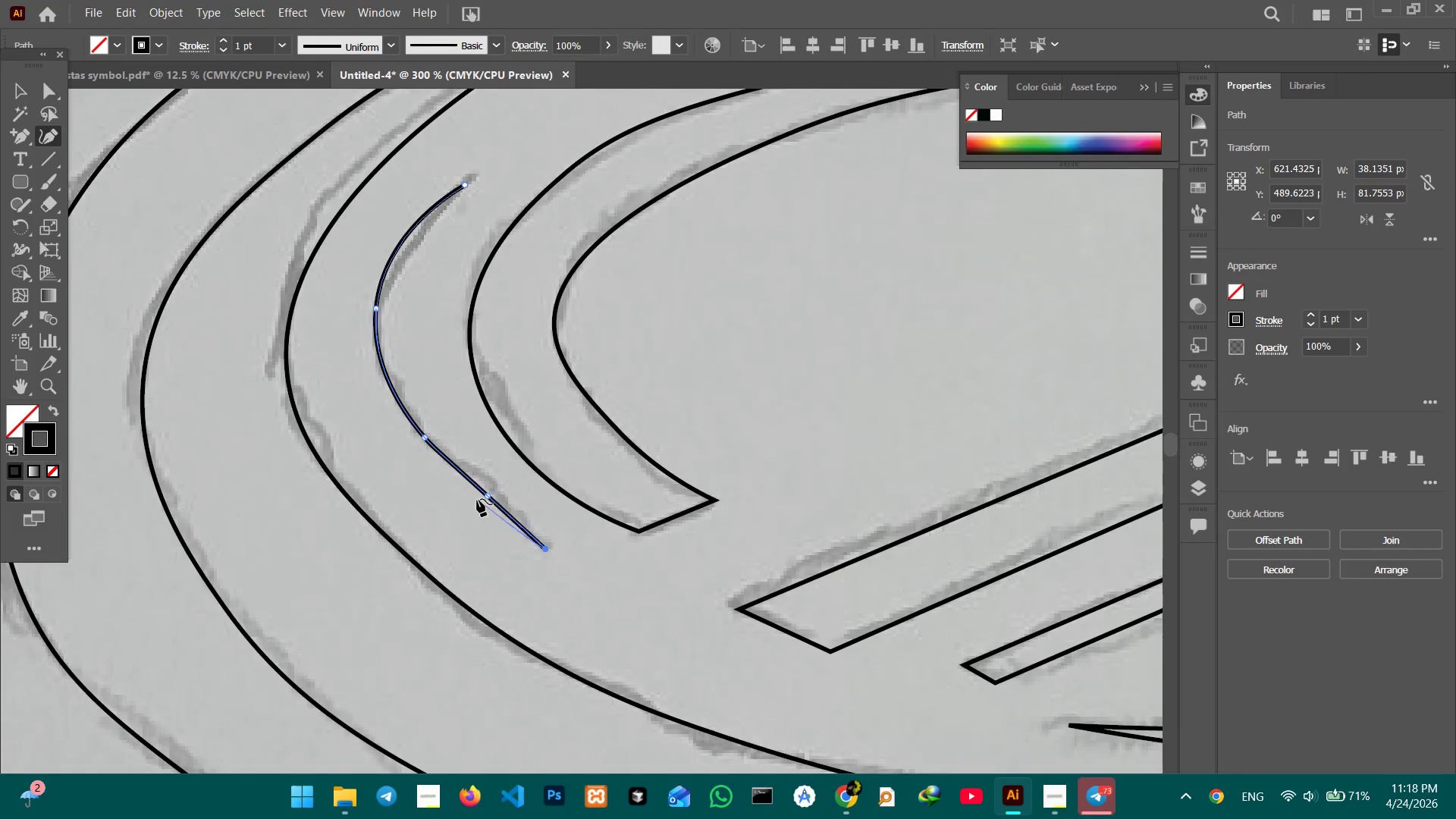 
left_click_drag(start_coordinate=[489, 493], to_coordinate=[366, 411])
 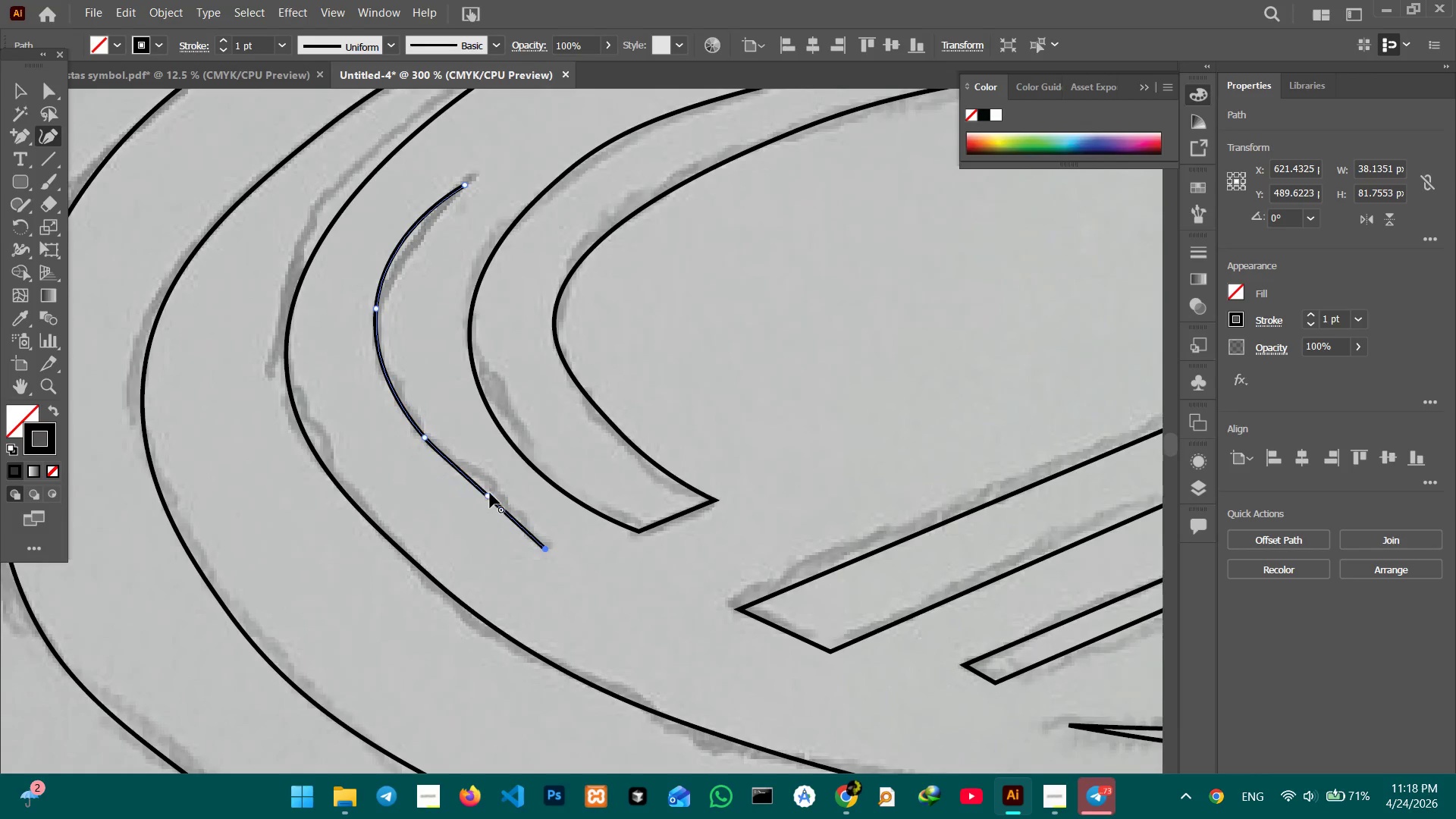 
left_click([490, 493])
 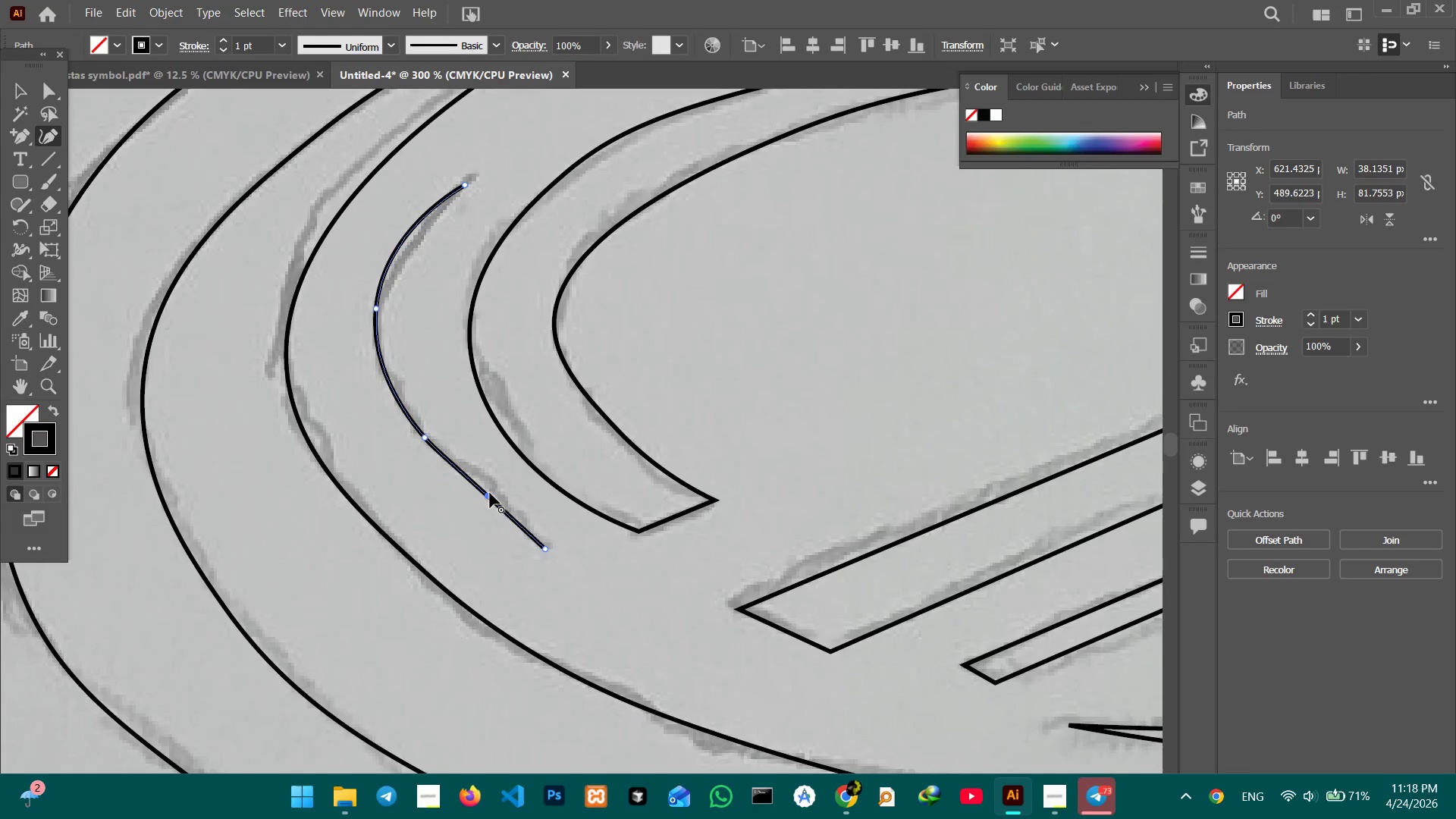 
key(Backspace)
 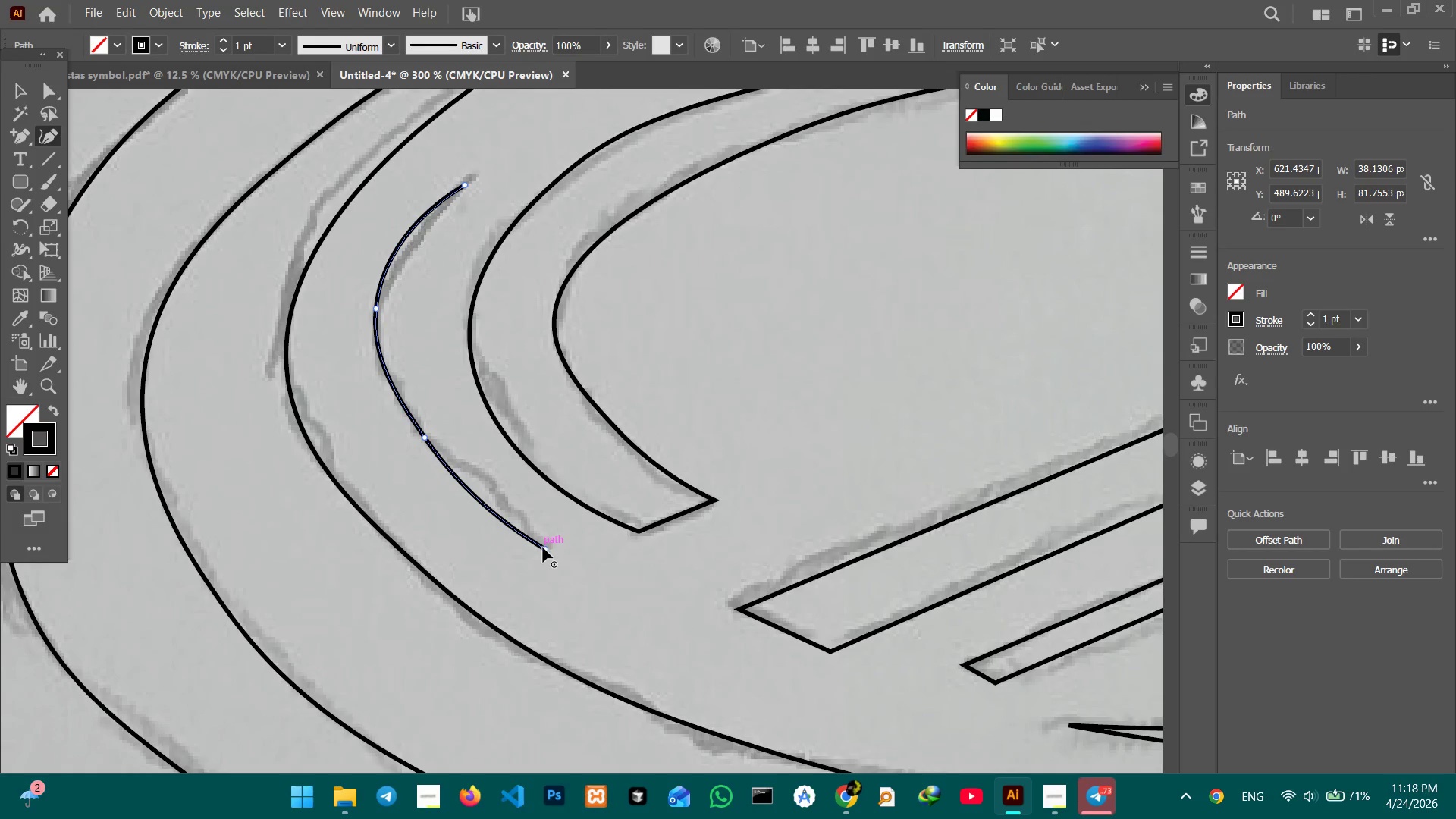 
left_click_drag(start_coordinate=[547, 549], to_coordinate=[562, 539])
 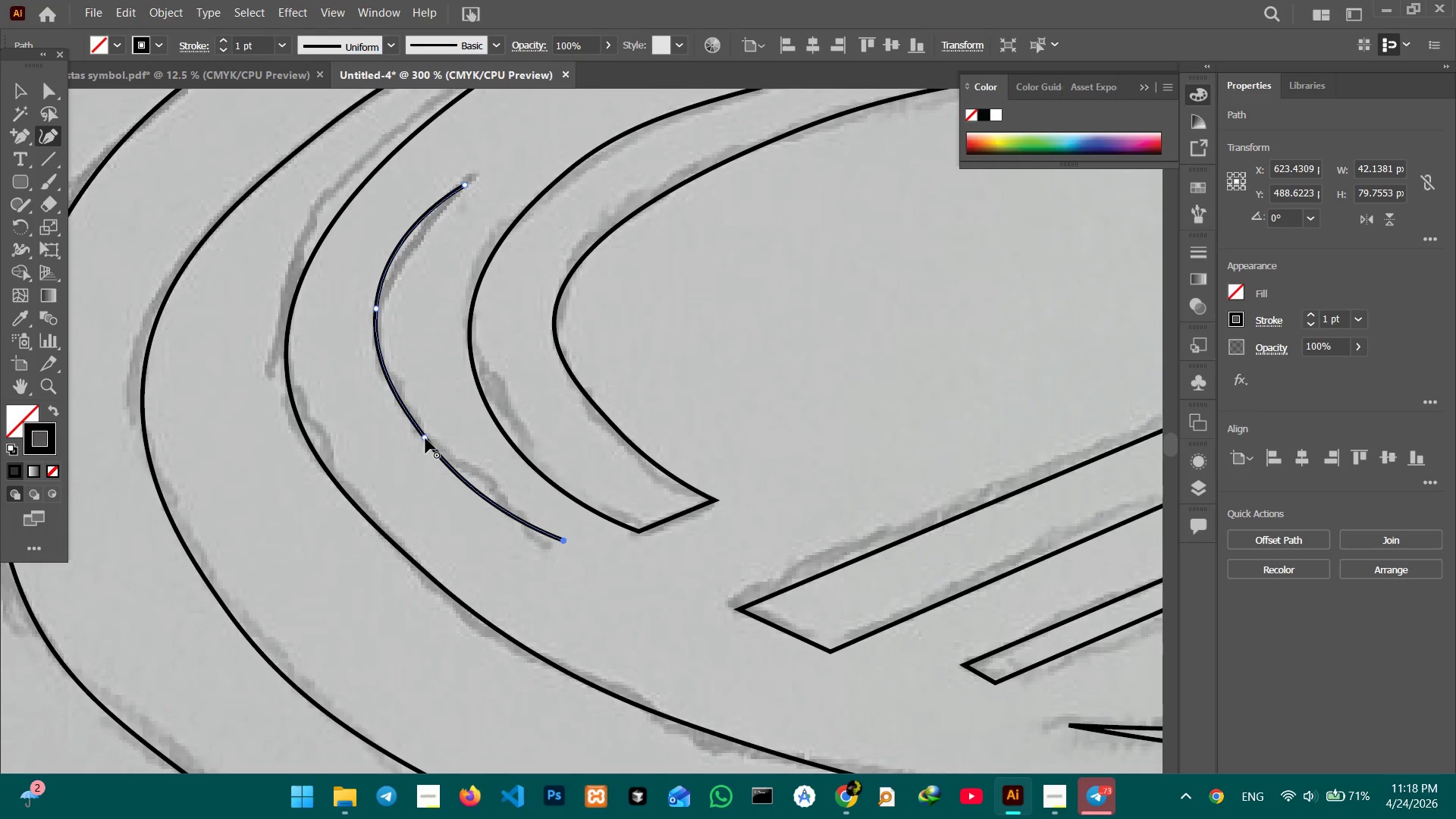 
left_click_drag(start_coordinate=[425, 438], to_coordinate=[418, 441])
 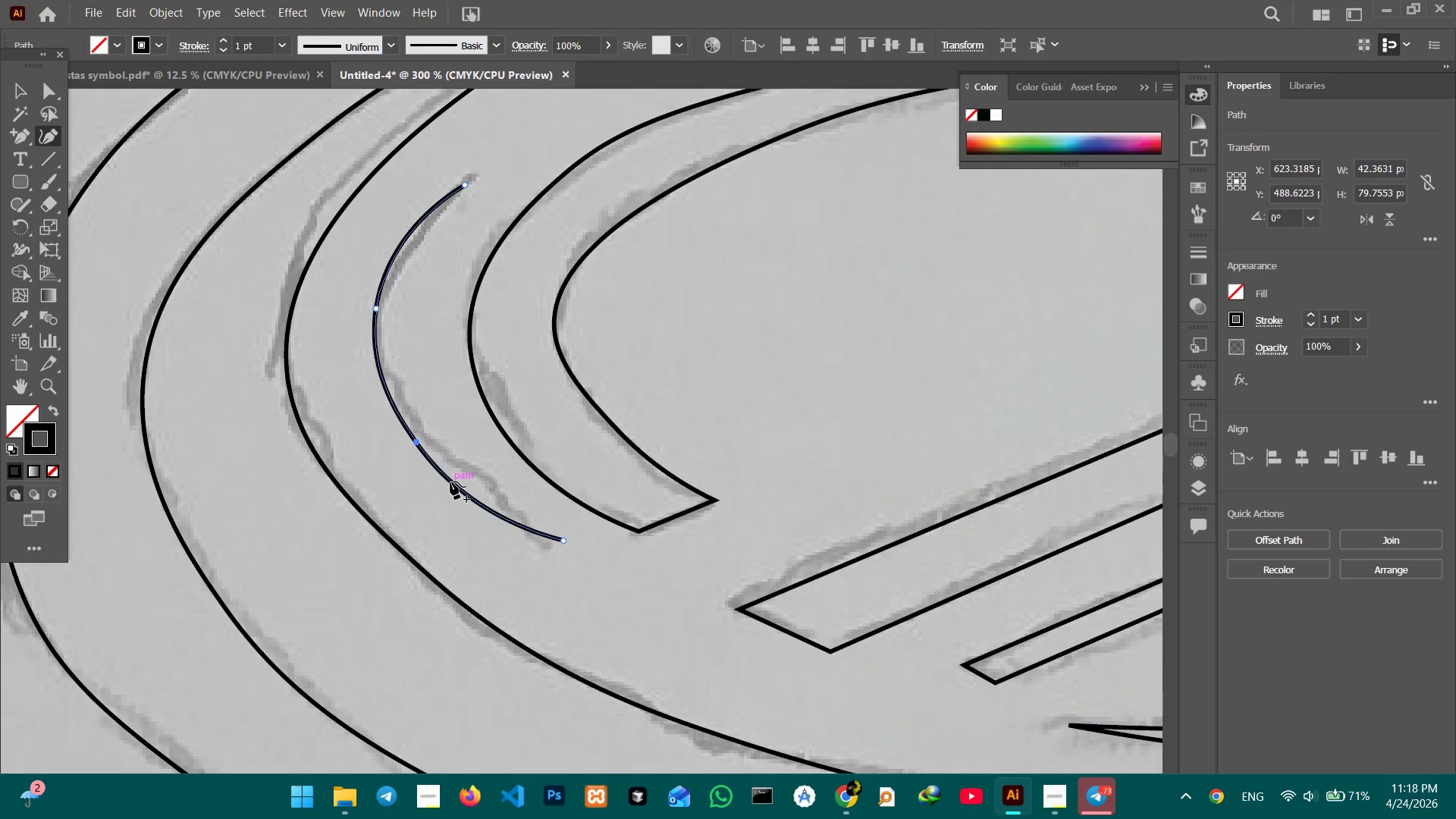 
left_click_drag(start_coordinate=[450, 482], to_coordinate=[459, 482])
 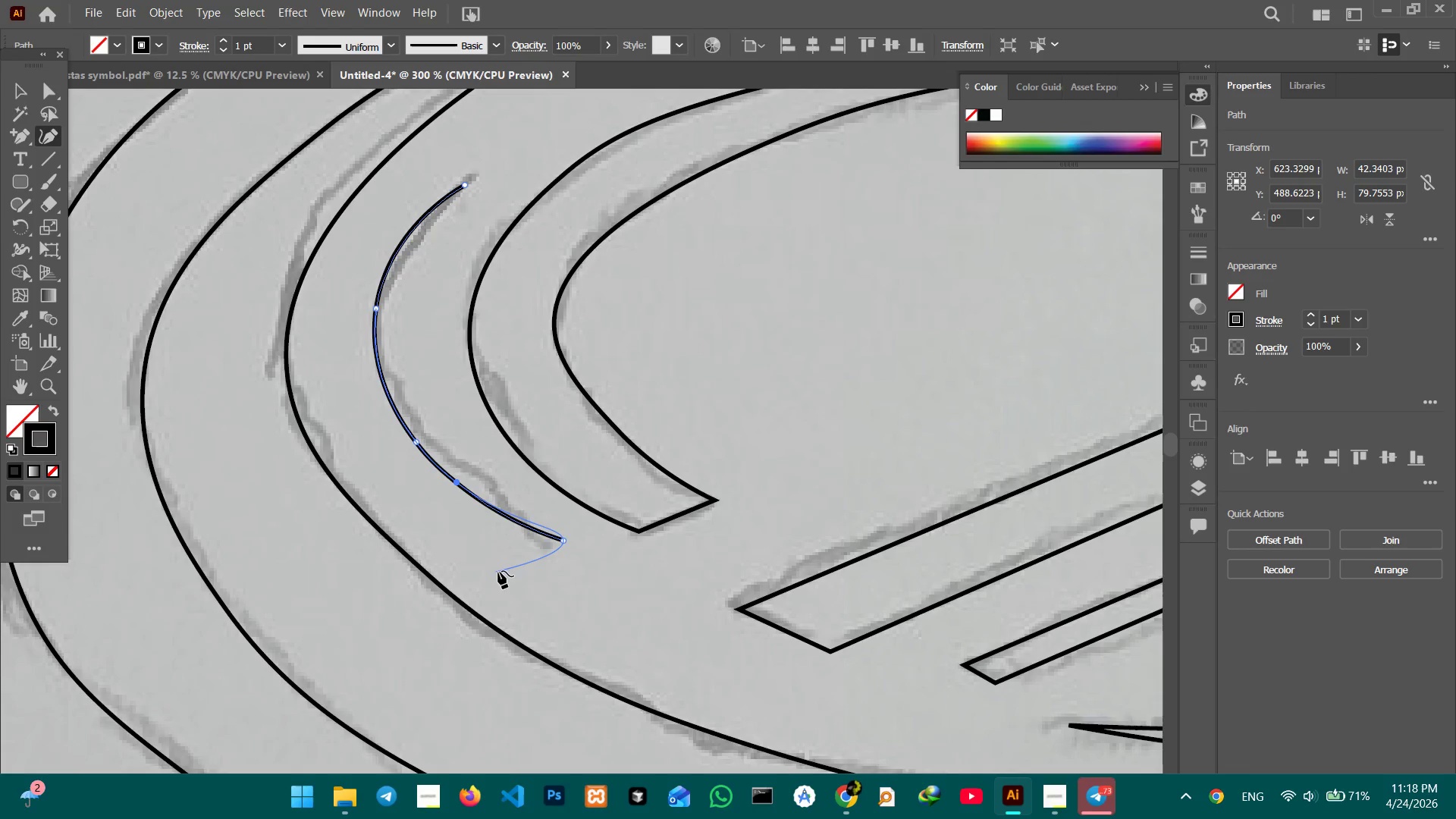 
hold_key(key=Space, duration=0.64)
 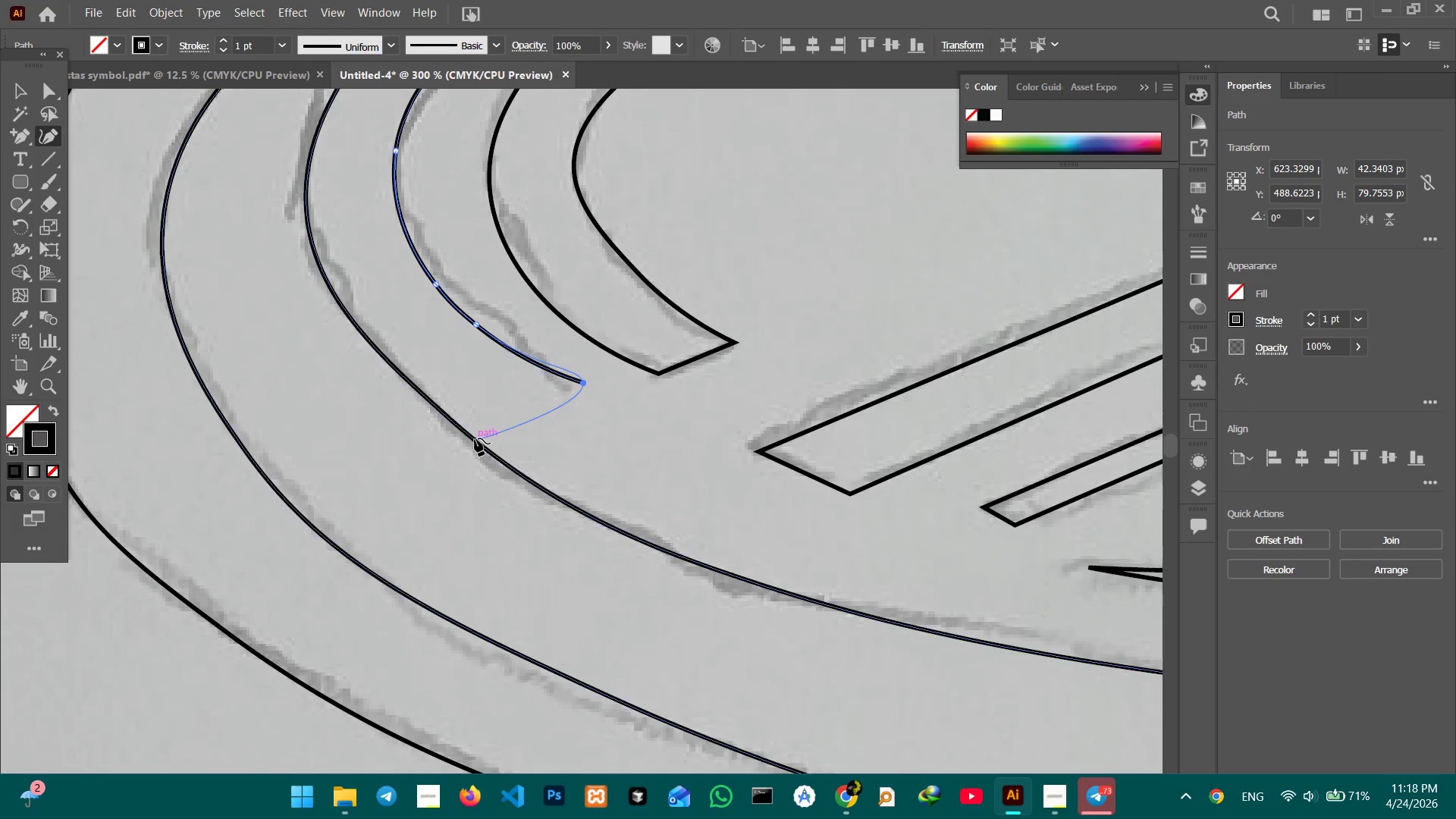 
left_click_drag(start_coordinate=[522, 542], to_coordinate=[541, 383])
 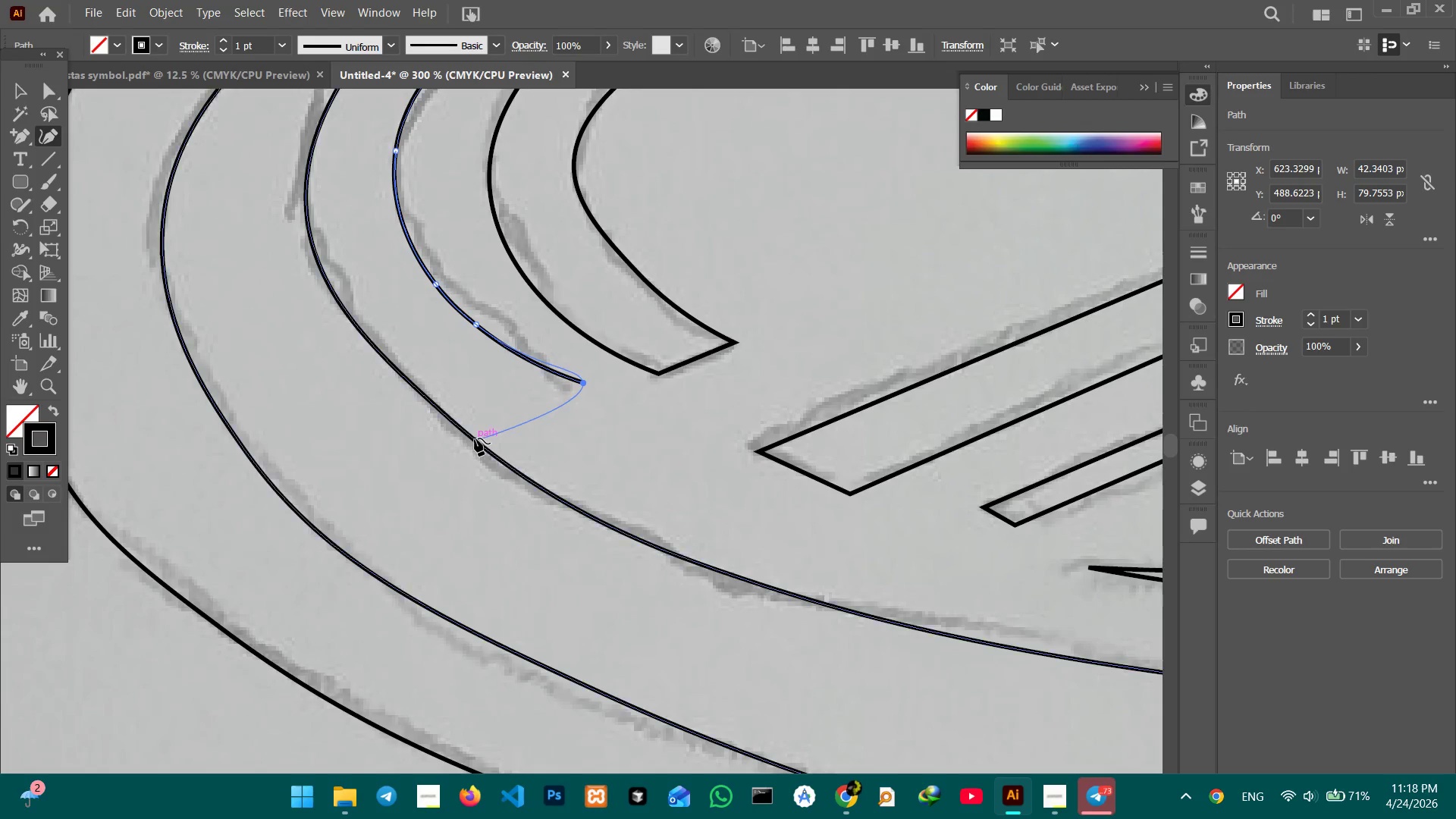 
left_click([475, 438])
 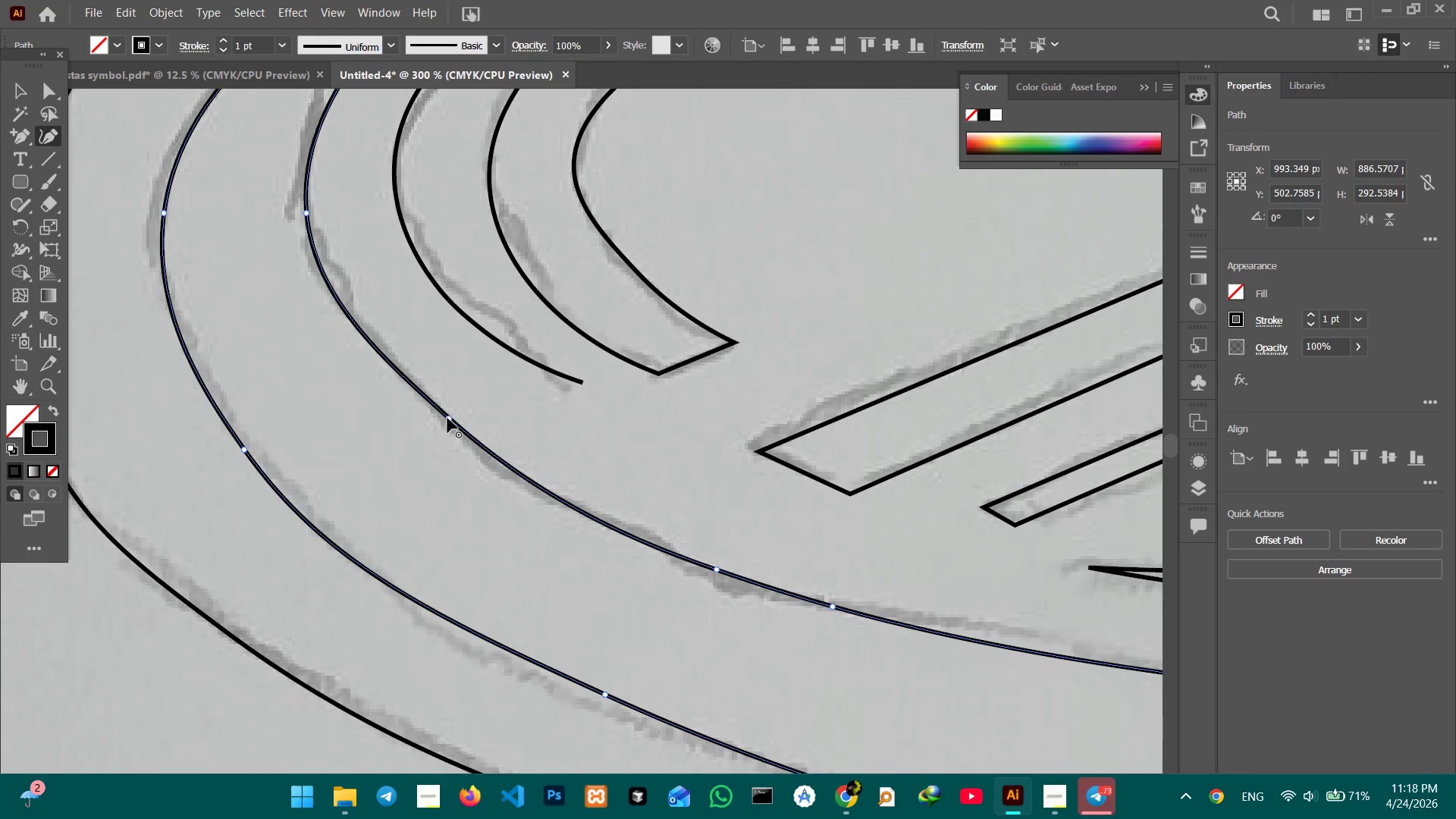 
left_click_drag(start_coordinate=[447, 418], to_coordinate=[438, 423])
 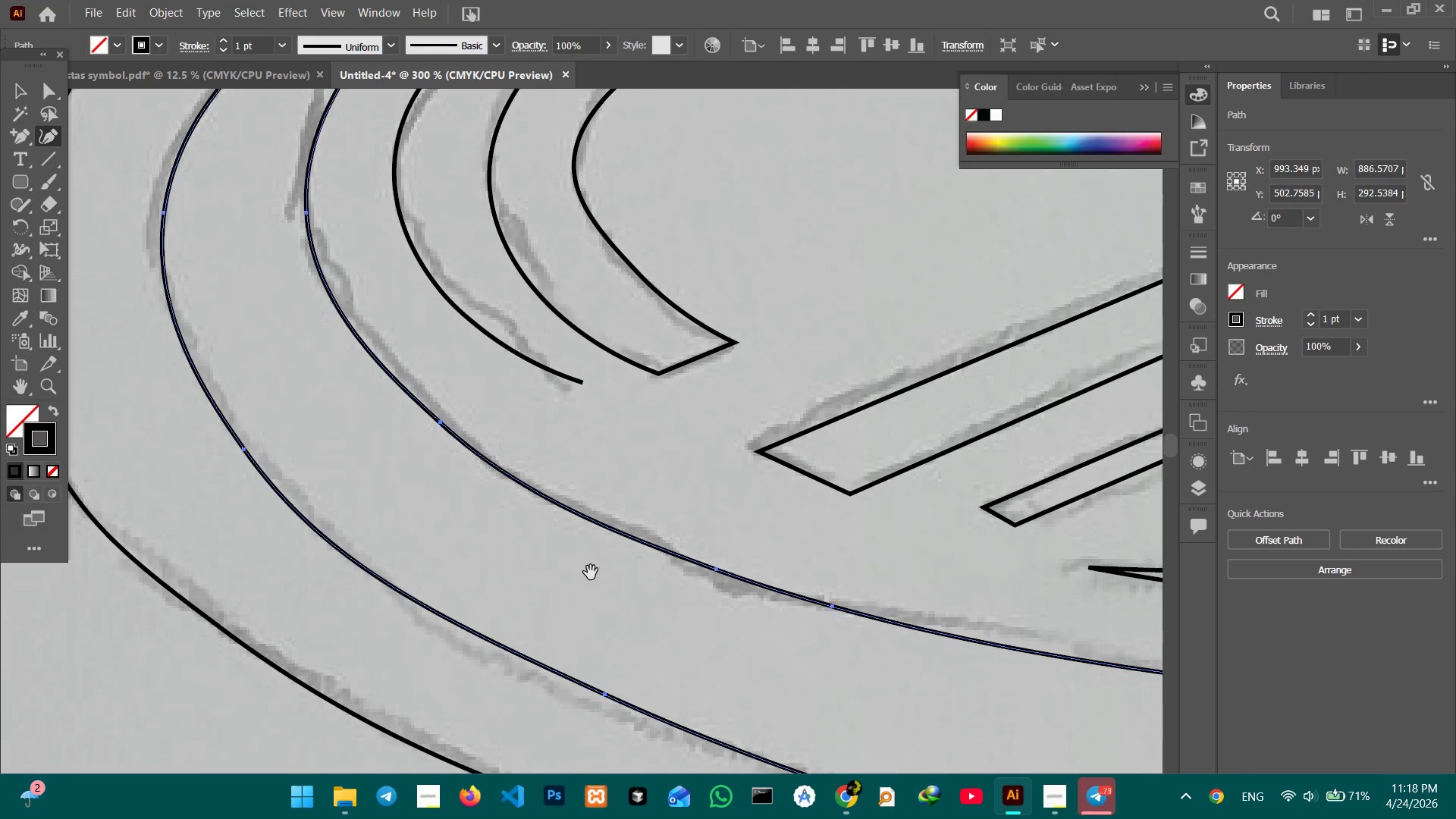 
hold_key(key=Space, duration=1.22)
 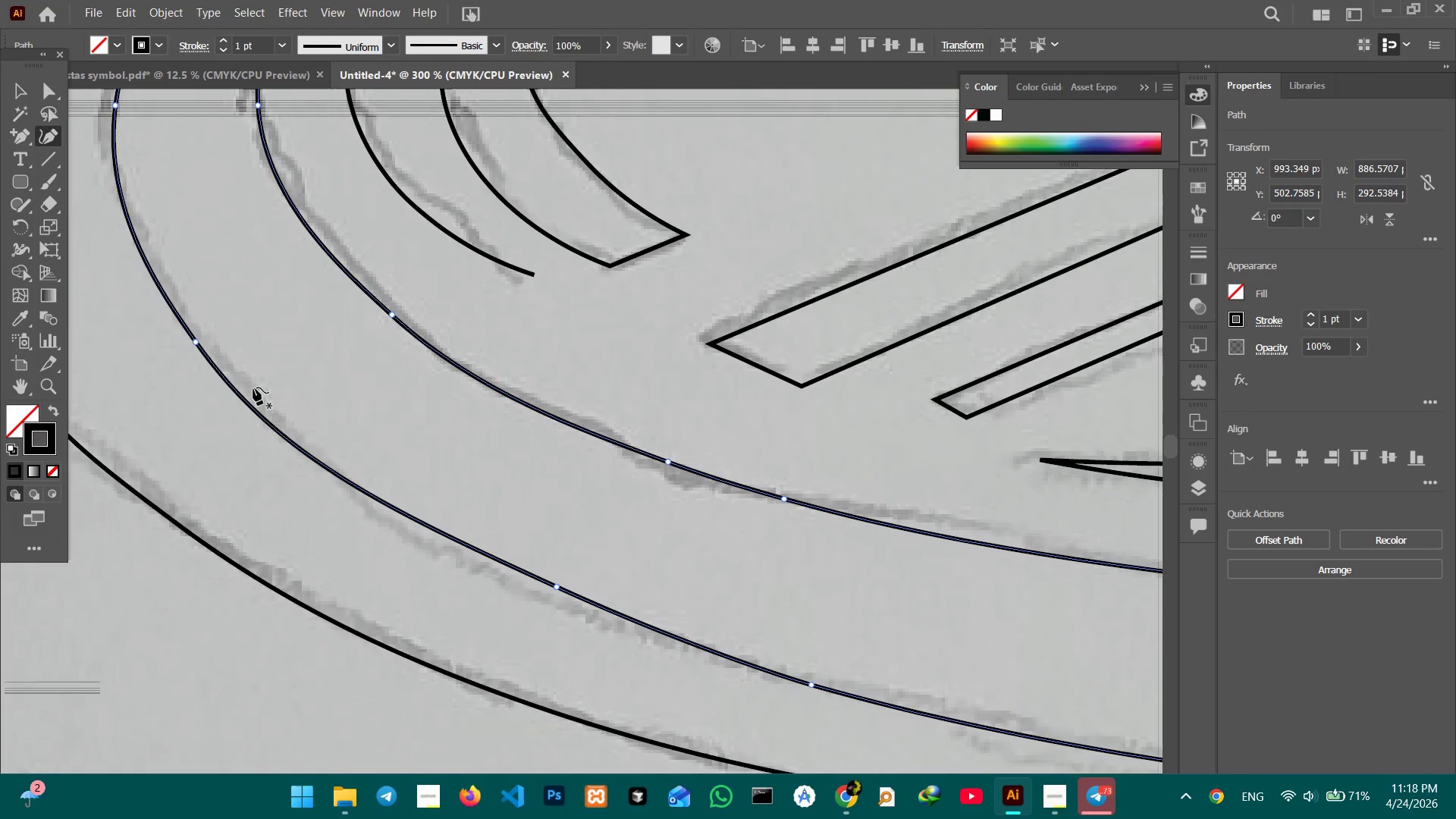 
left_click_drag(start_coordinate=[589, 569], to_coordinate=[541, 462])
 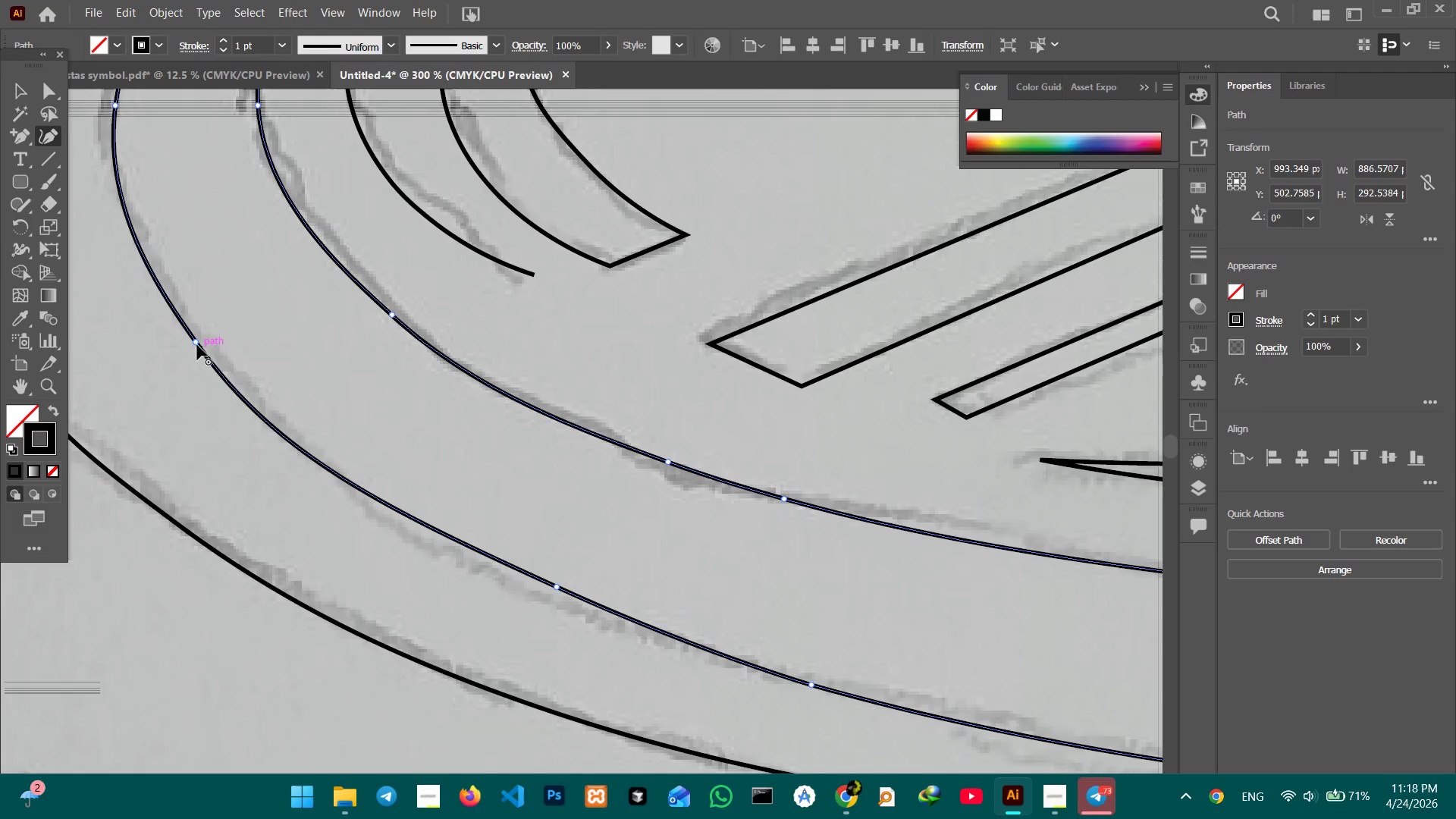 
left_click_drag(start_coordinate=[197, 345], to_coordinate=[202, 340])
 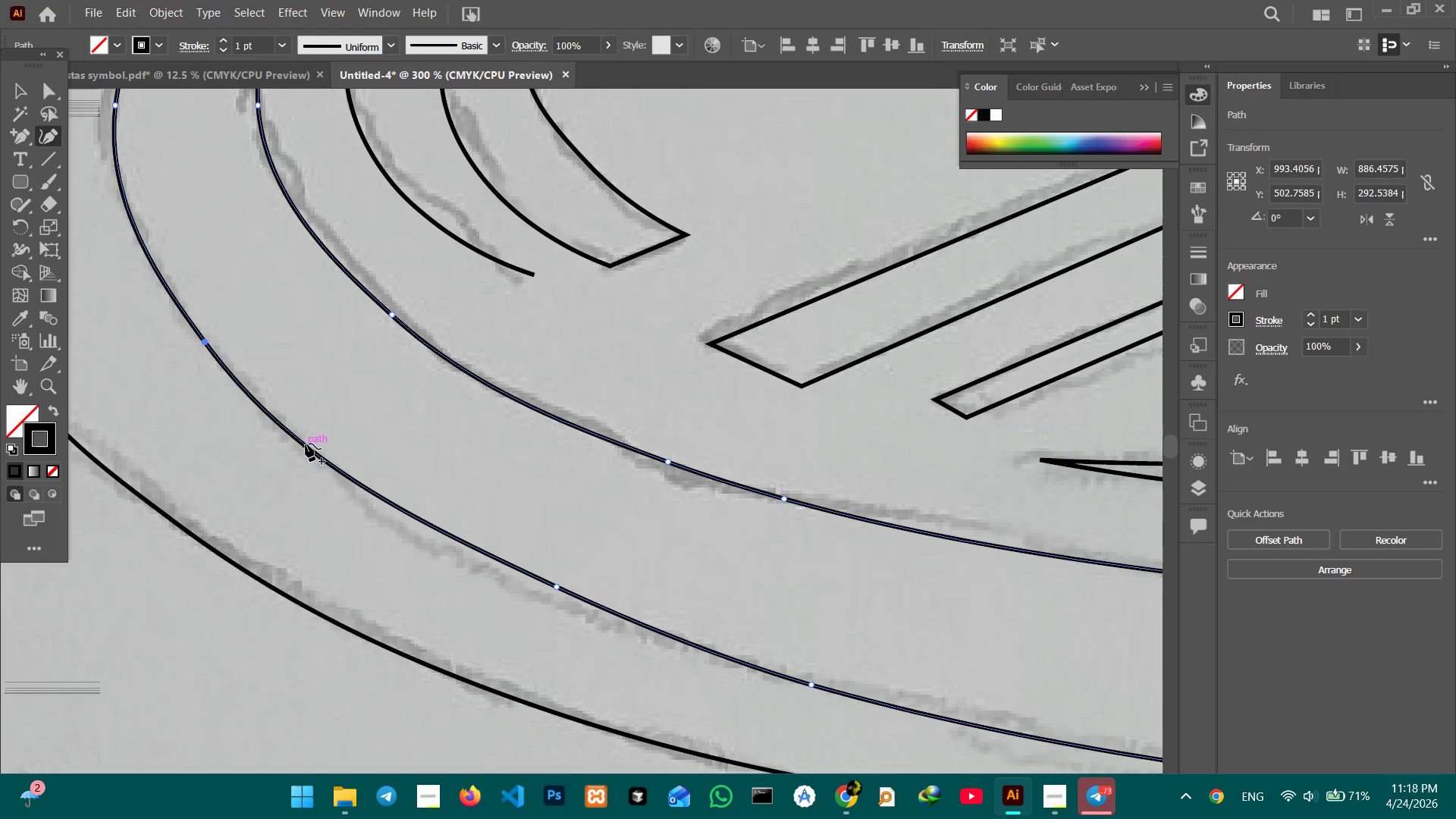 
left_click_drag(start_coordinate=[306, 444], to_coordinate=[310, 440])
 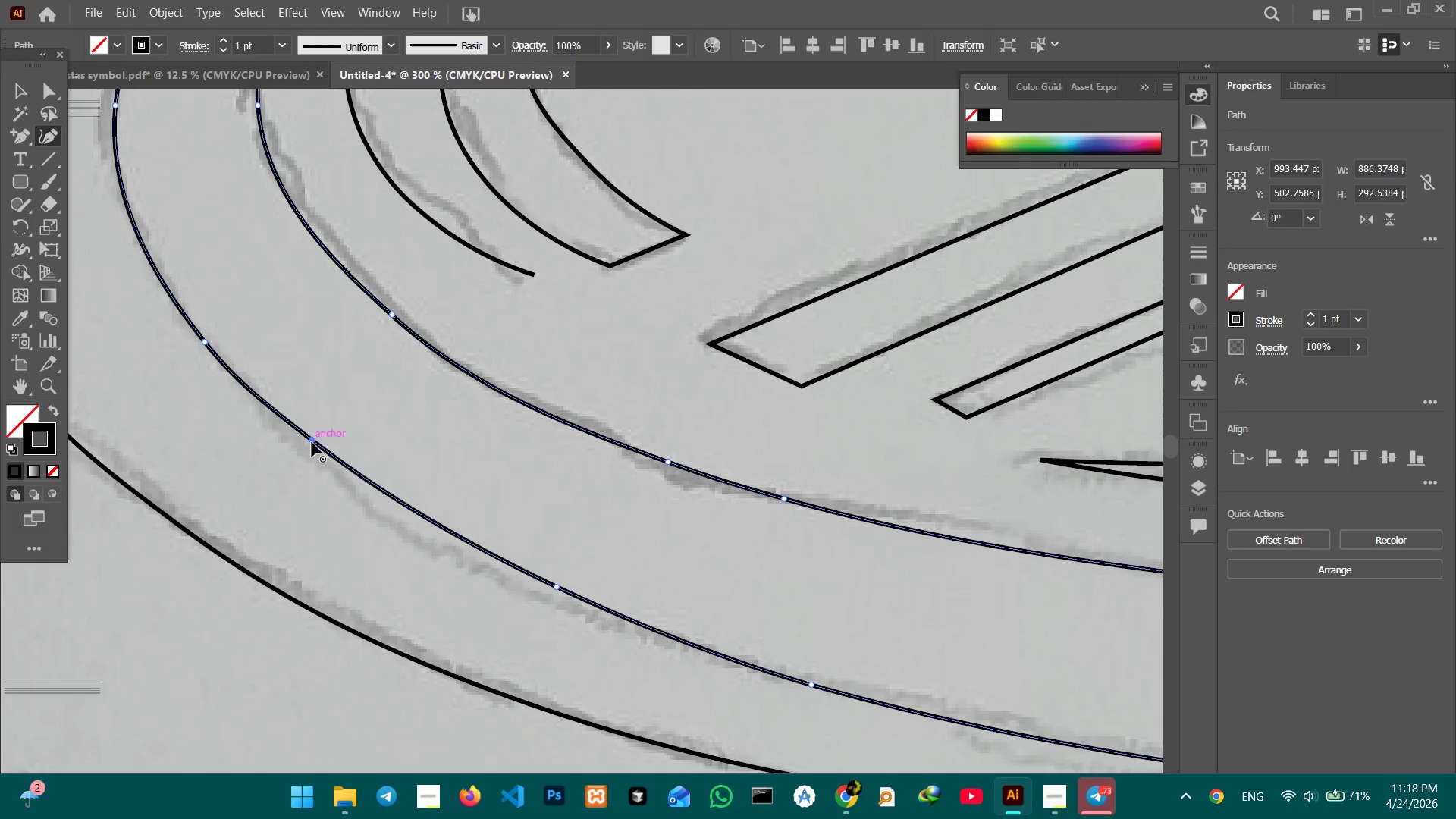 
key(Control+Minus)
 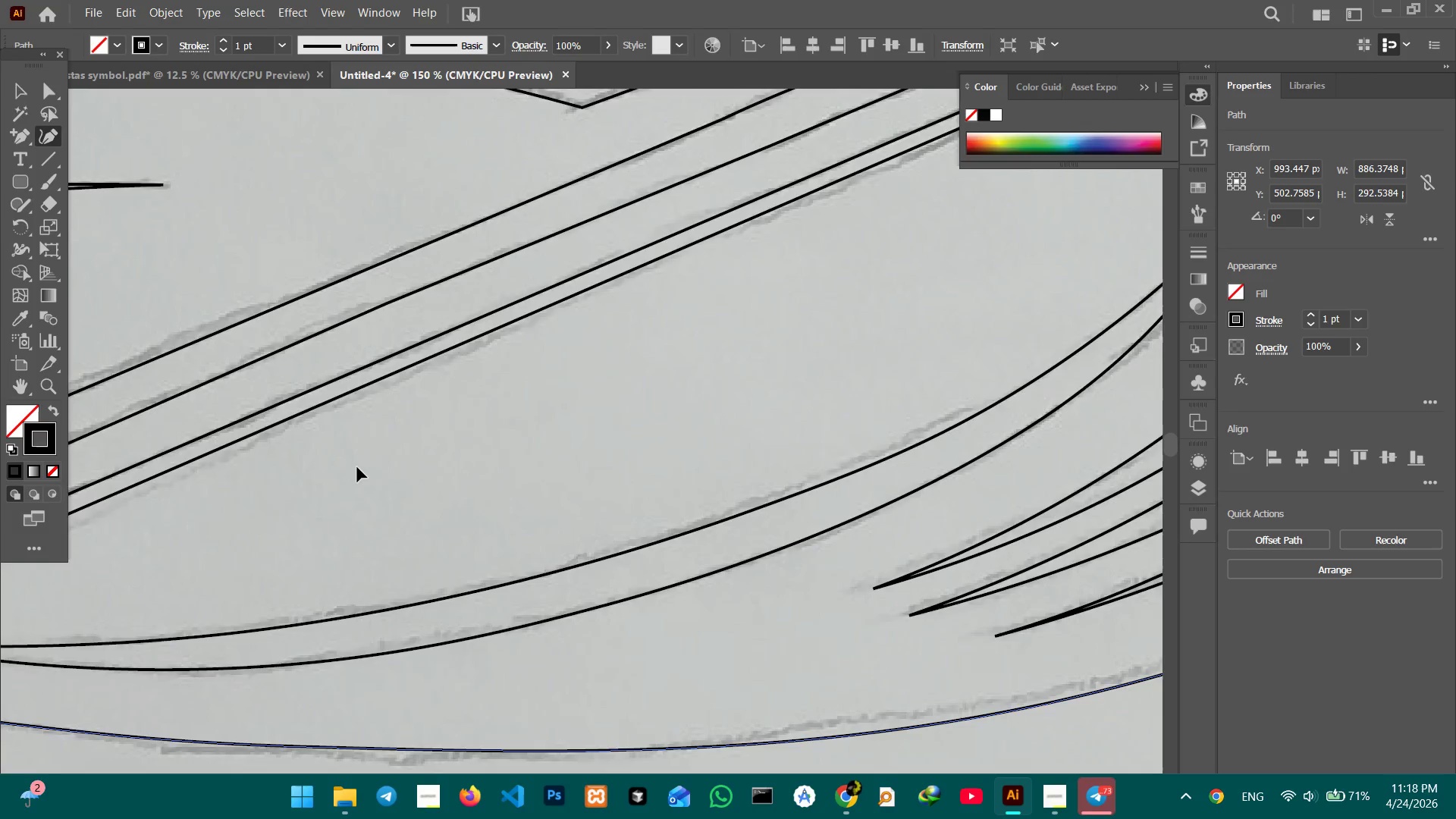 
key(Control+Minus)
 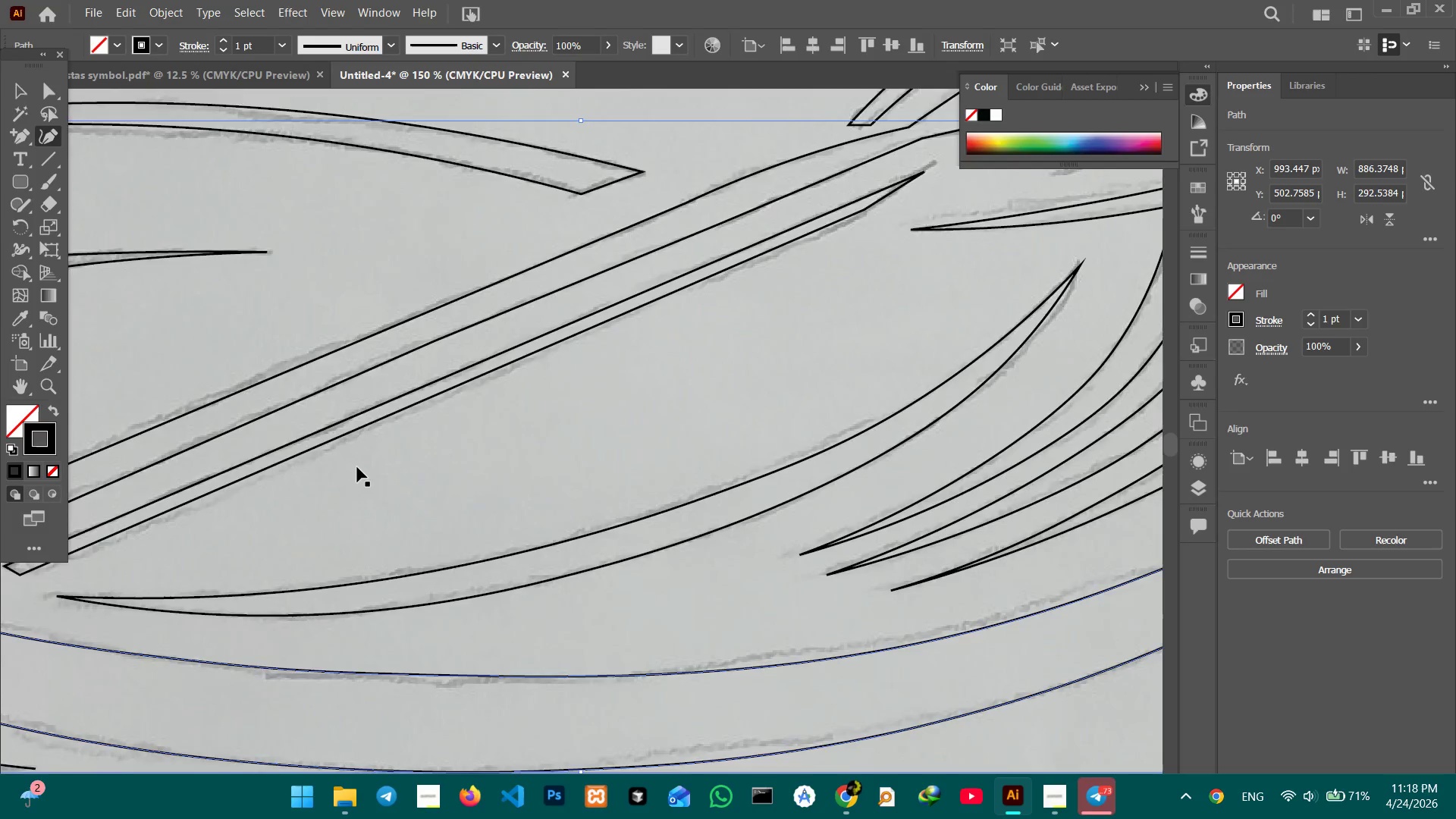 
key(Control+Minus)
 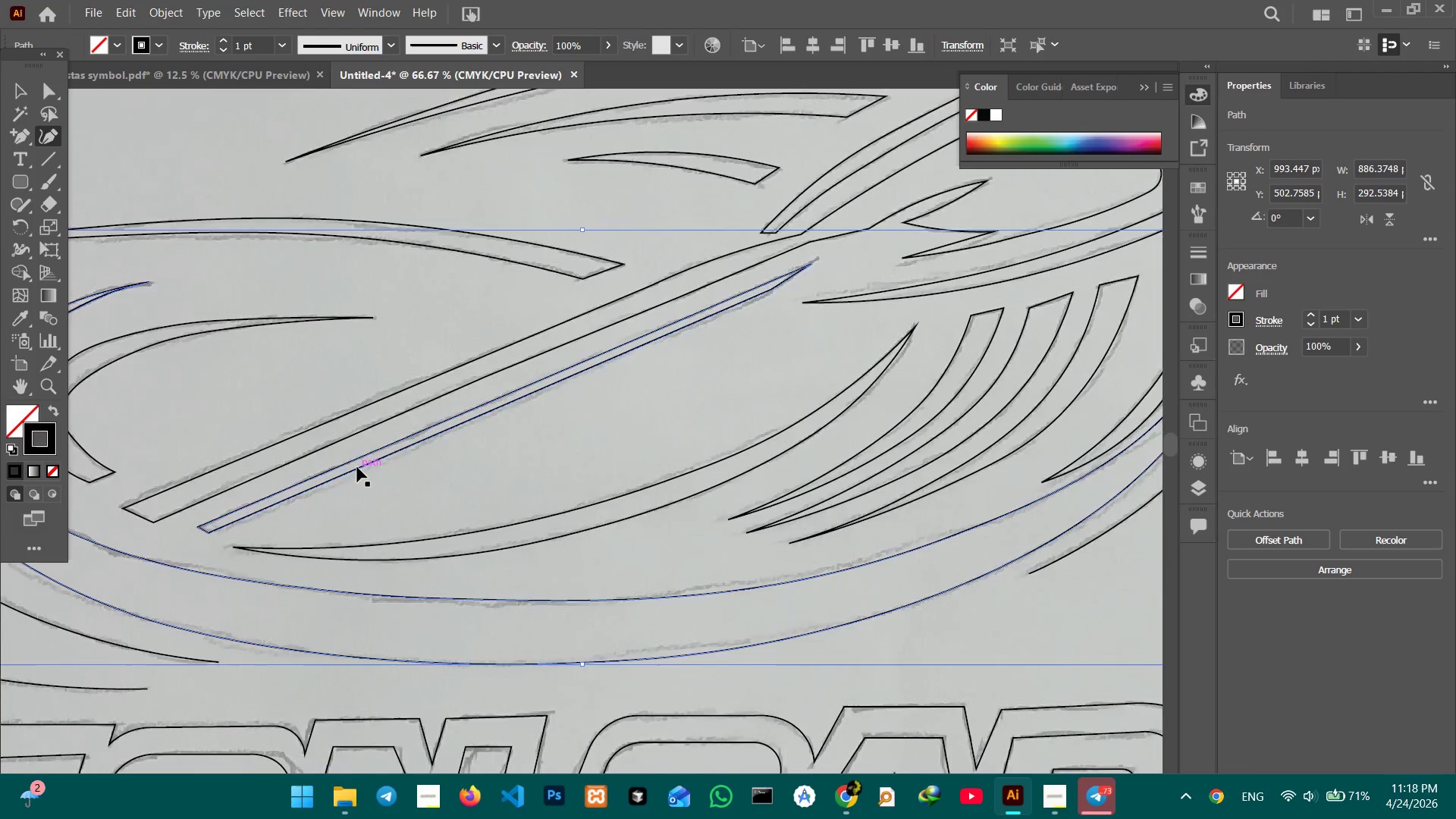 
key(Control+Minus)
 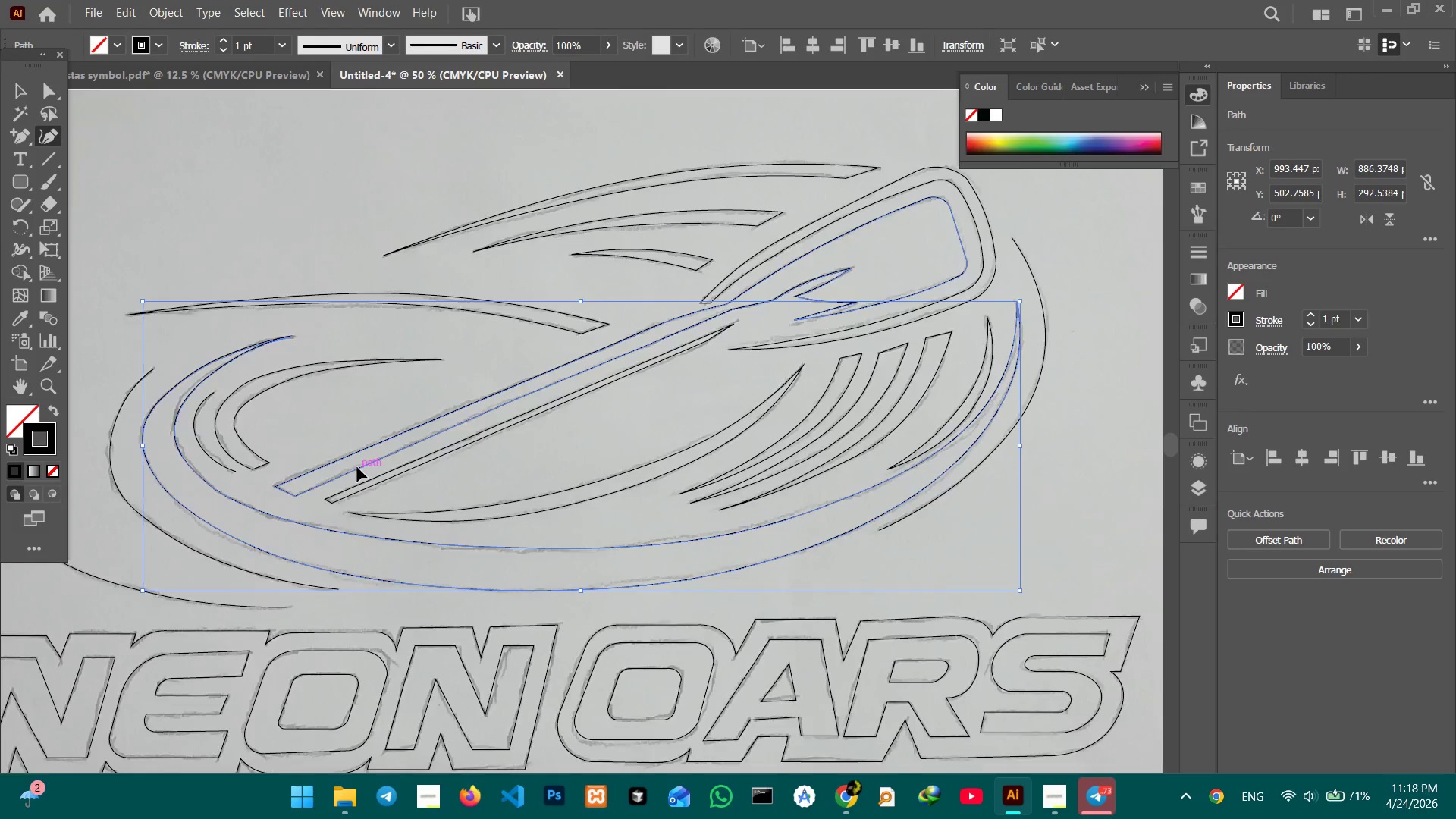 
key(Control+Minus)
 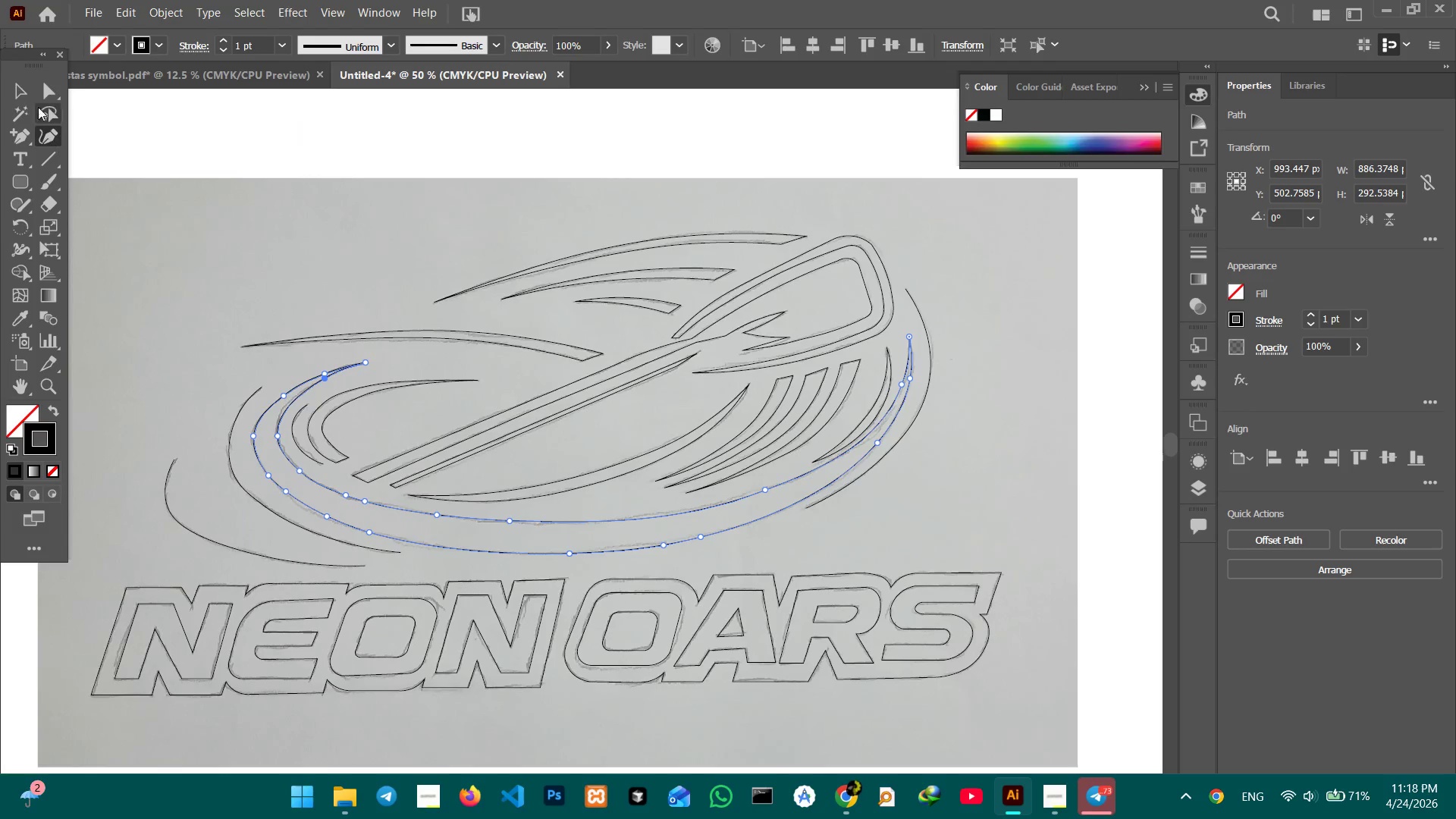 
double_click([213, 184])
 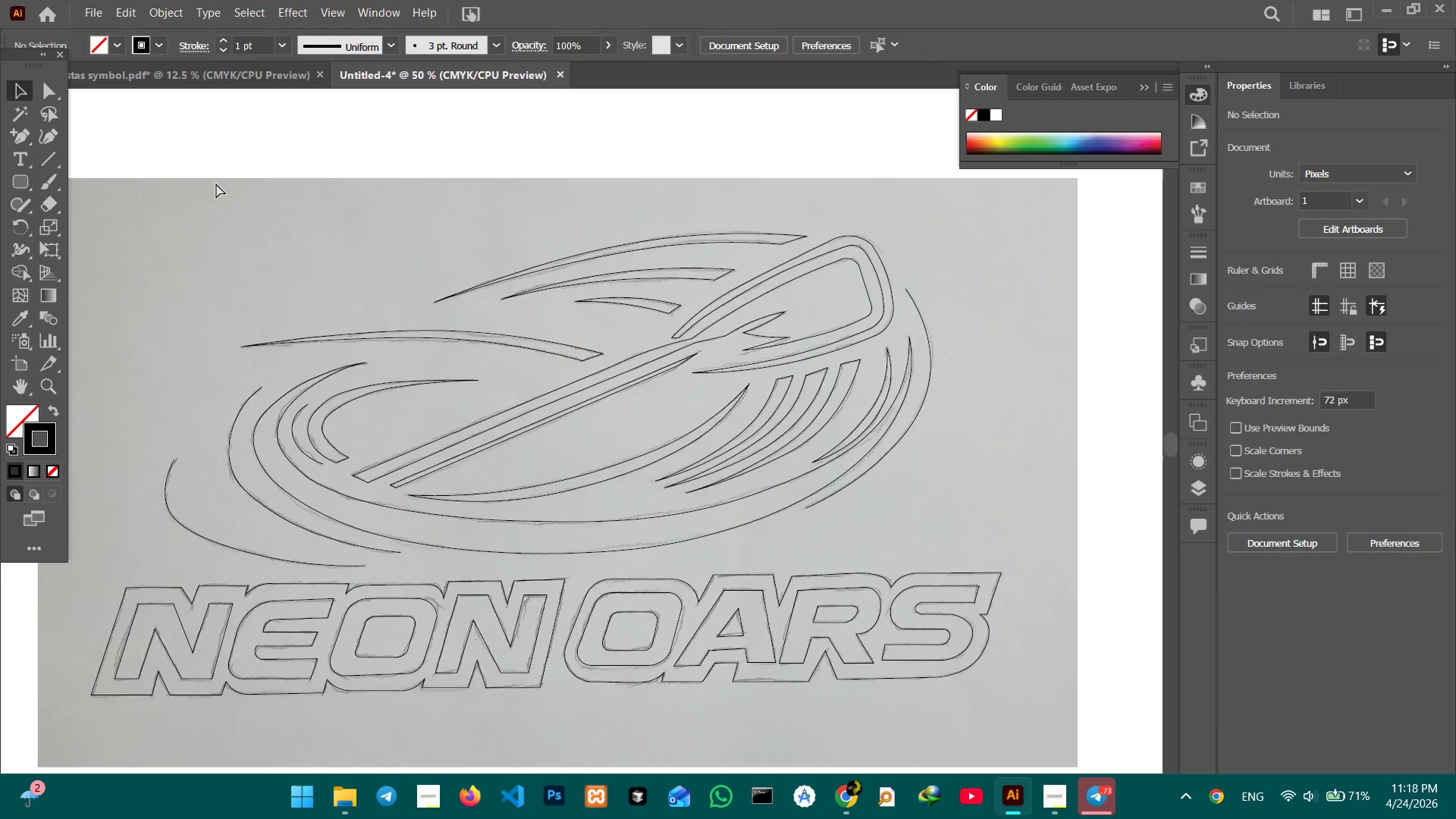 
key(Control+Minus)
 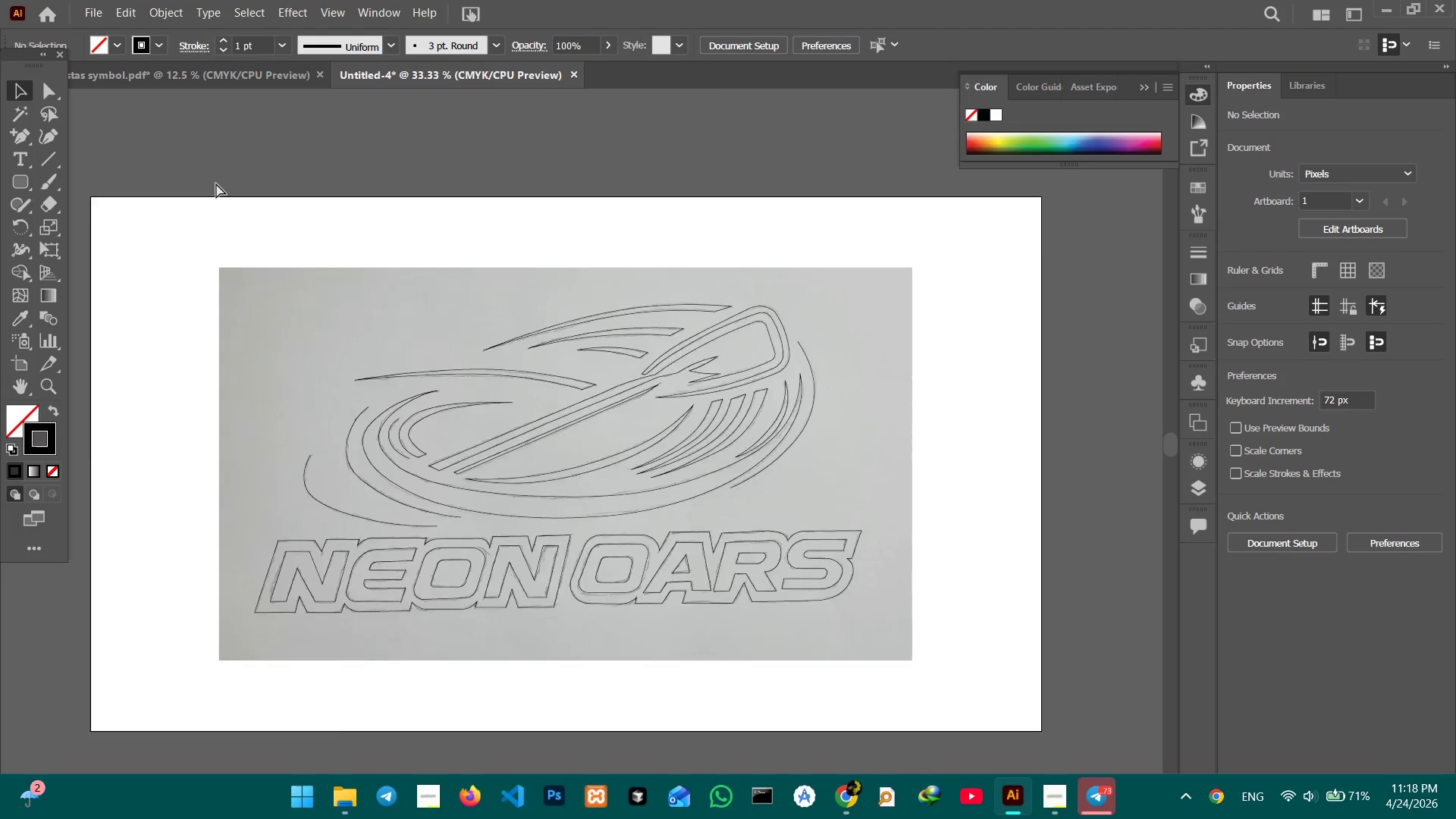 
key(Control+Minus)
 